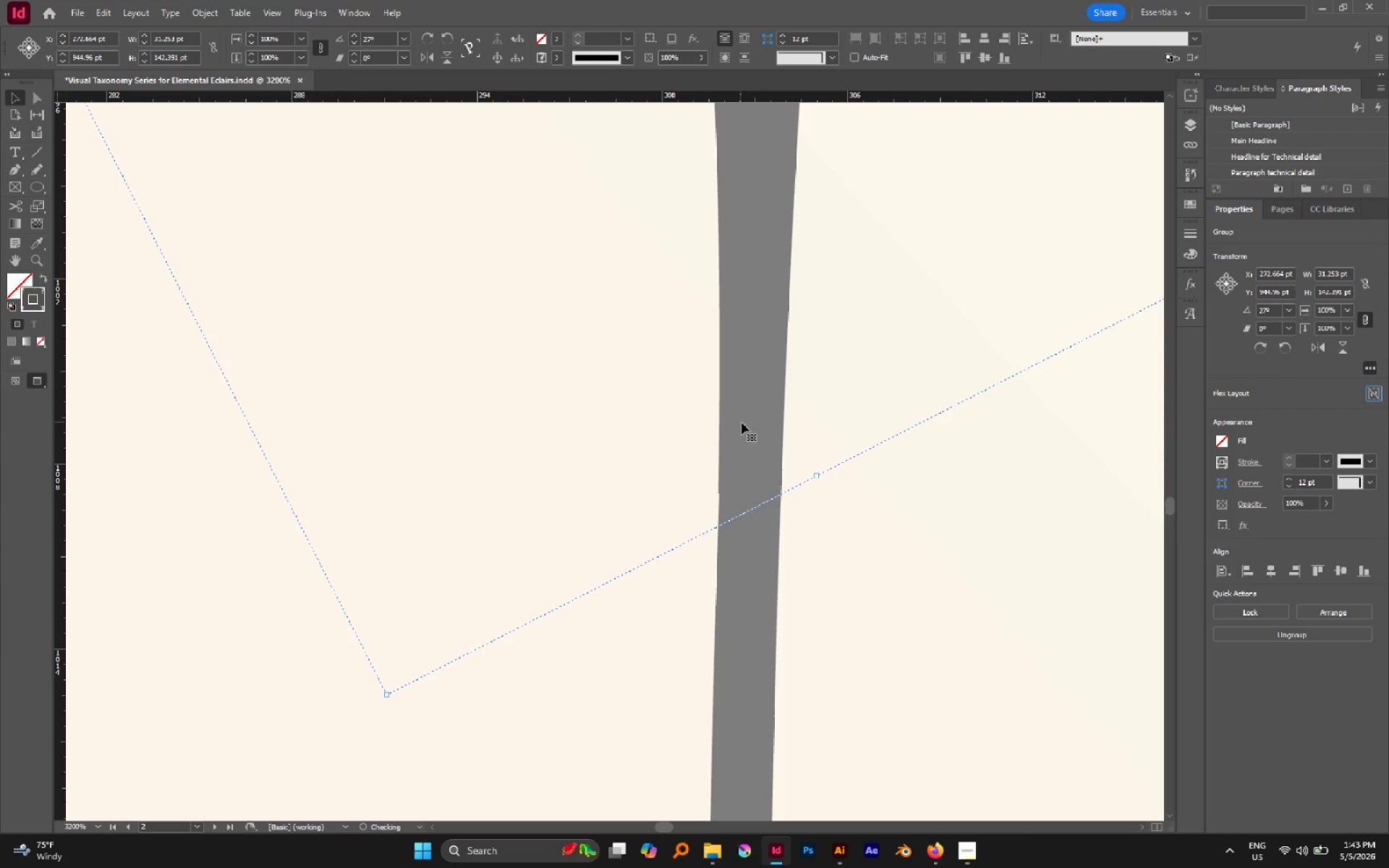 
left_click([904, 404])
 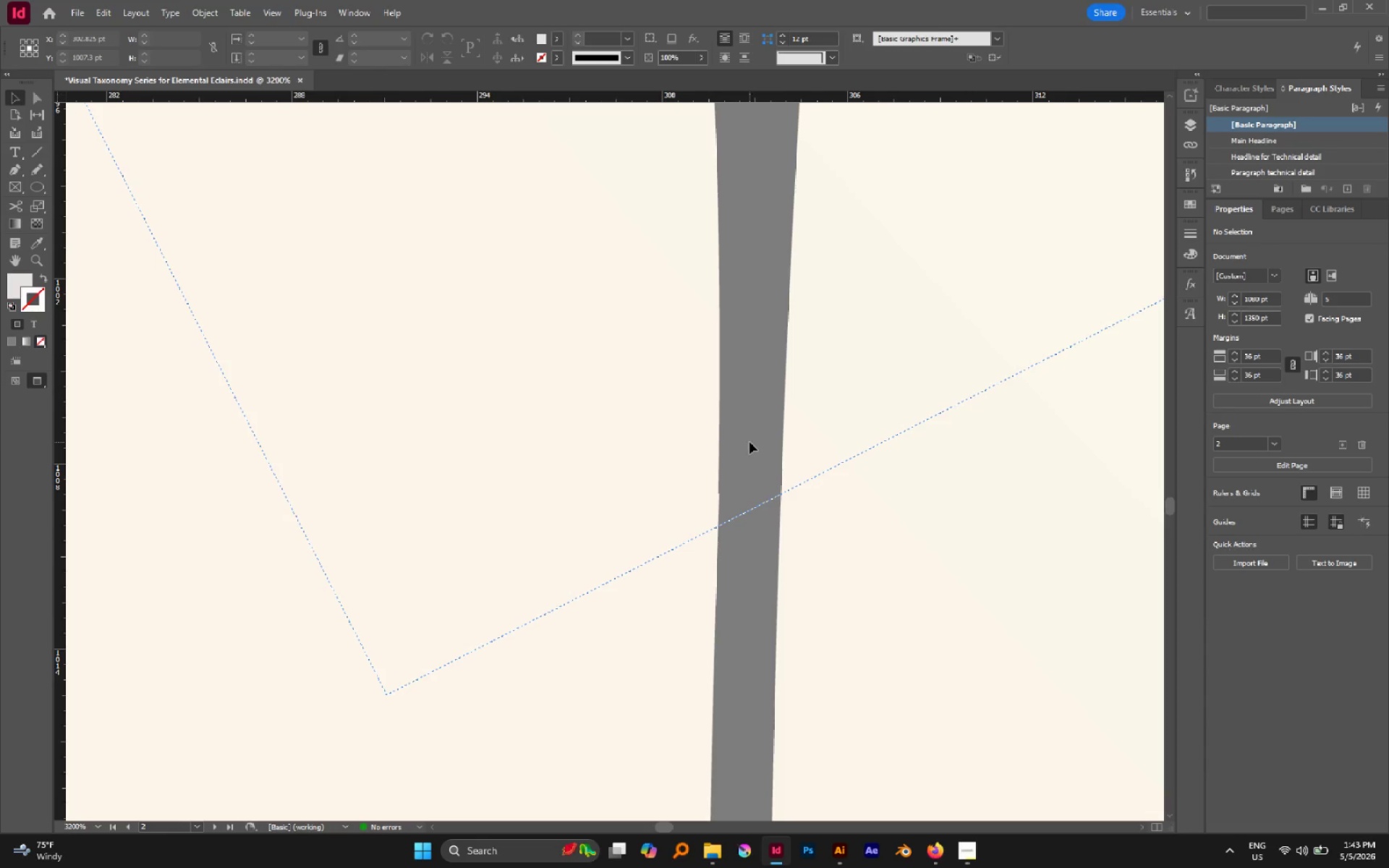 
left_click([749, 442])
 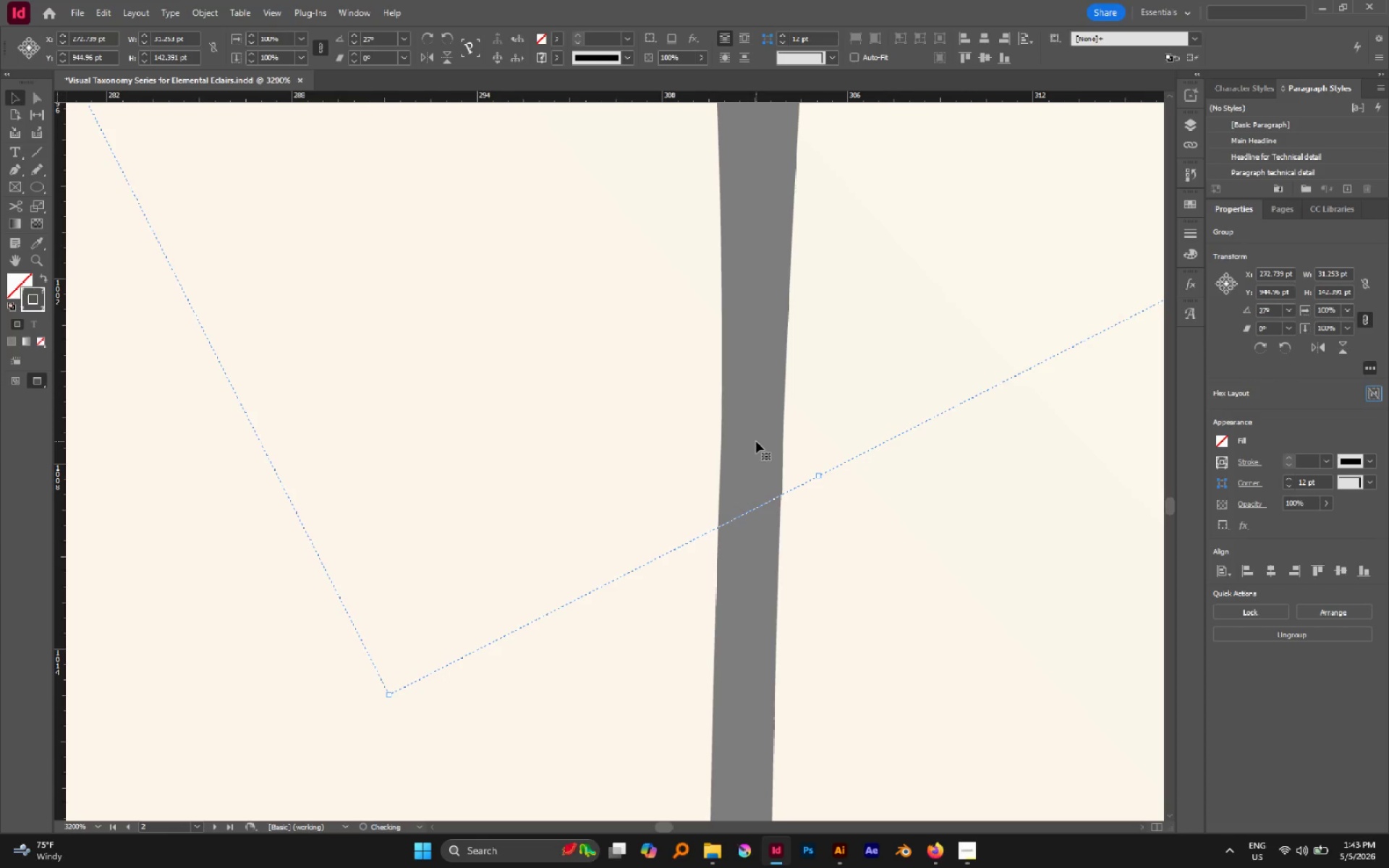 
left_click([844, 414])
 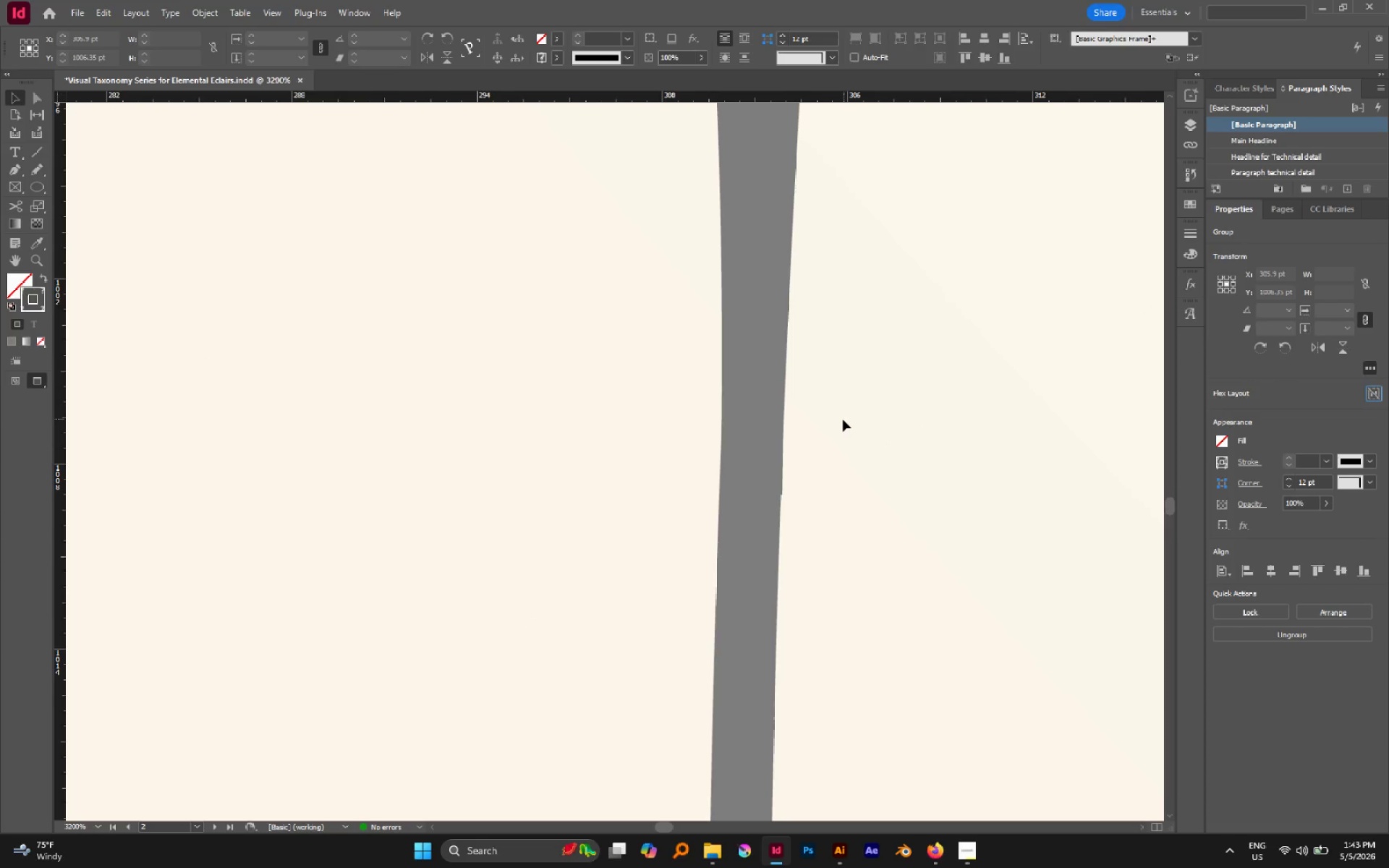 
hold_key(key=AltLeft, duration=1.41)
scroll: coordinate [841, 422], scroll_direction: down, amount: 9.0
 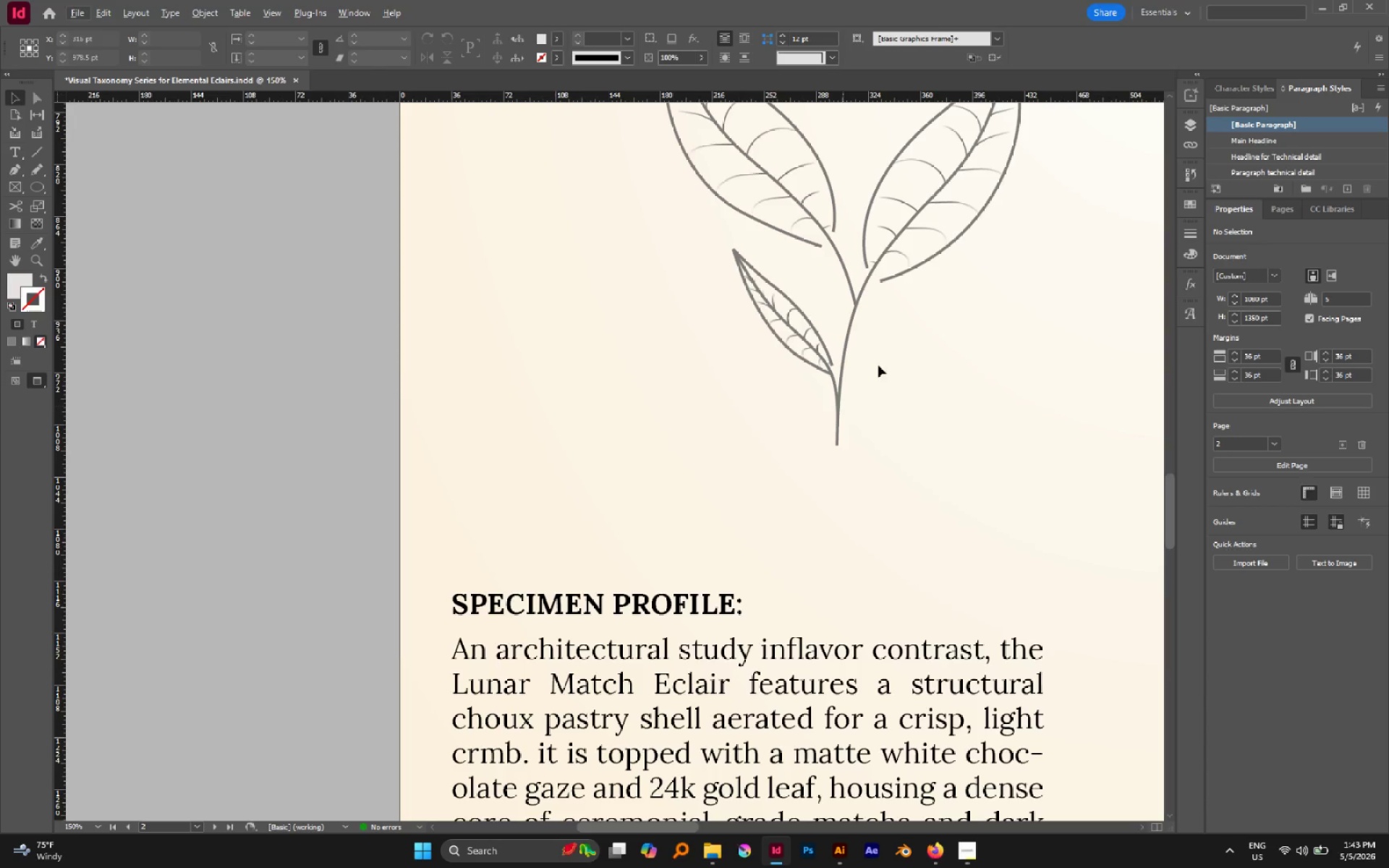 
left_click([895, 344])
 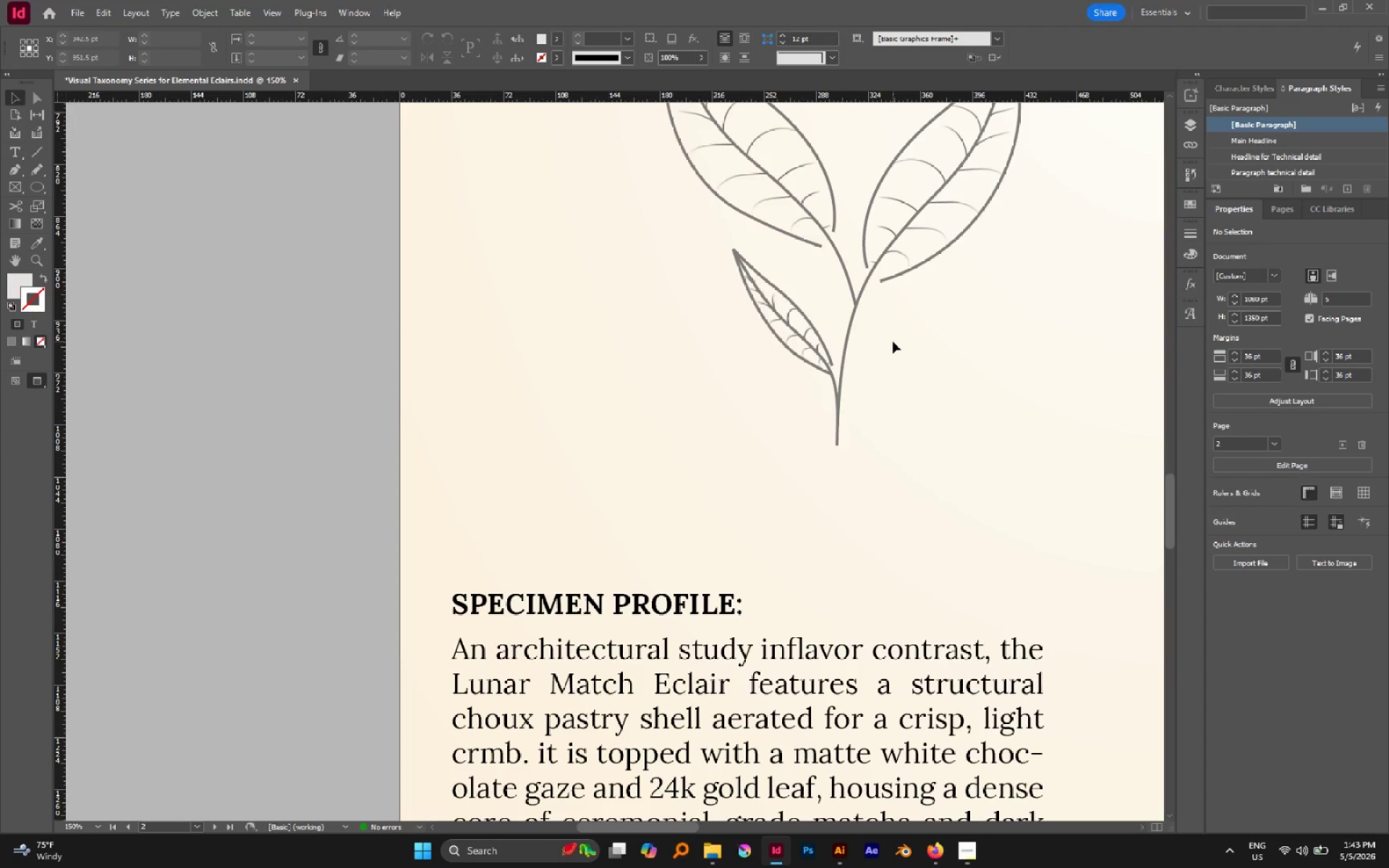 
hold_key(key=AltLeft, duration=0.41)
scroll: coordinate [883, 336], scroll_direction: down, amount: 2.0
 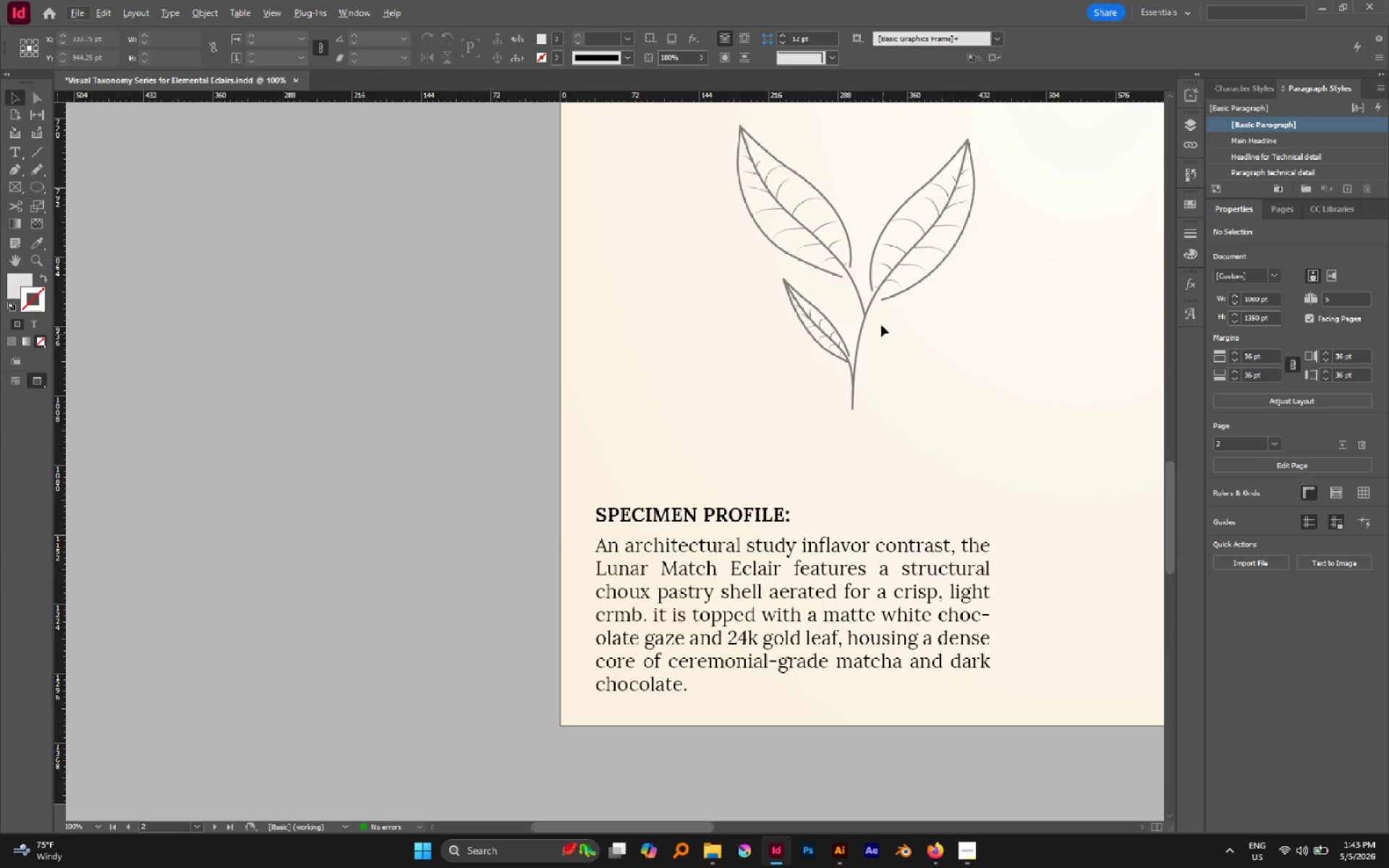 
scroll: coordinate [881, 320], scroll_direction: up, amount: 5.0
 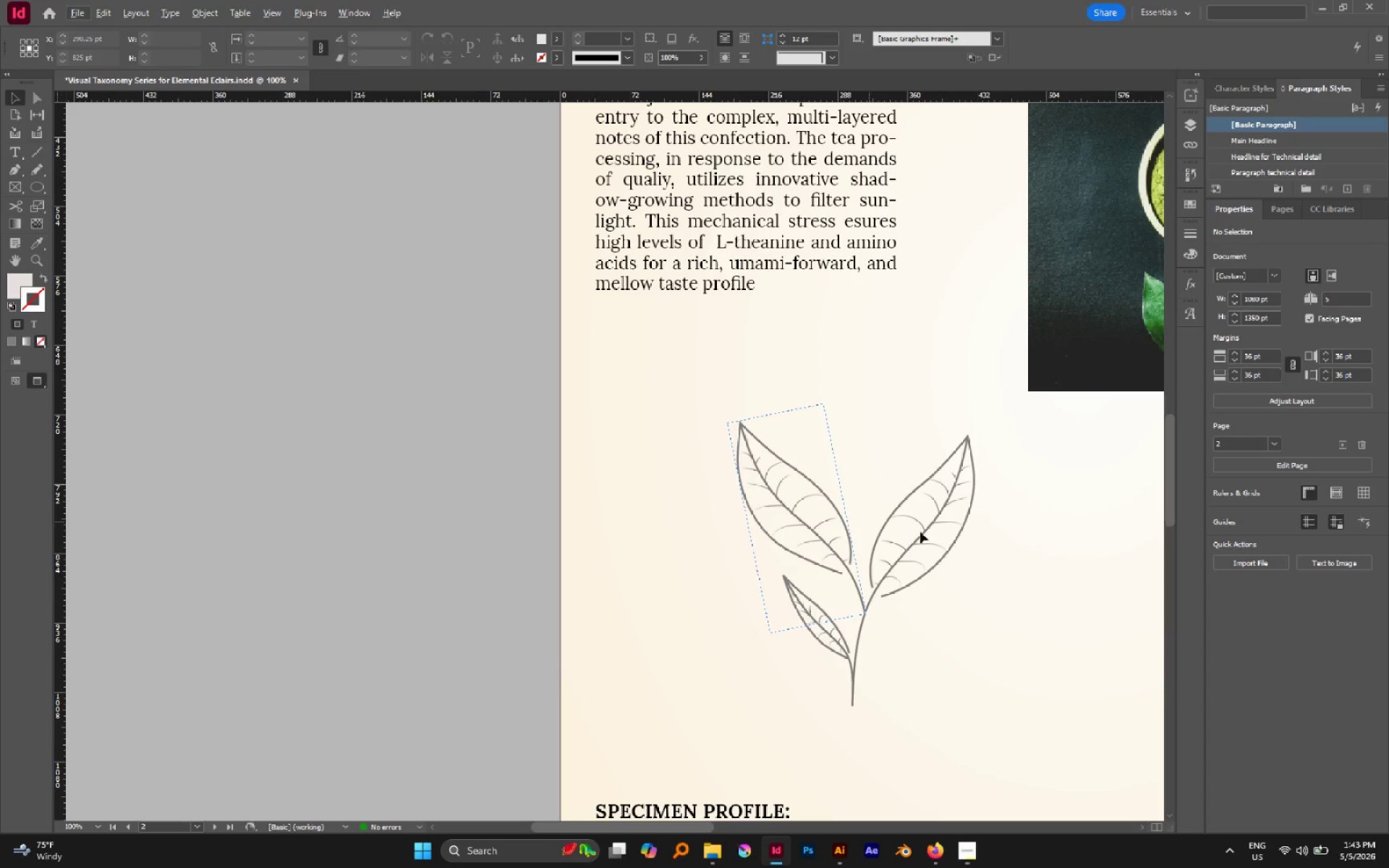 
left_click([933, 529])
 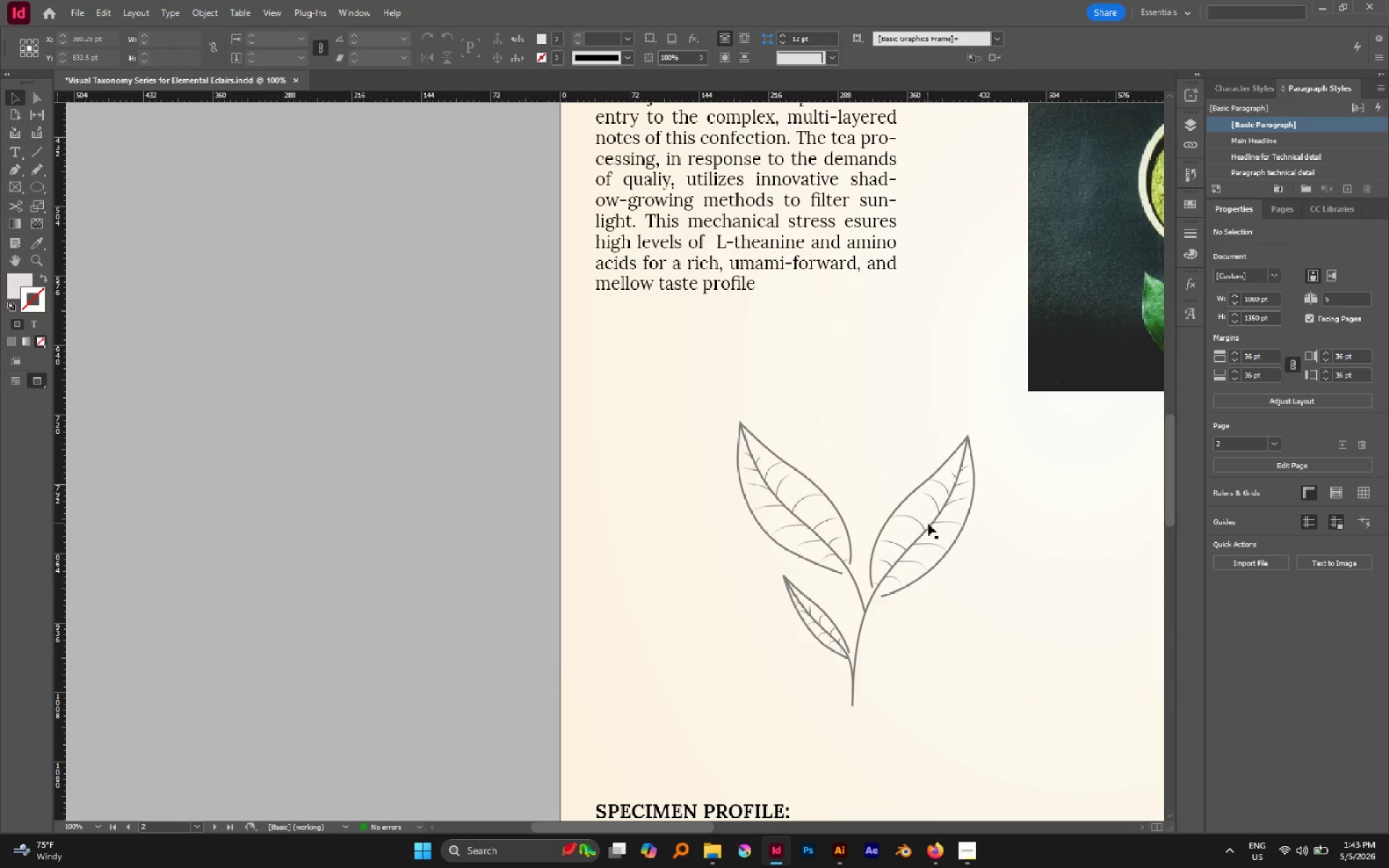 
double_click([930, 526])
 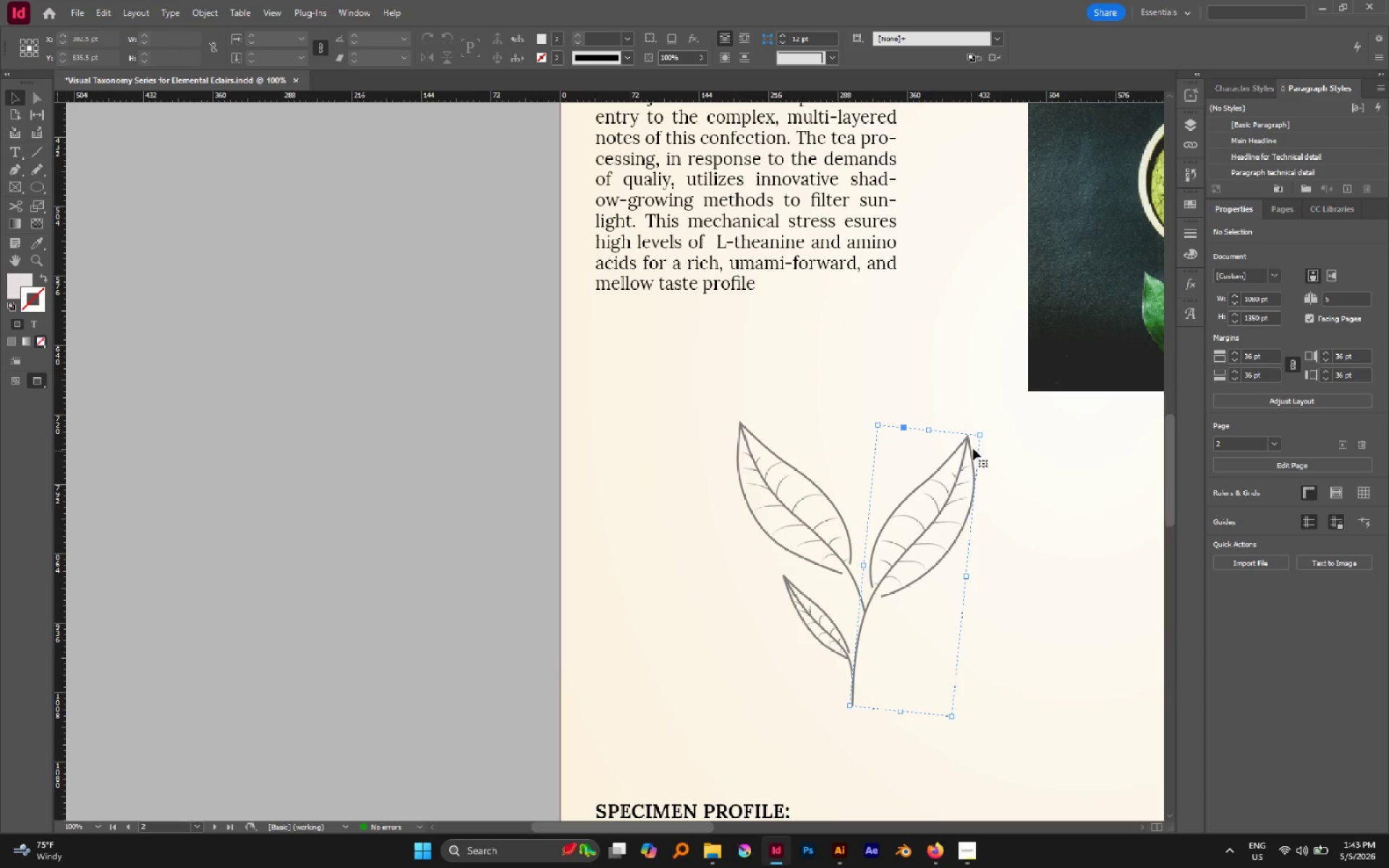 
hold_key(key=ShiftLeft, duration=3.8)
left_click_drag(start_coordinate=[978, 433], to_coordinate=[968, 448])
 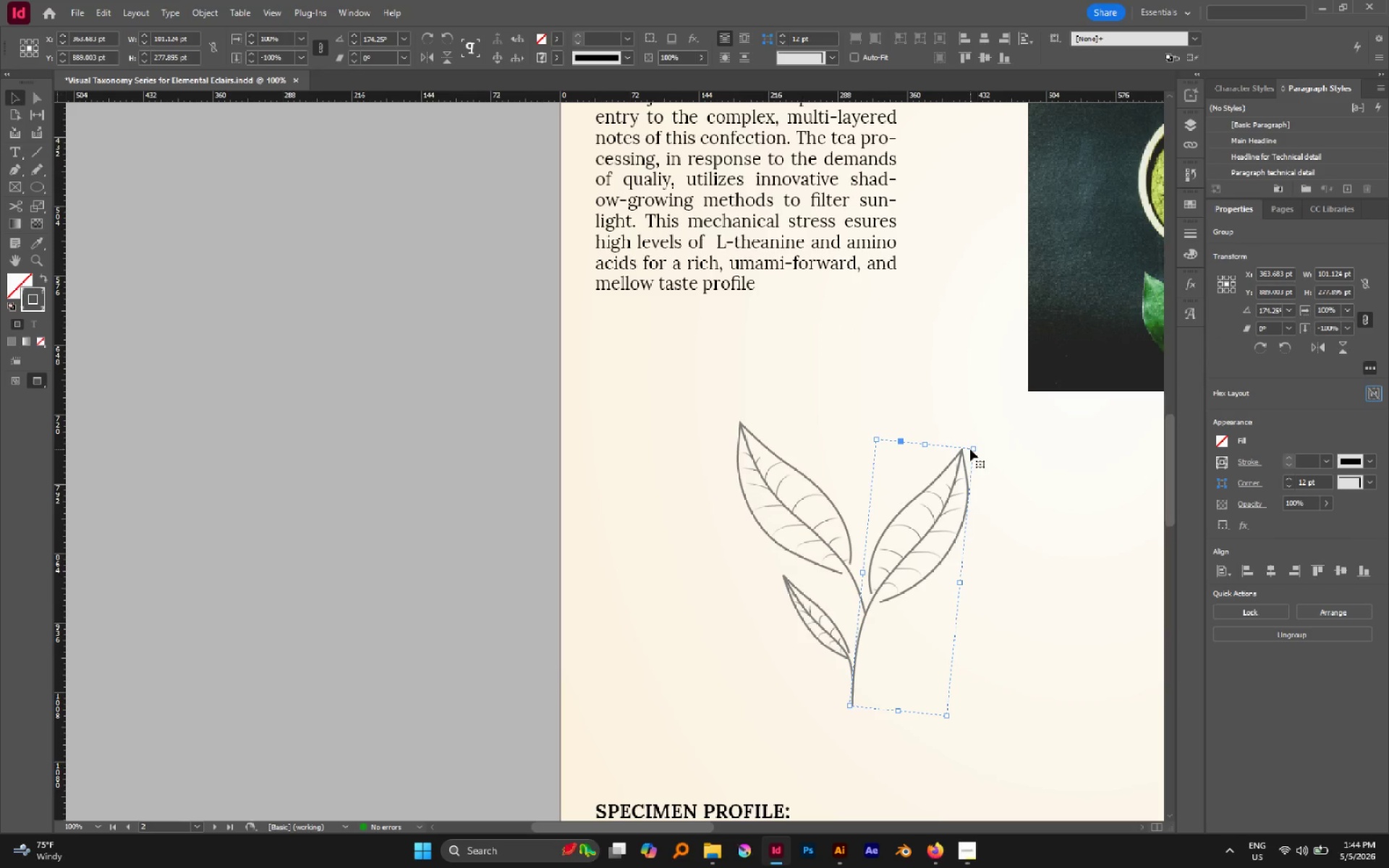 
left_click_drag(start_coordinate=[972, 449], to_coordinate=[967, 454])
 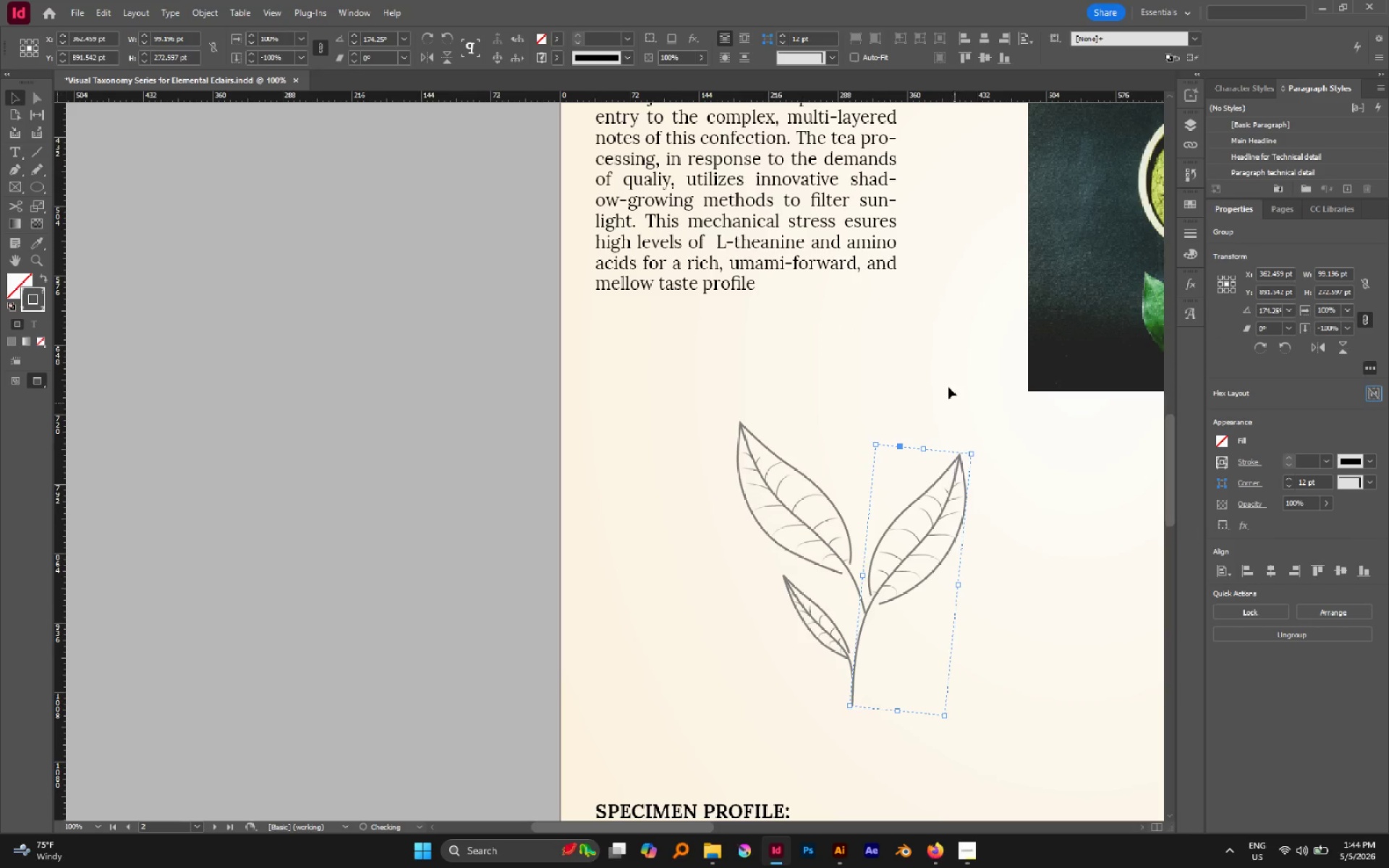 
left_click([948, 386])
 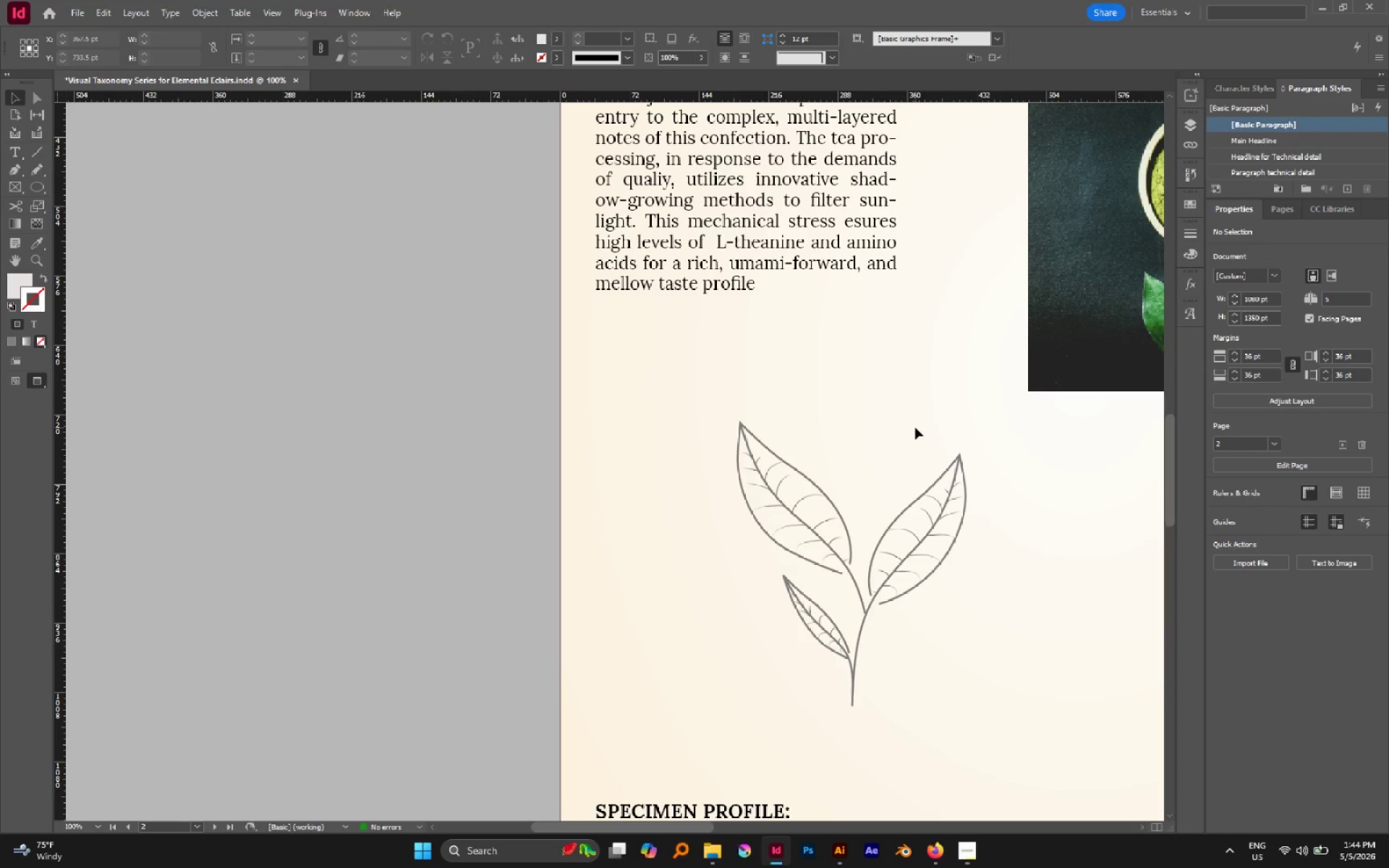 
left_click_drag(start_coordinate=[685, 380], to_coordinate=[999, 767])
 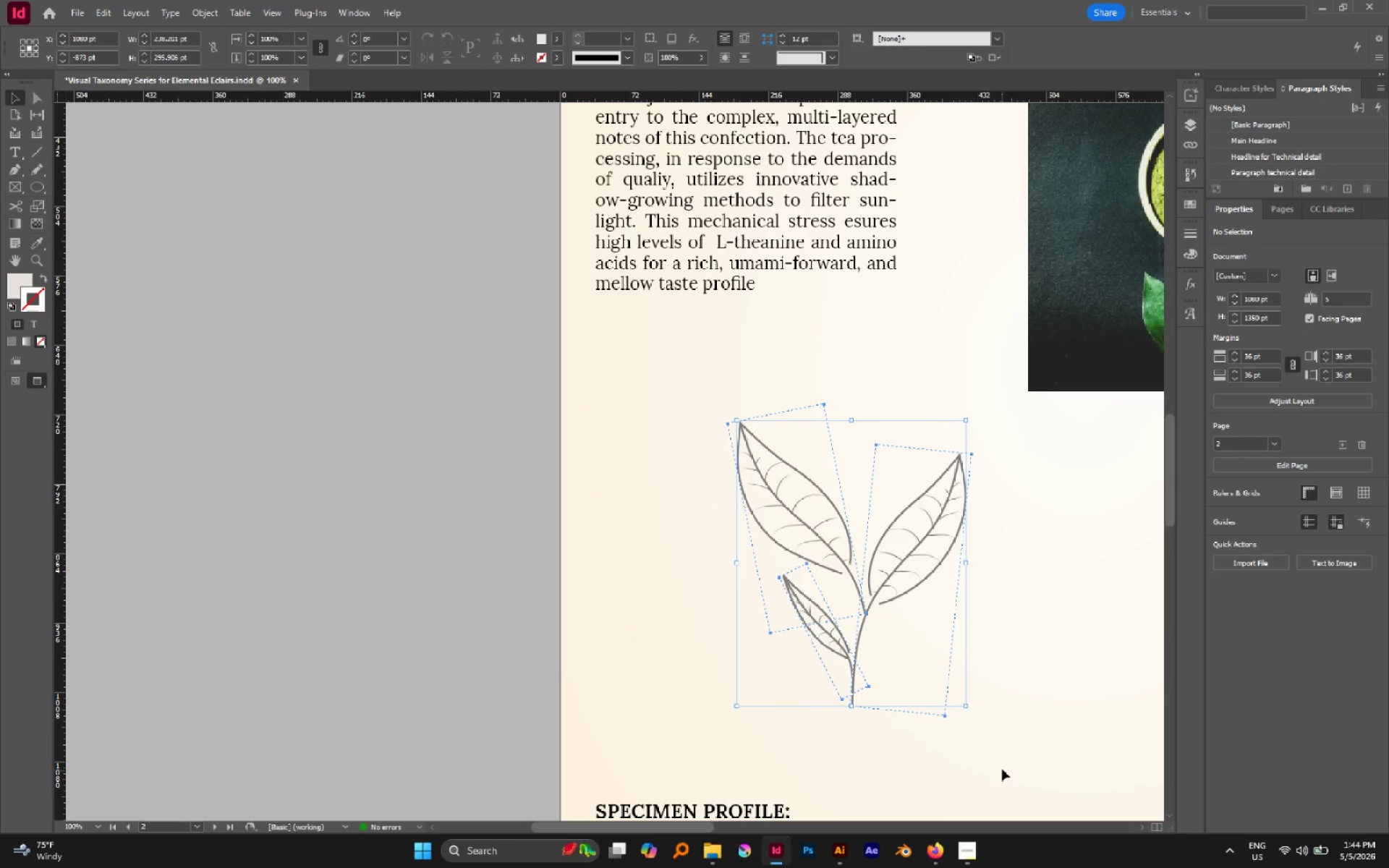 
key(Control+G)
 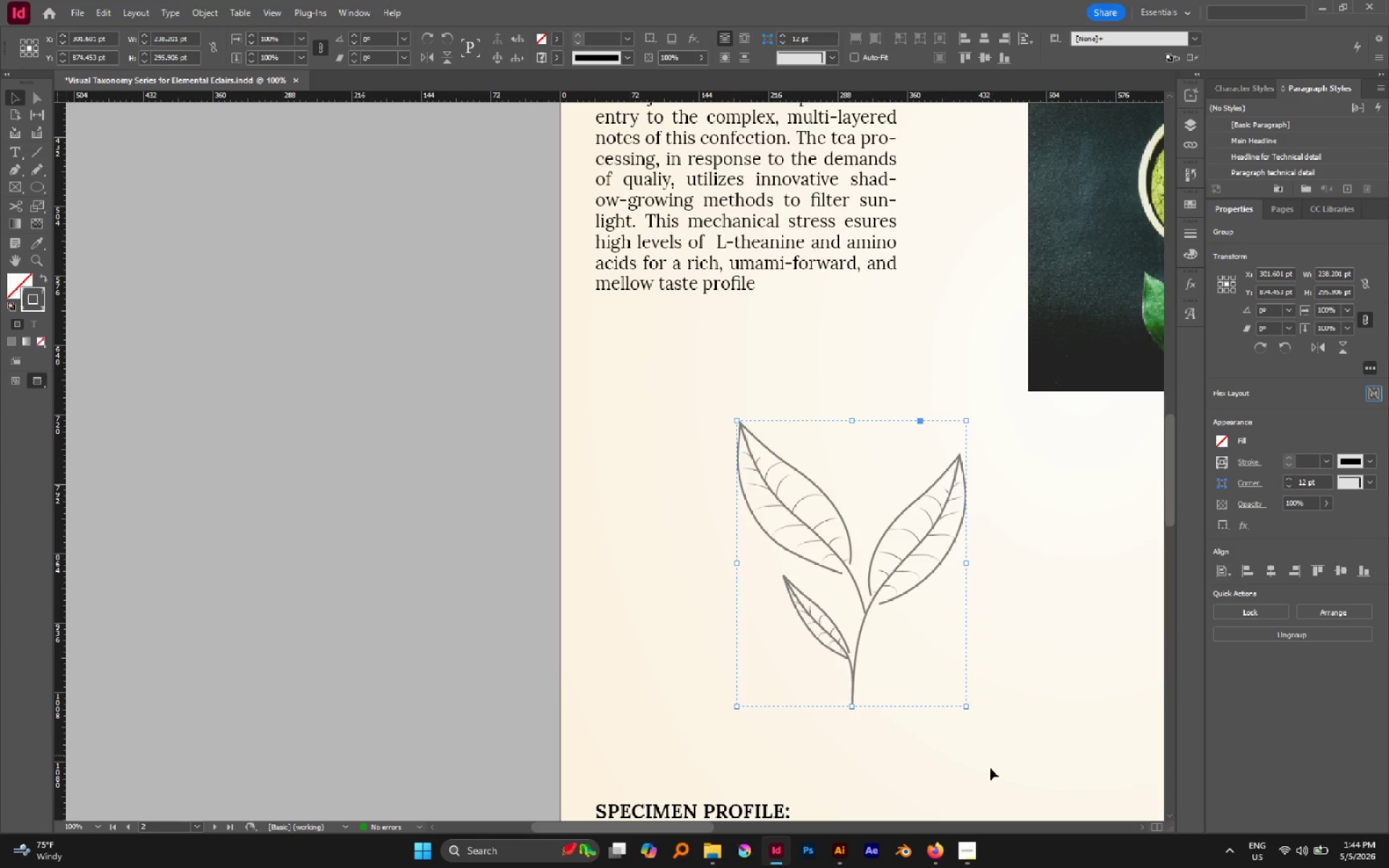 
hold_key(key=ShiftLeft, duration=1.45)
left_click_drag(start_coordinate=[849, 709], to_coordinate=[857, 610])
 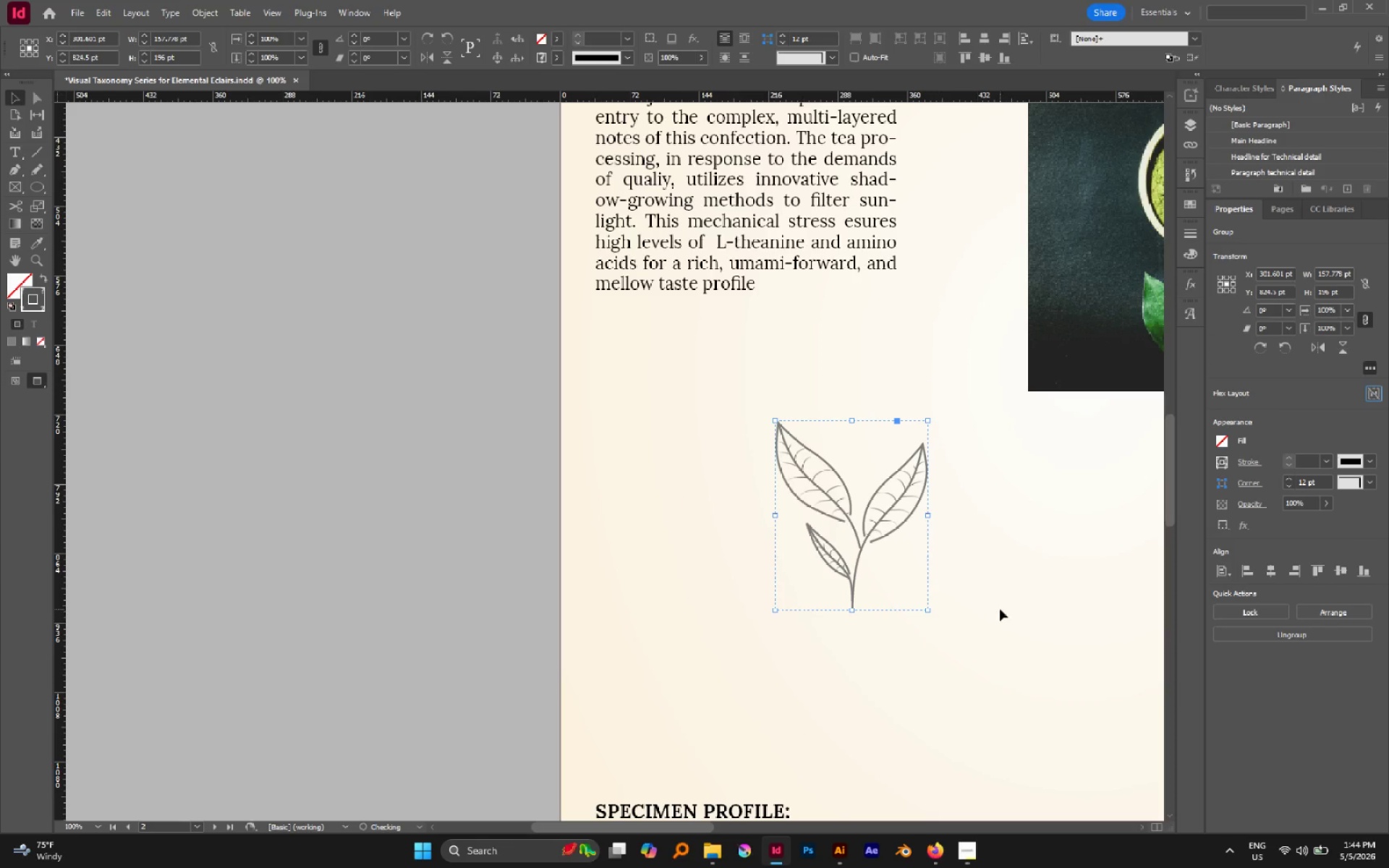 
left_click([1000, 609])
 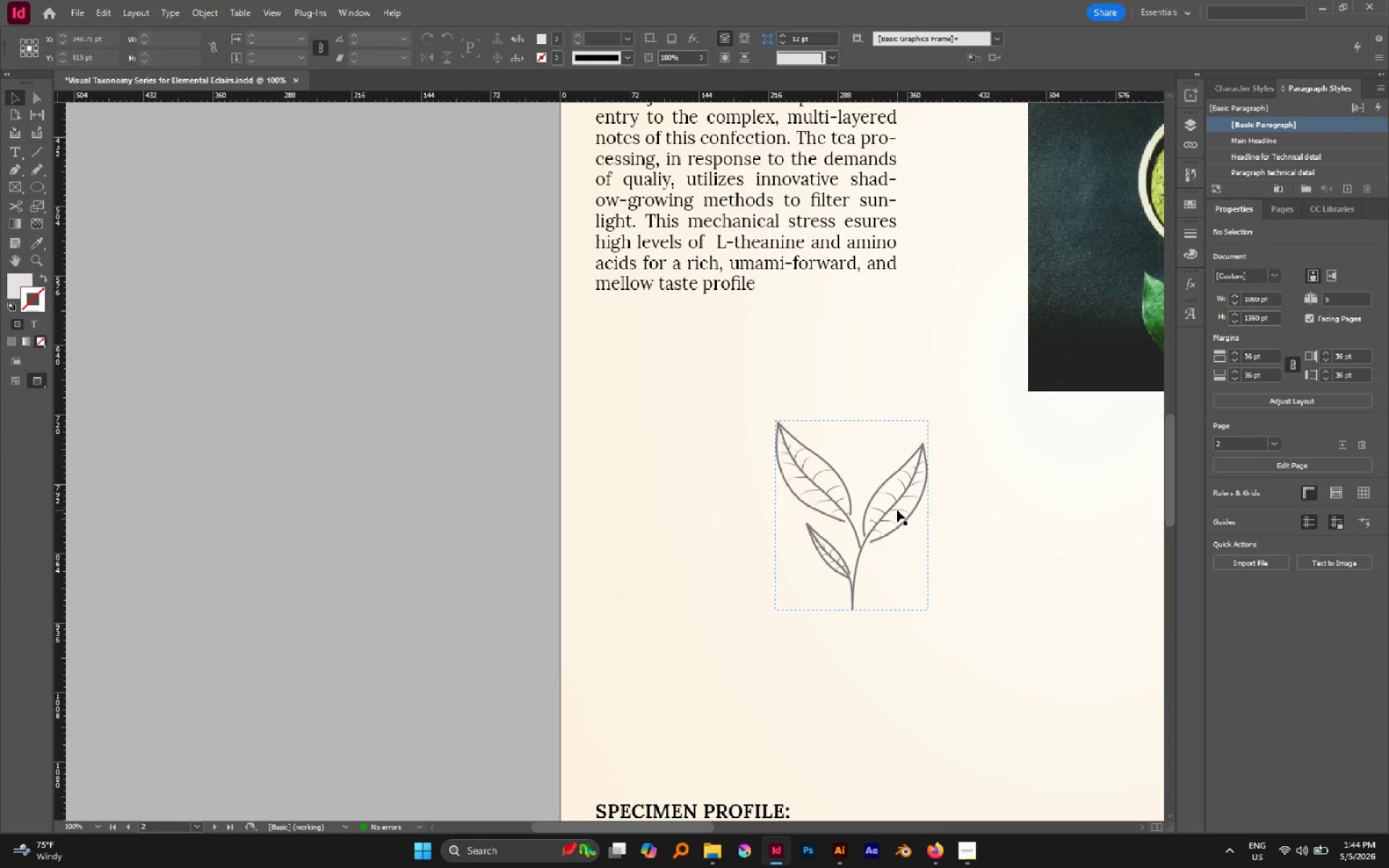 
left_click_drag(start_coordinate=[895, 509], to_coordinate=[914, 454])
 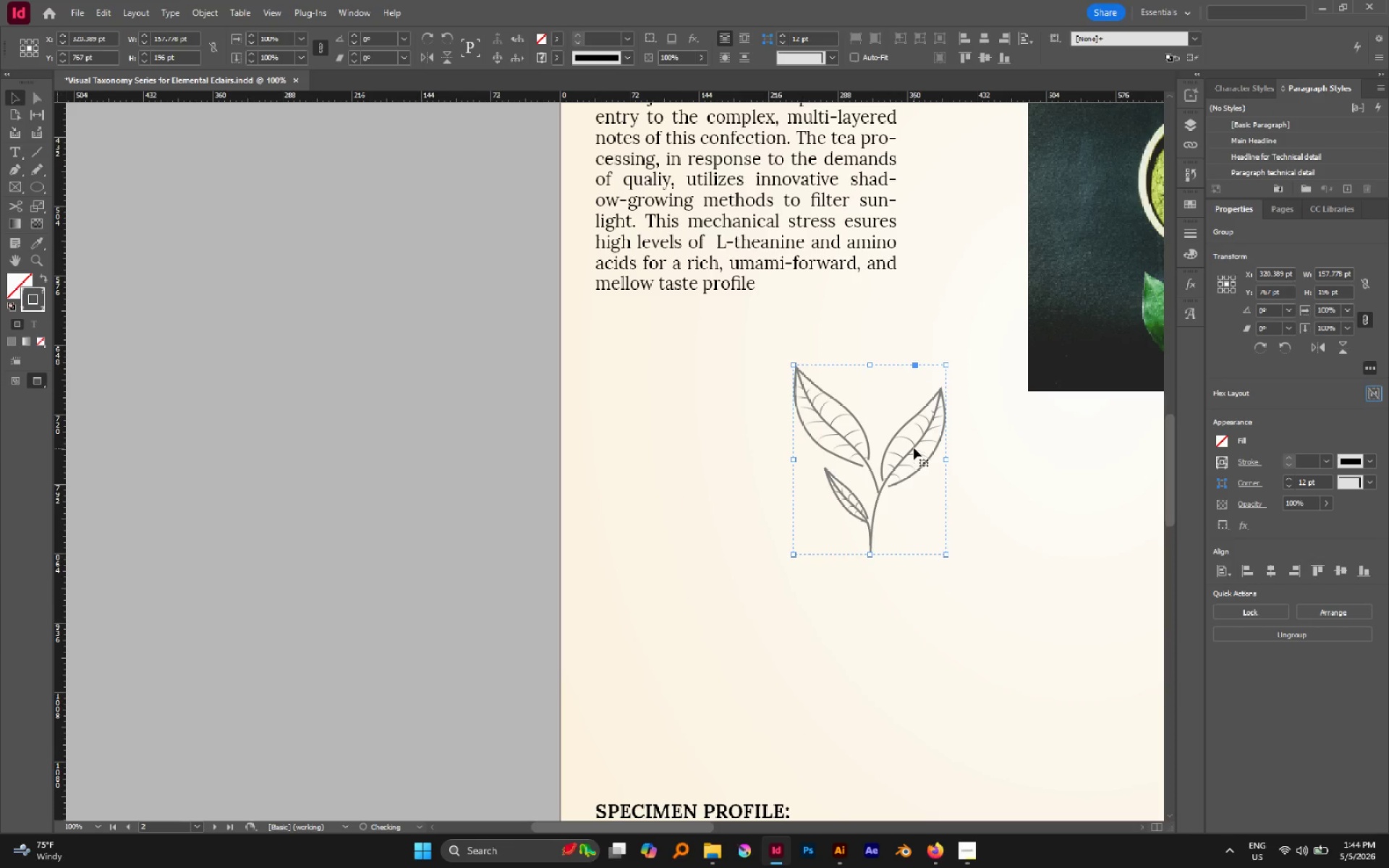 
left_click_drag(start_coordinate=[914, 448], to_coordinate=[915, 440])
 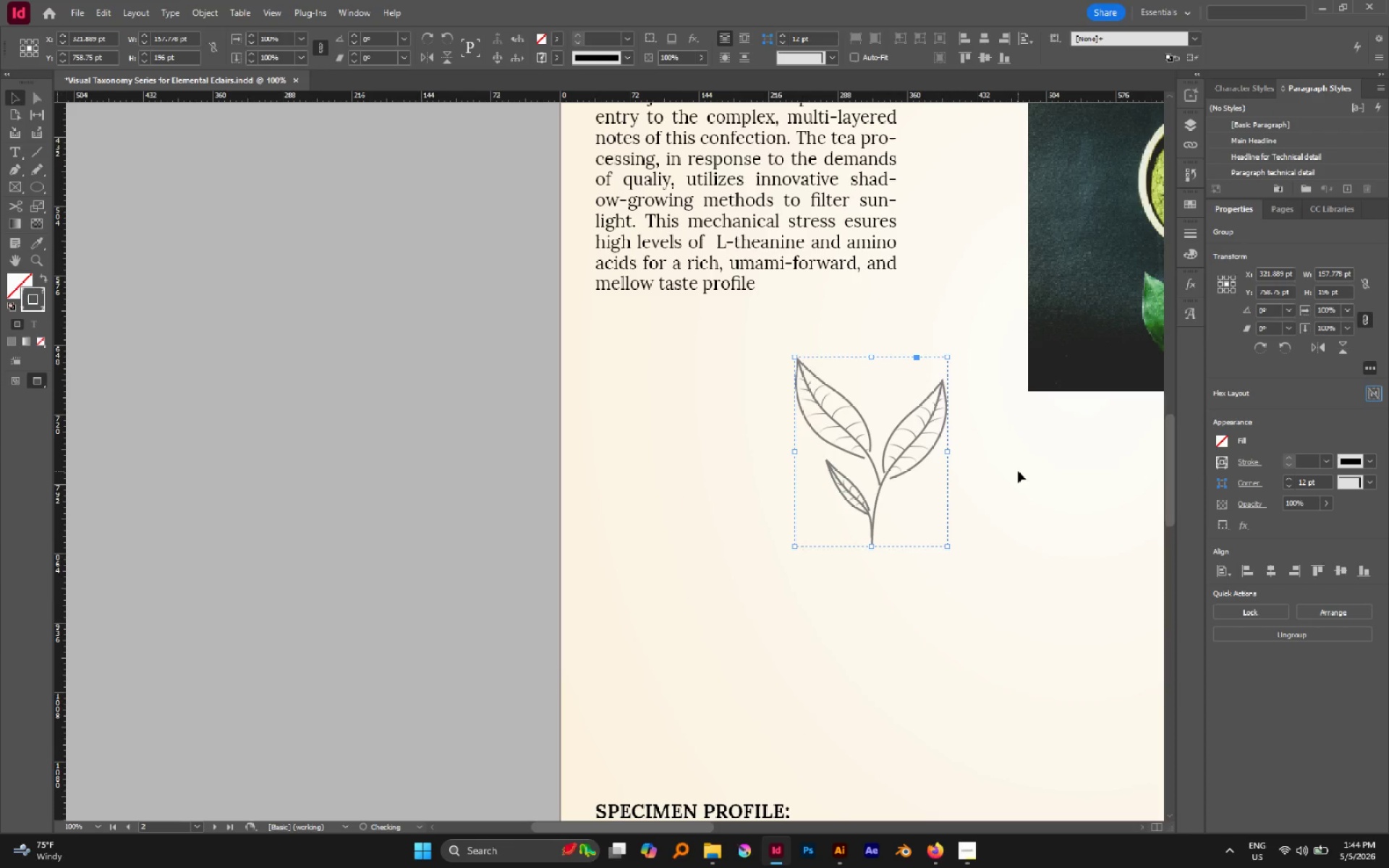 
left_click([1018, 471])
 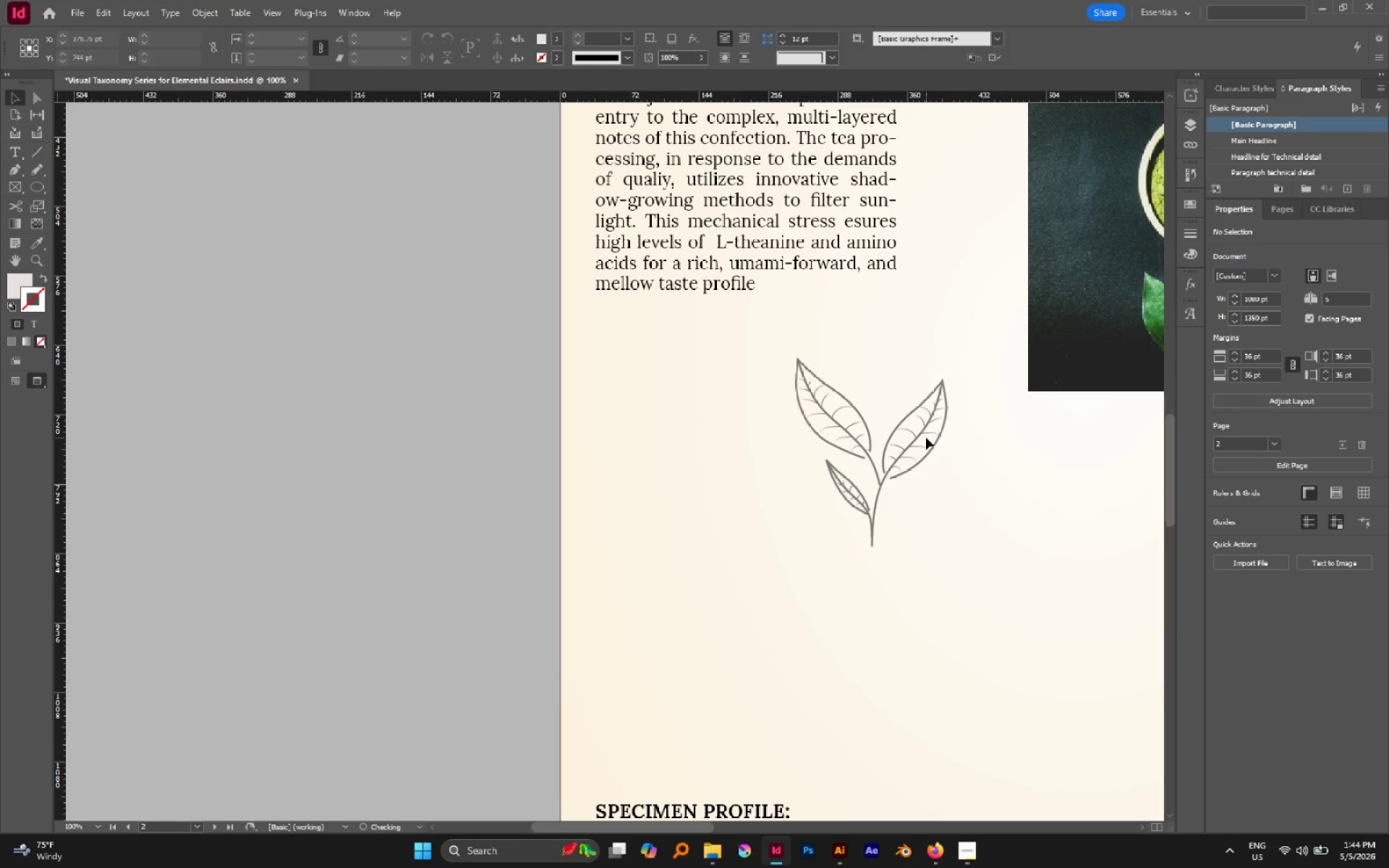 
left_click_drag(start_coordinate=[922, 435], to_coordinate=[875, 404])
 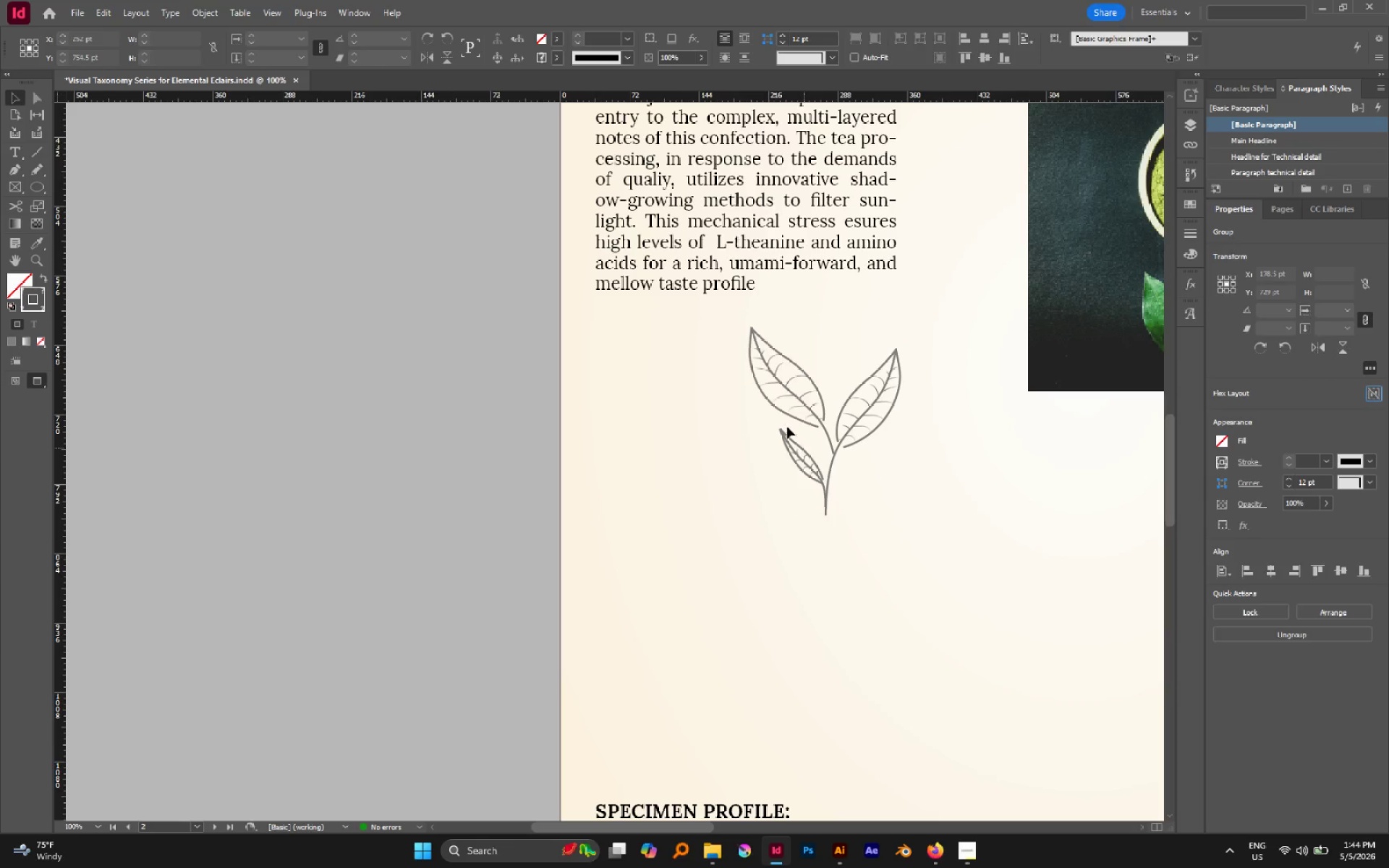 
left_click_drag(start_coordinate=[860, 417], to_coordinate=[771, 425])
 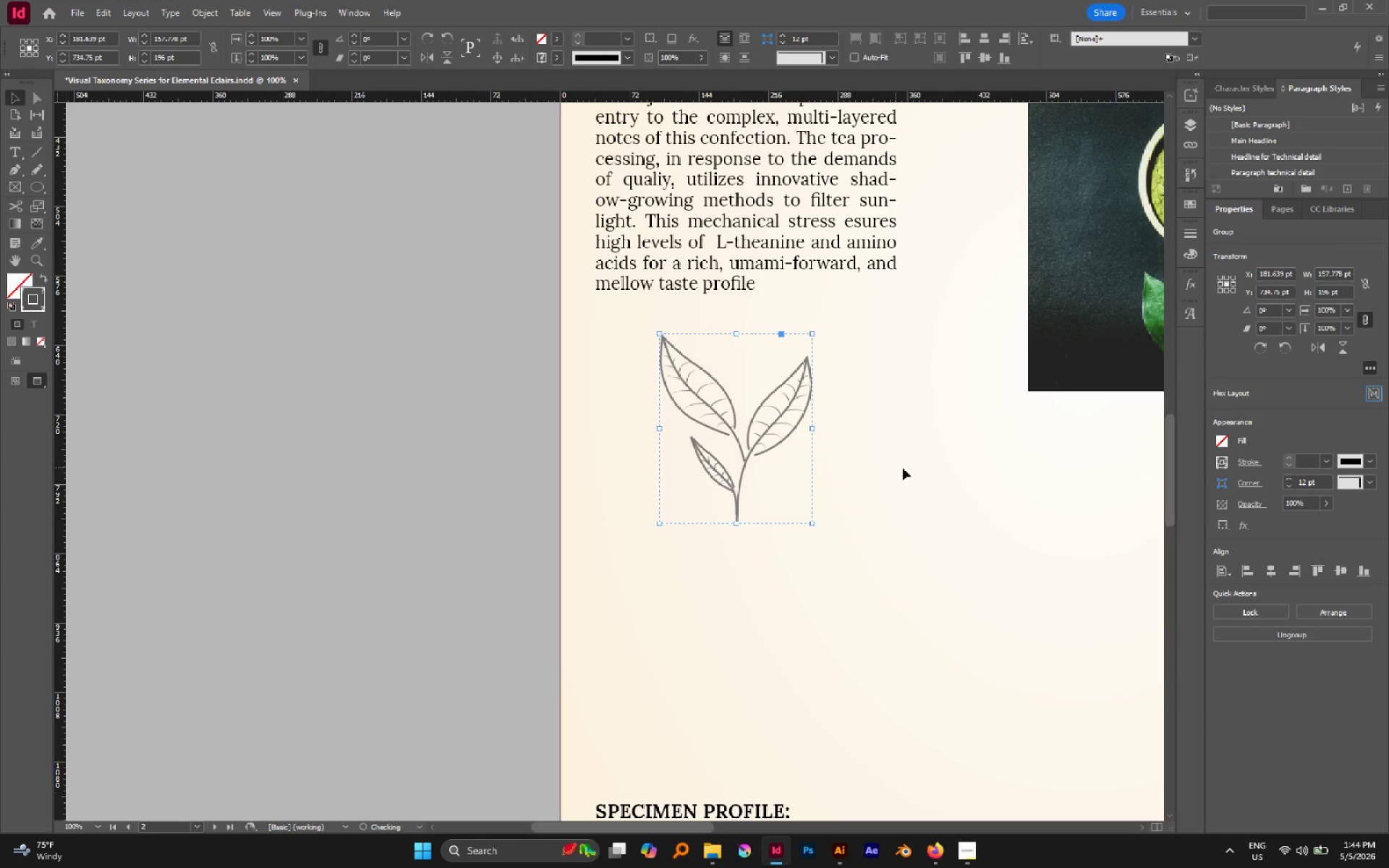 
left_click([903, 468])
 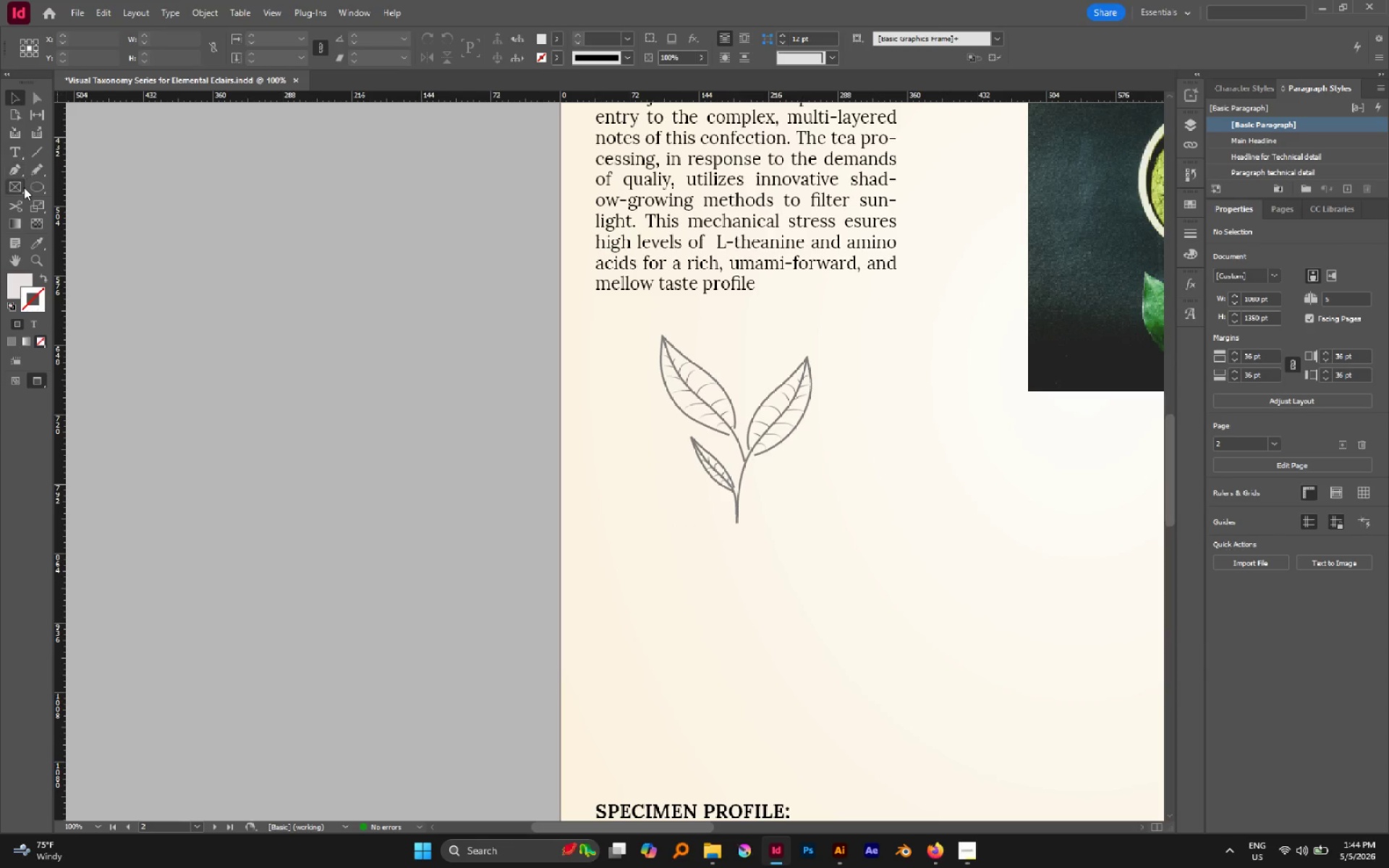 
left_click([33, 190])
 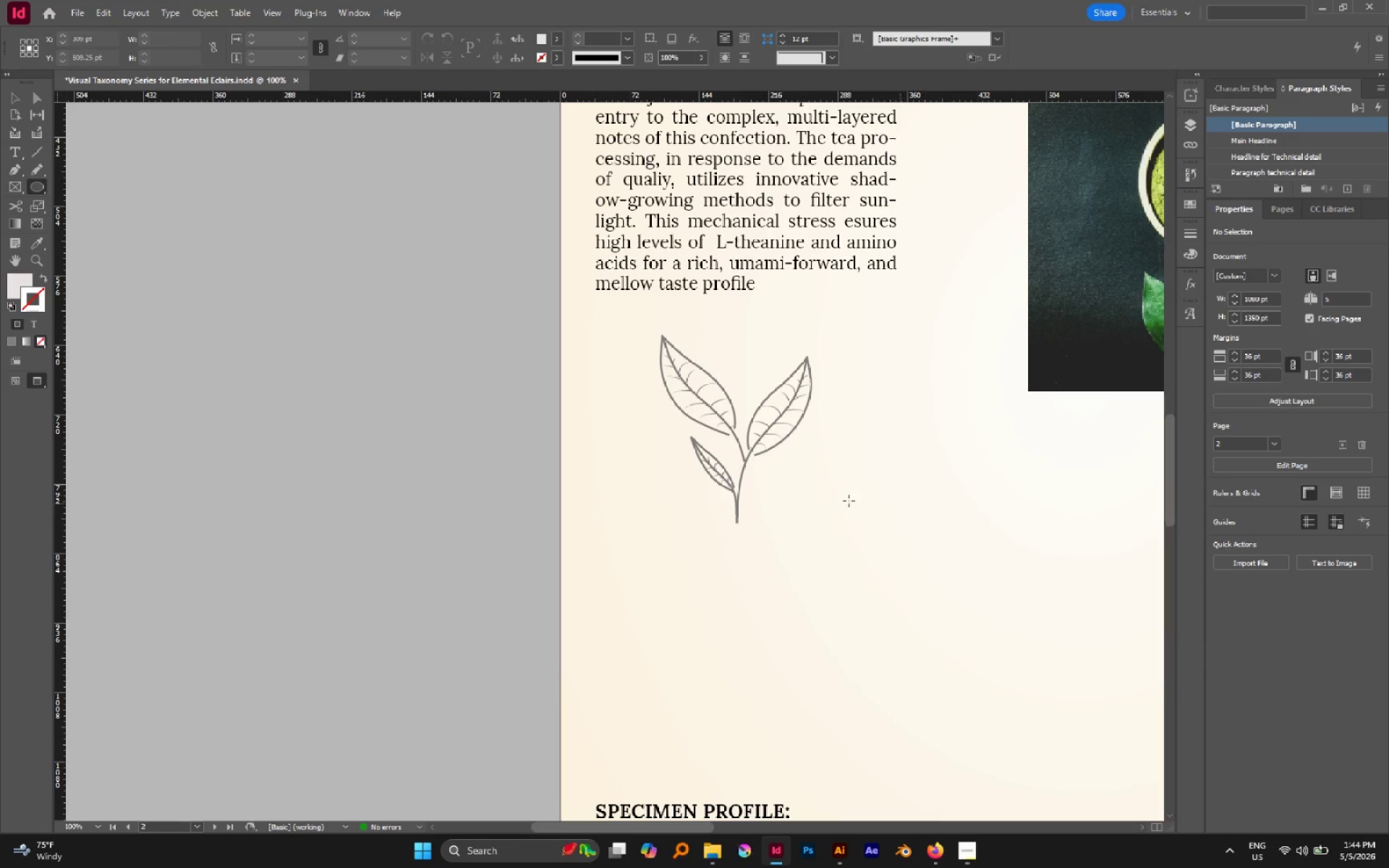 
left_click_drag(start_coordinate=[830, 497], to_coordinate=[944, 518])
 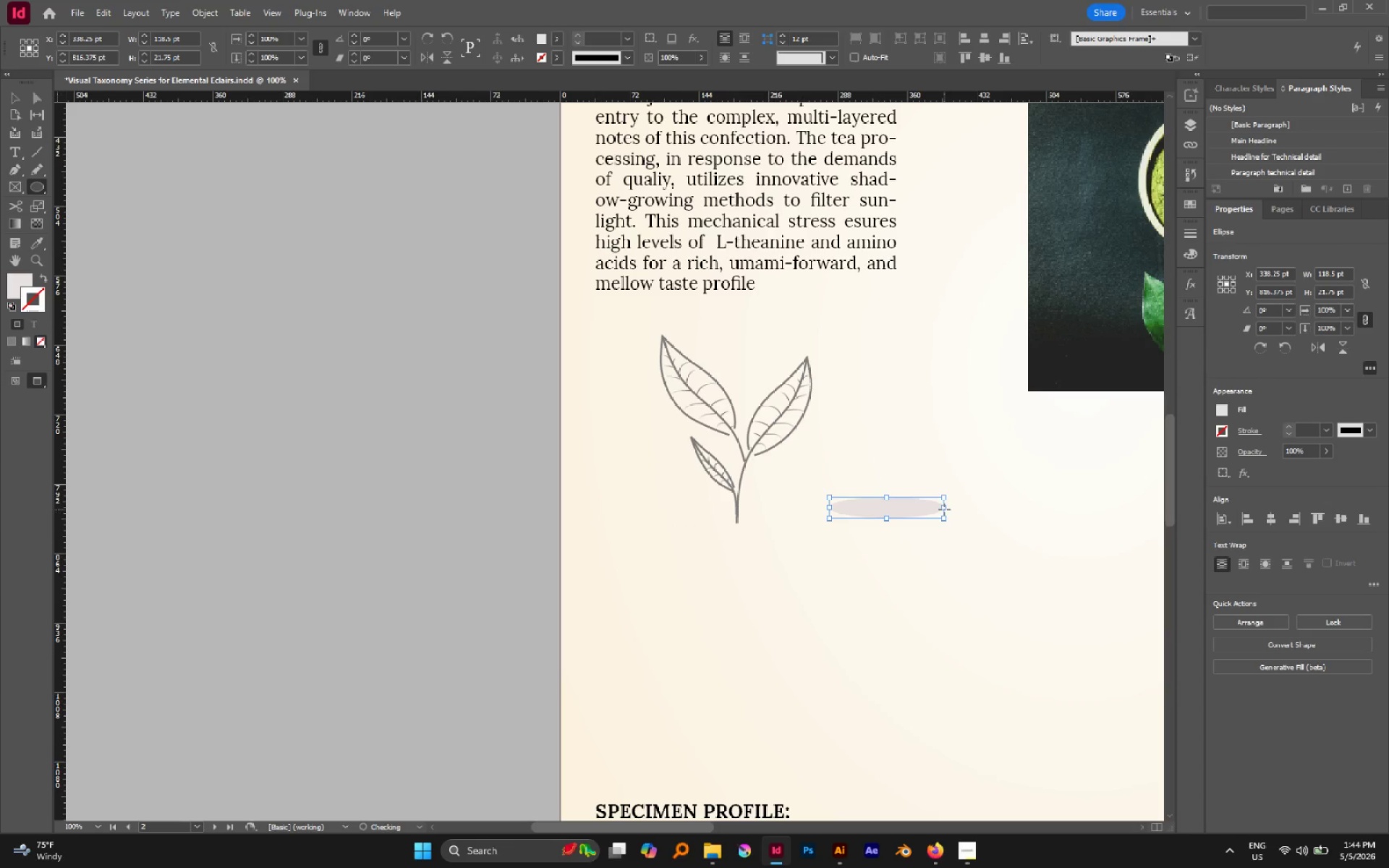 
key(V)
 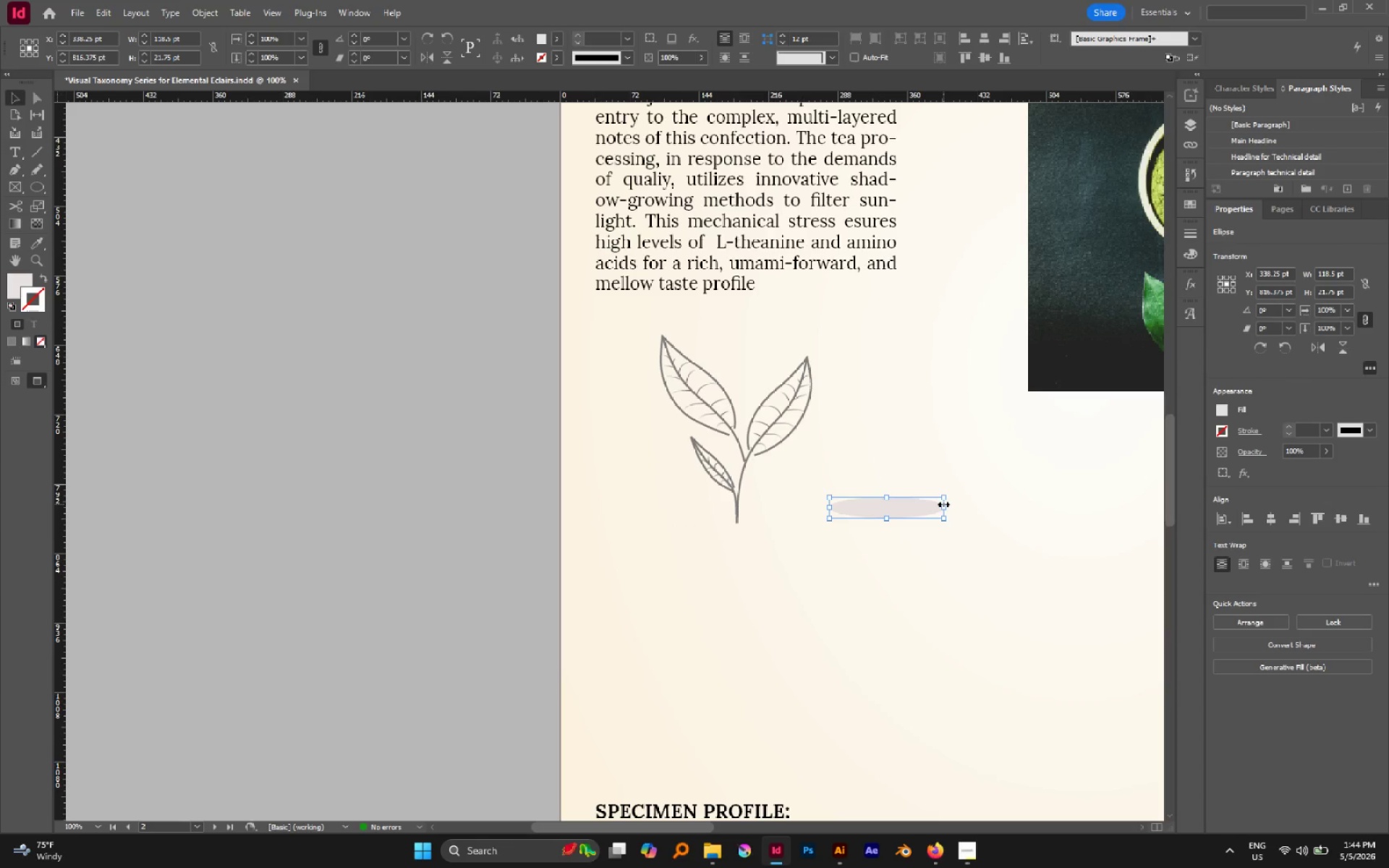 
wait(14.69)
 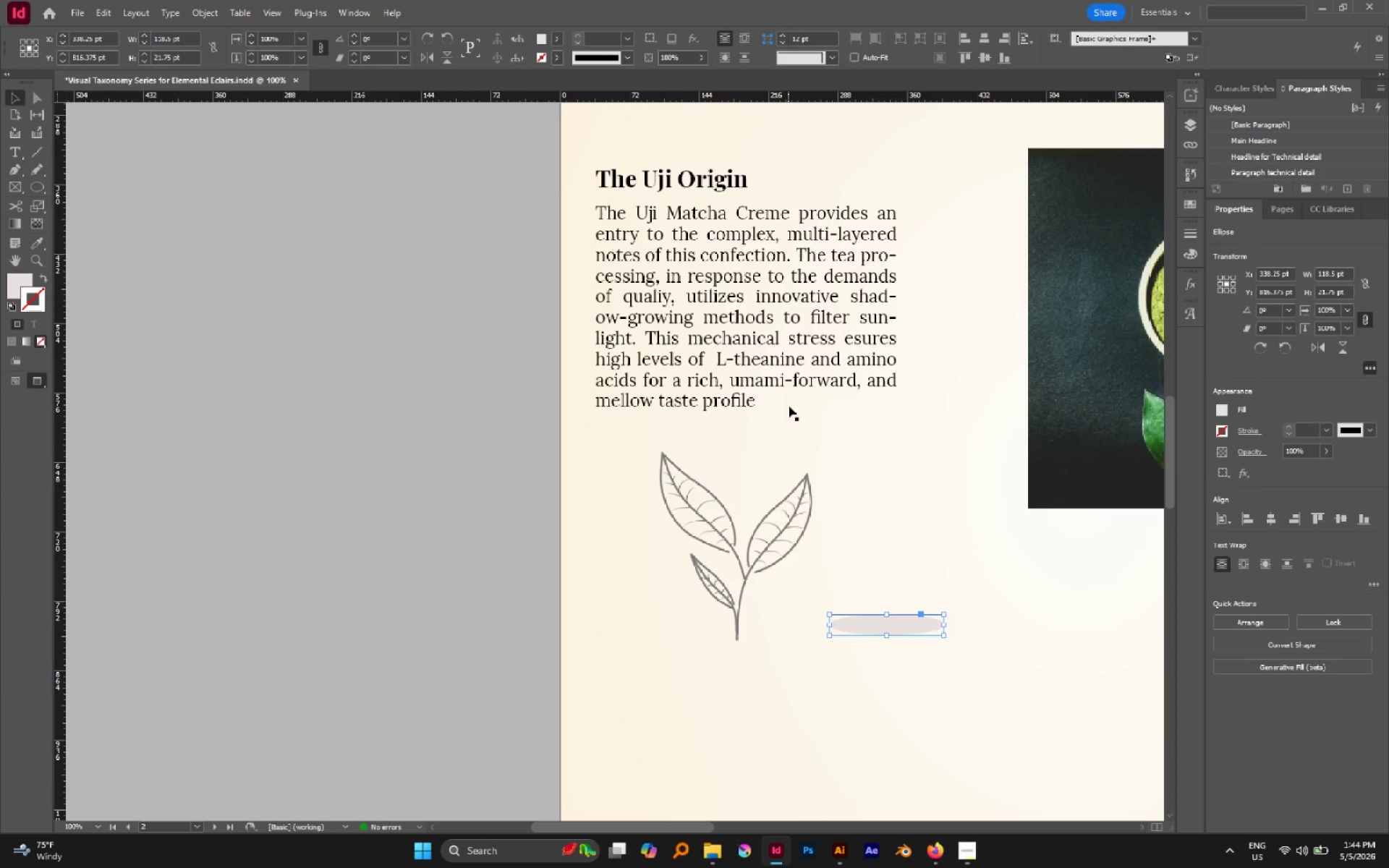 
hold_key(key=AltLeft, duration=0.91)
 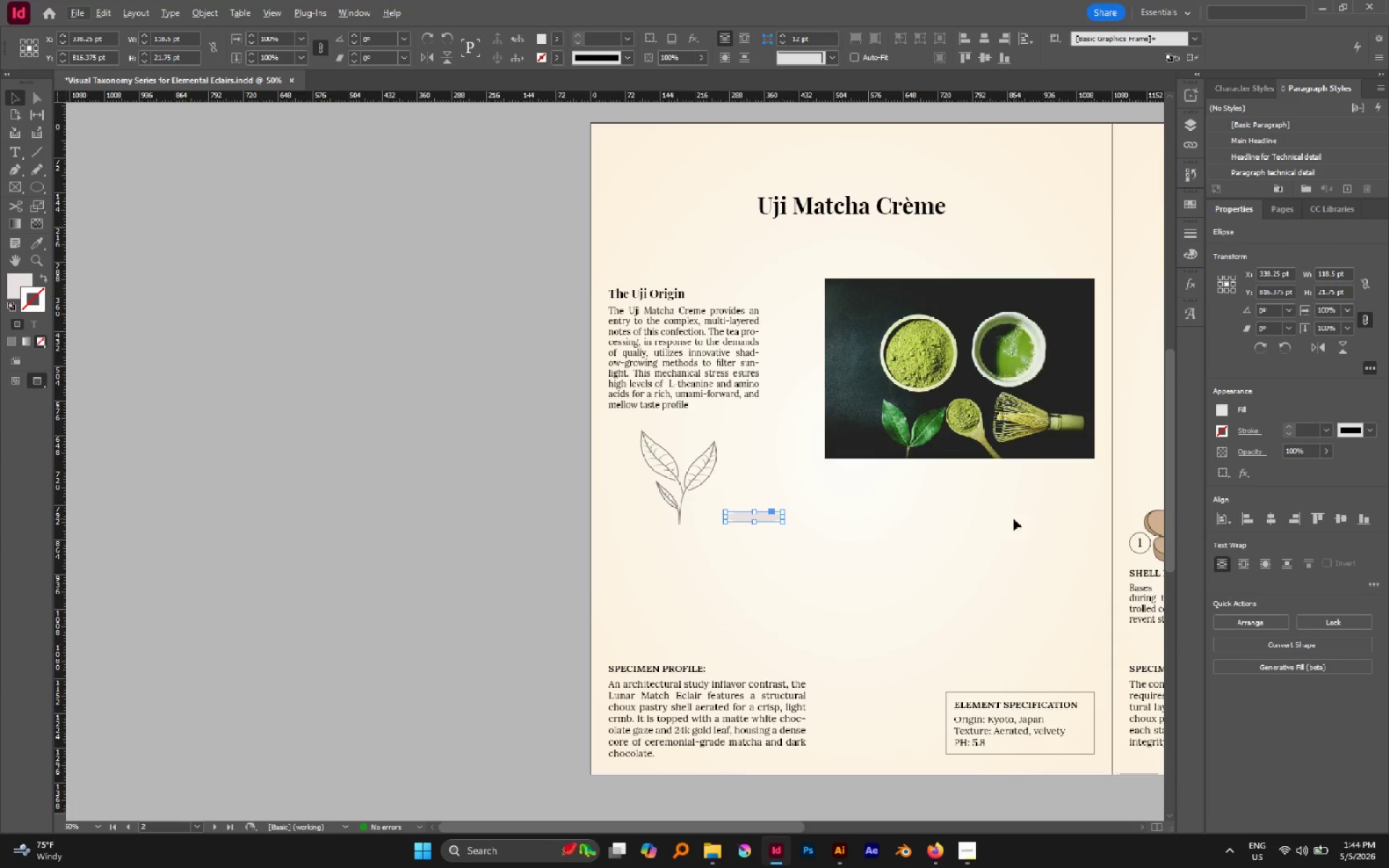 
scroll: coordinate [788, 405], scroll_direction: up, amount: 2.0
 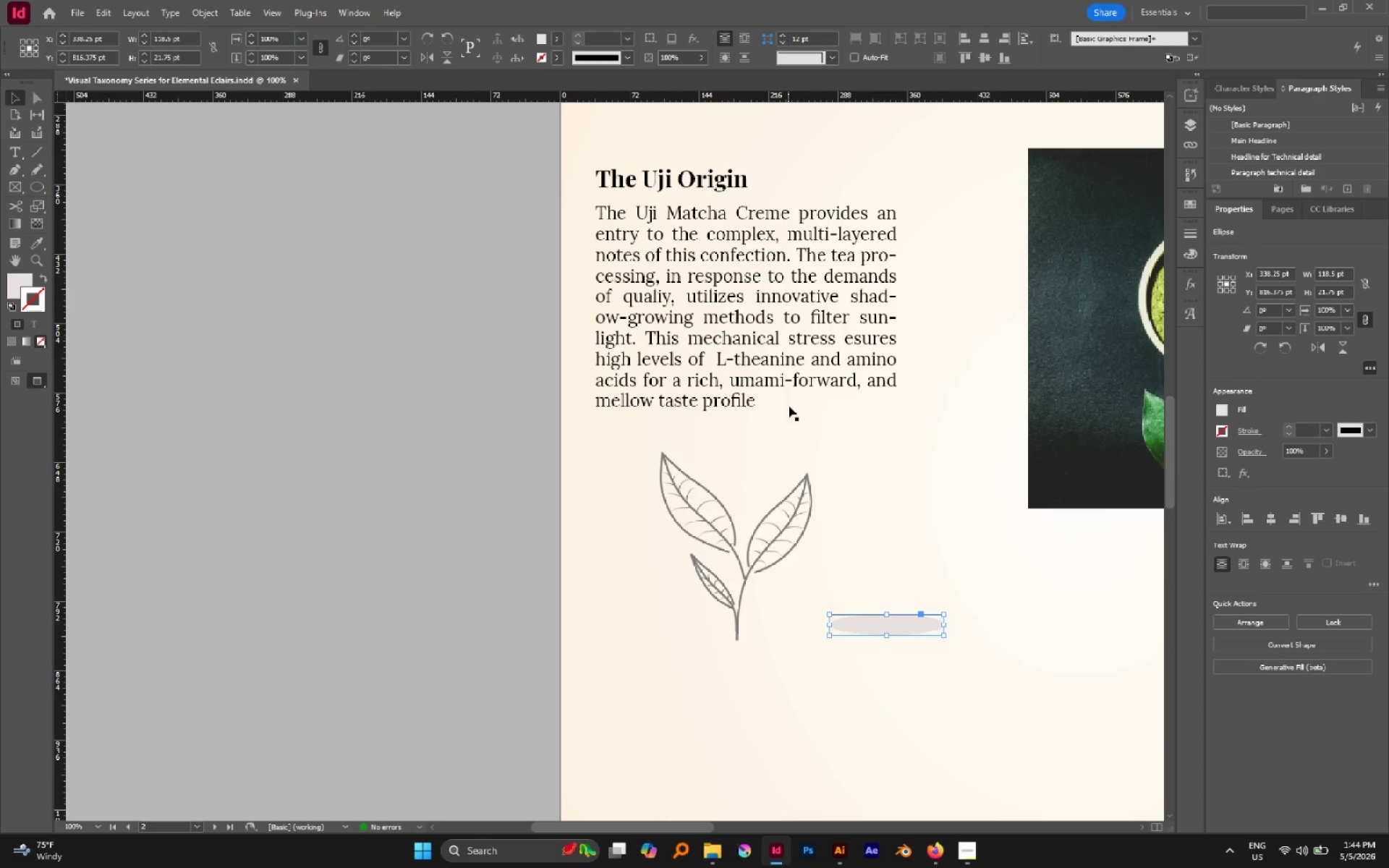 
scroll: coordinate [867, 409], scroll_direction: down, amount: 2.0
 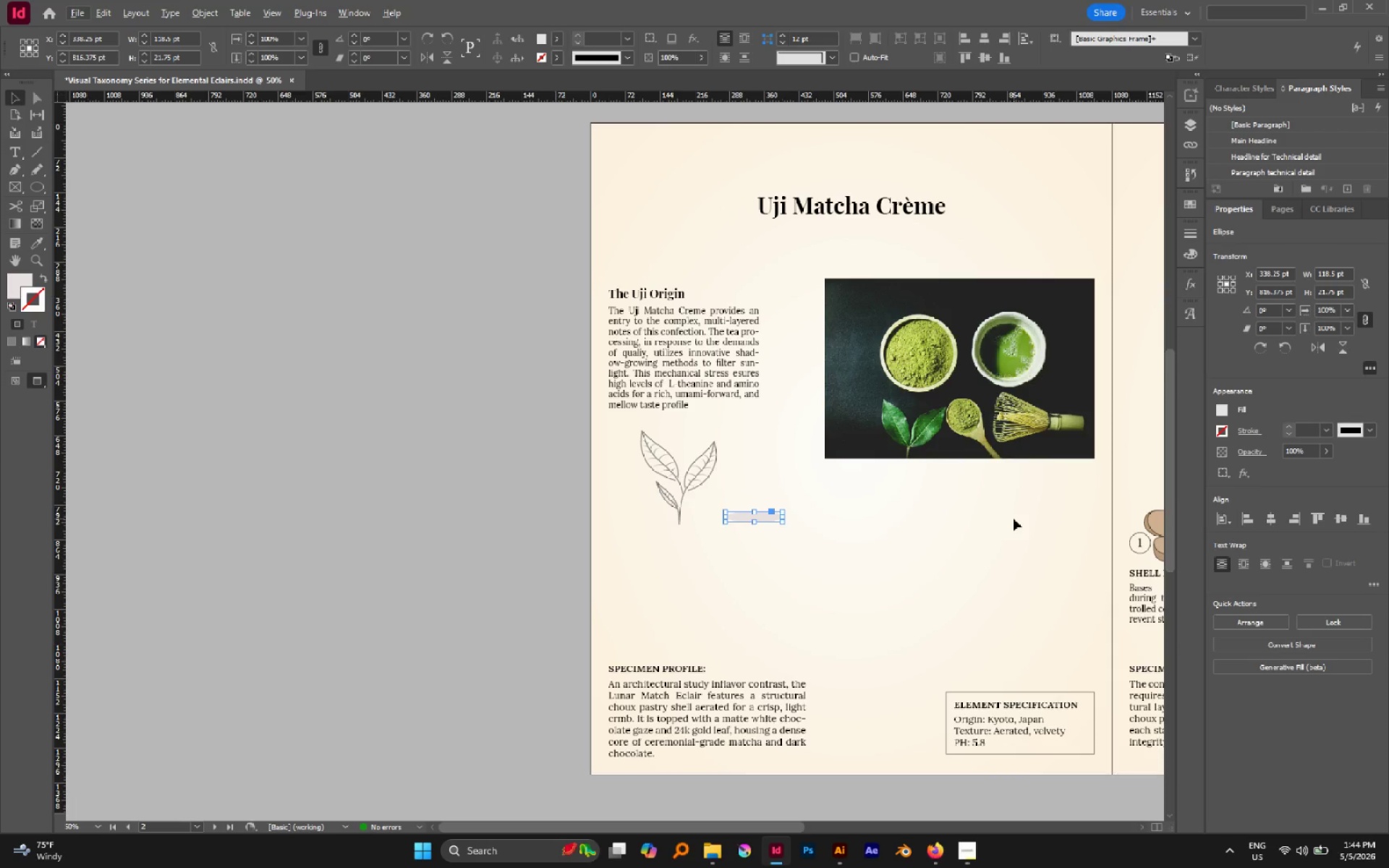 
type(ii)
 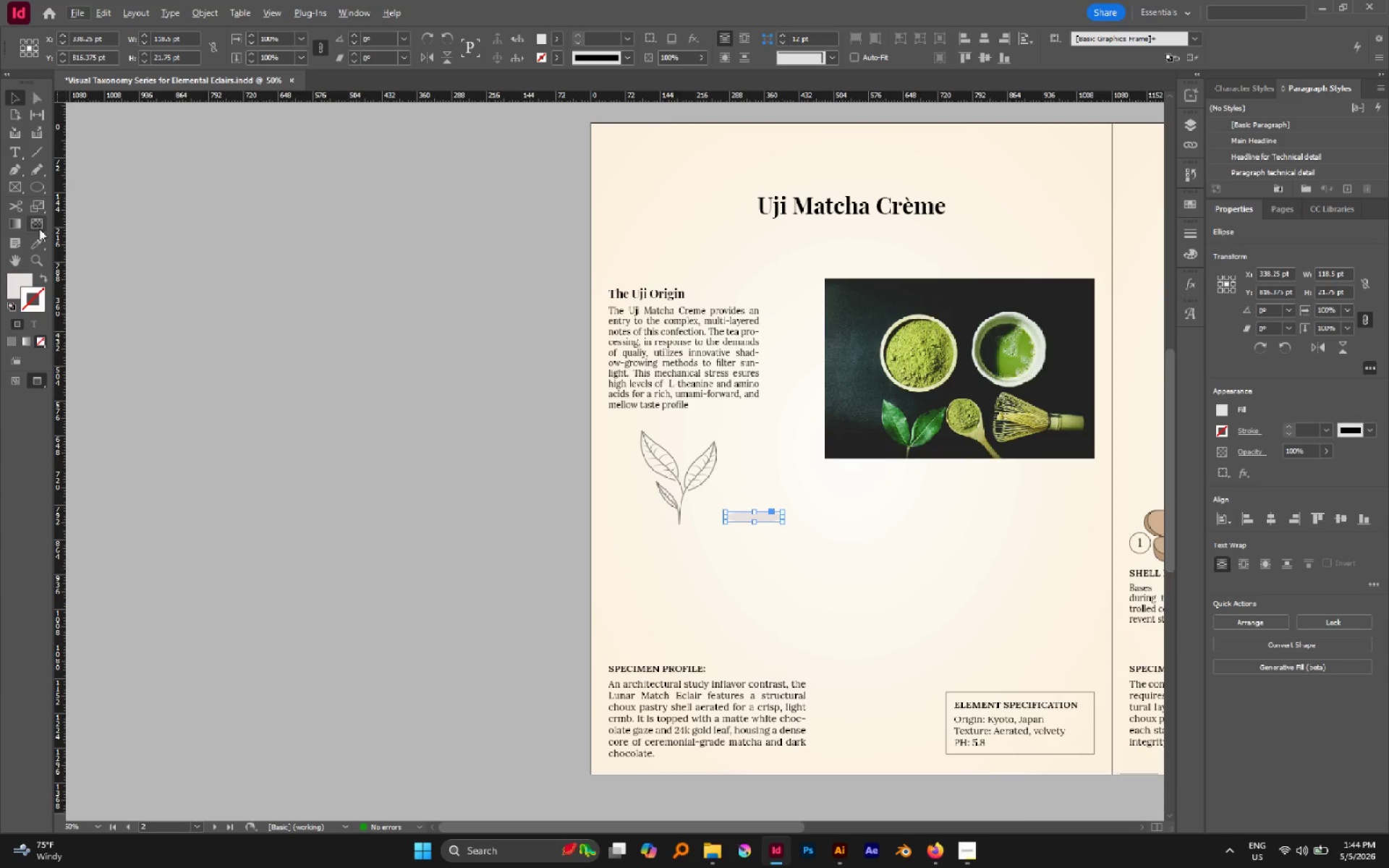 
left_click([35, 240])
 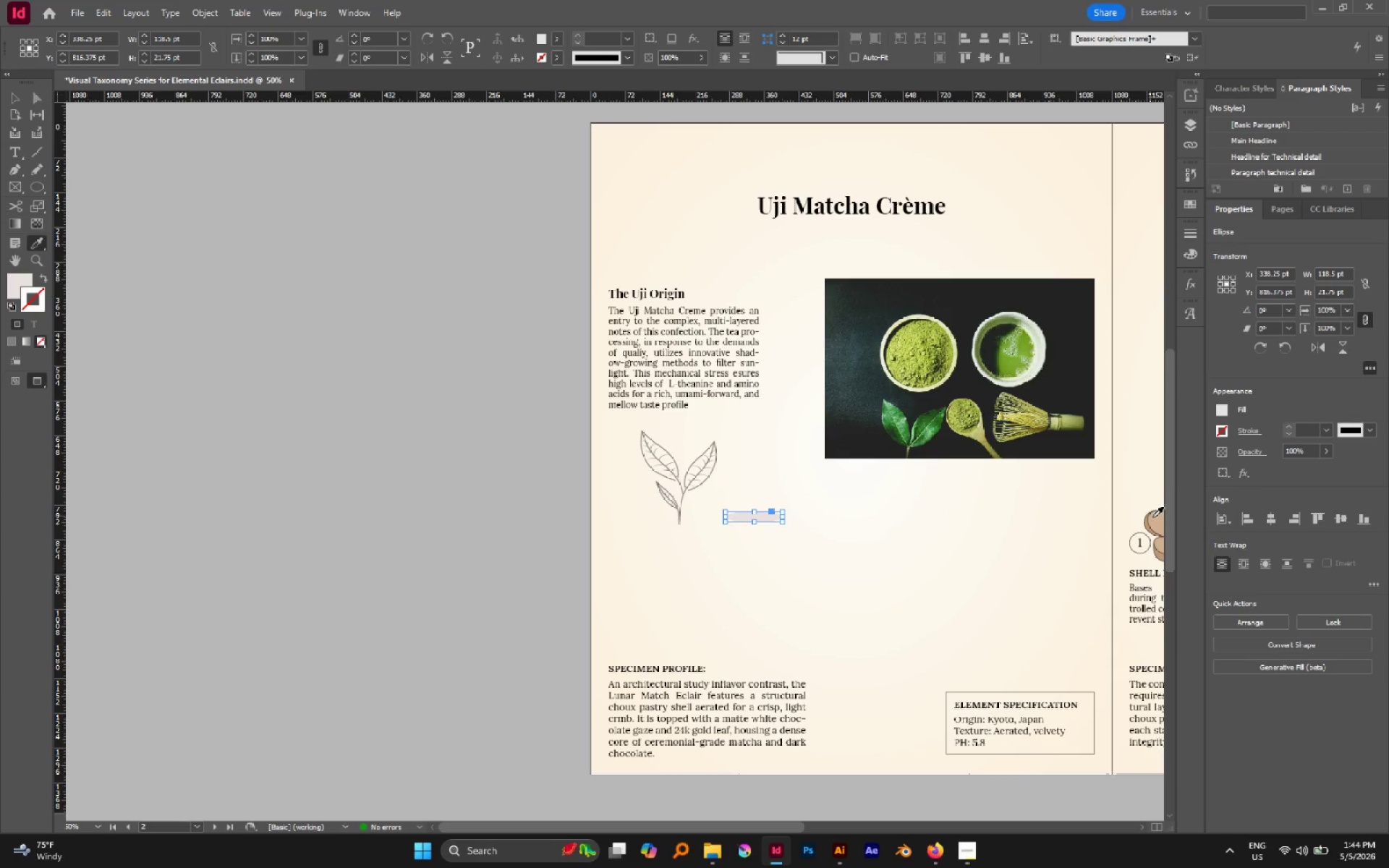 
left_click([1156, 519])
 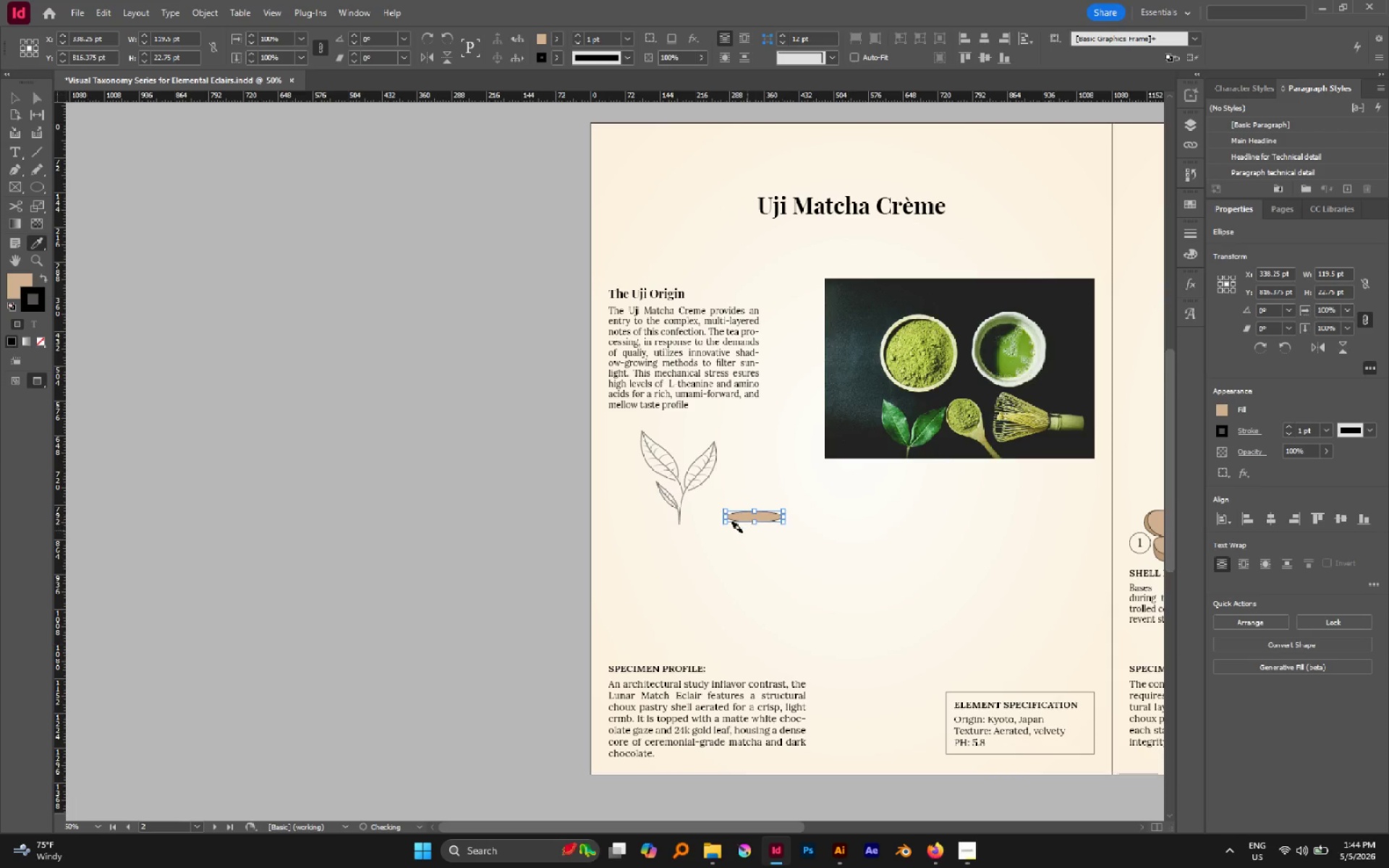 
hold_key(key=AltLeft, duration=0.81)
scroll: coordinate [749, 533], scroll_direction: up, amount: 1.0
 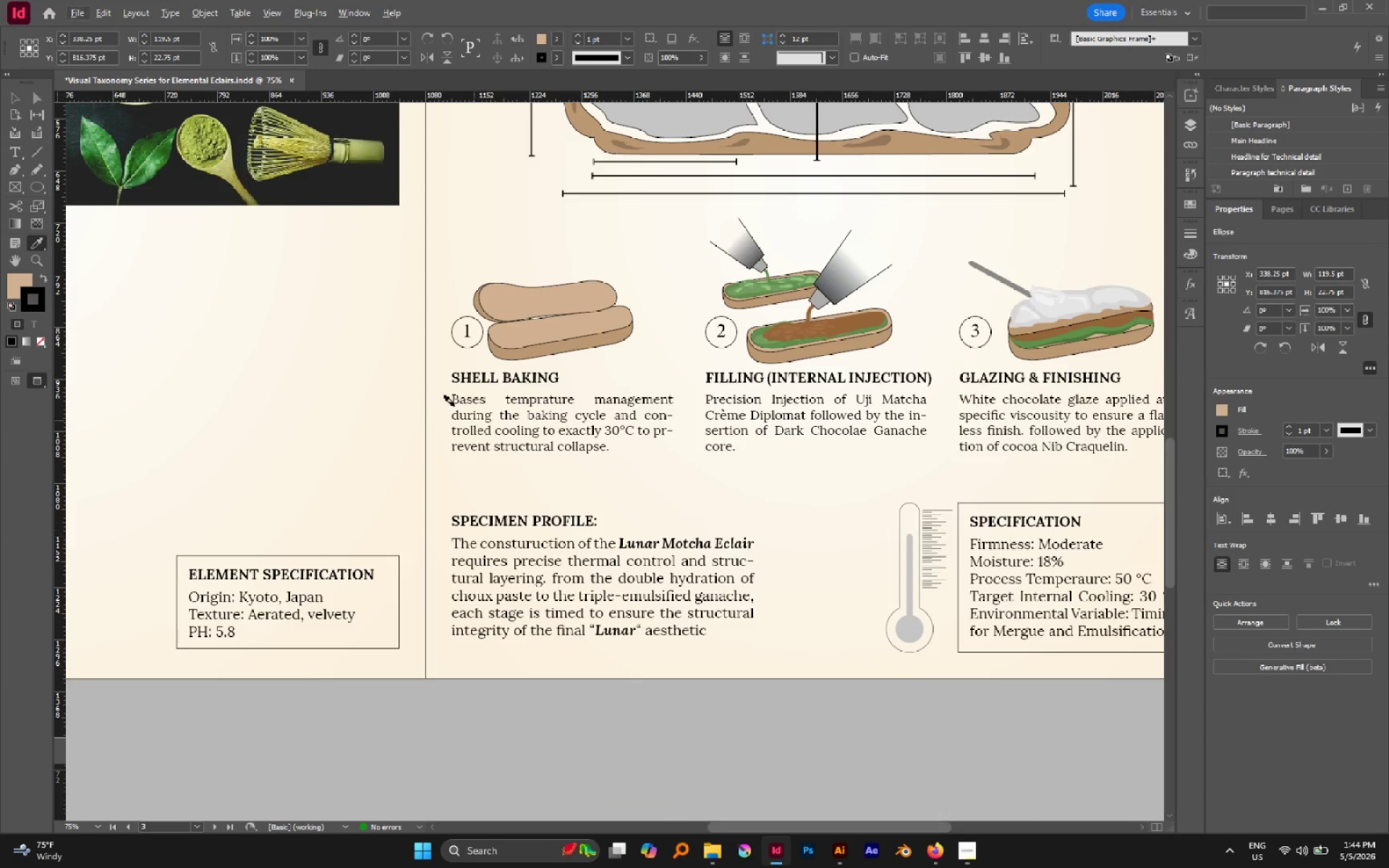 
hold_key(key=AltLeft, duration=0.45)
scroll: coordinate [700, 374], scroll_direction: down, amount: 1.0
 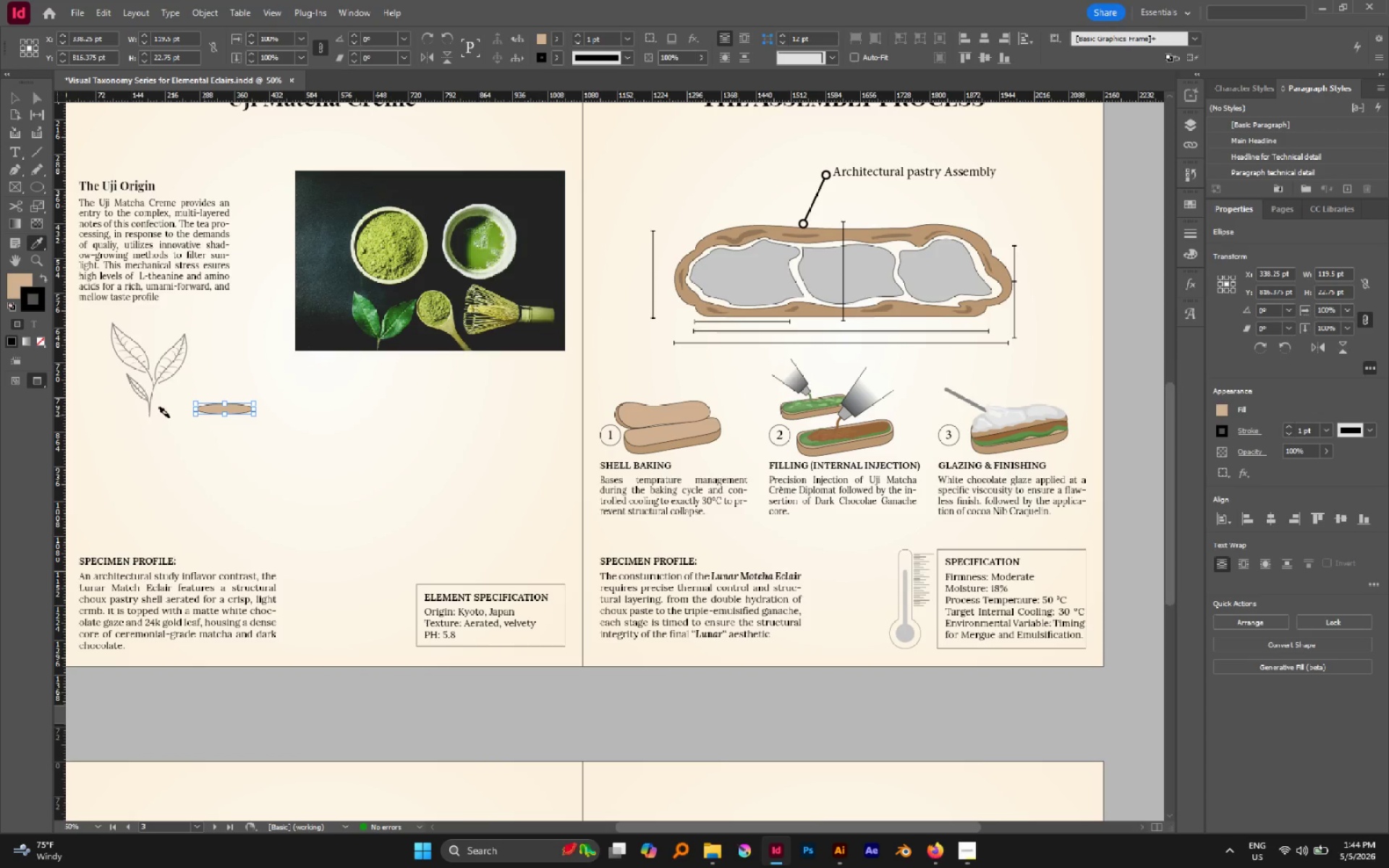 
key(Alt+AltLeft)
 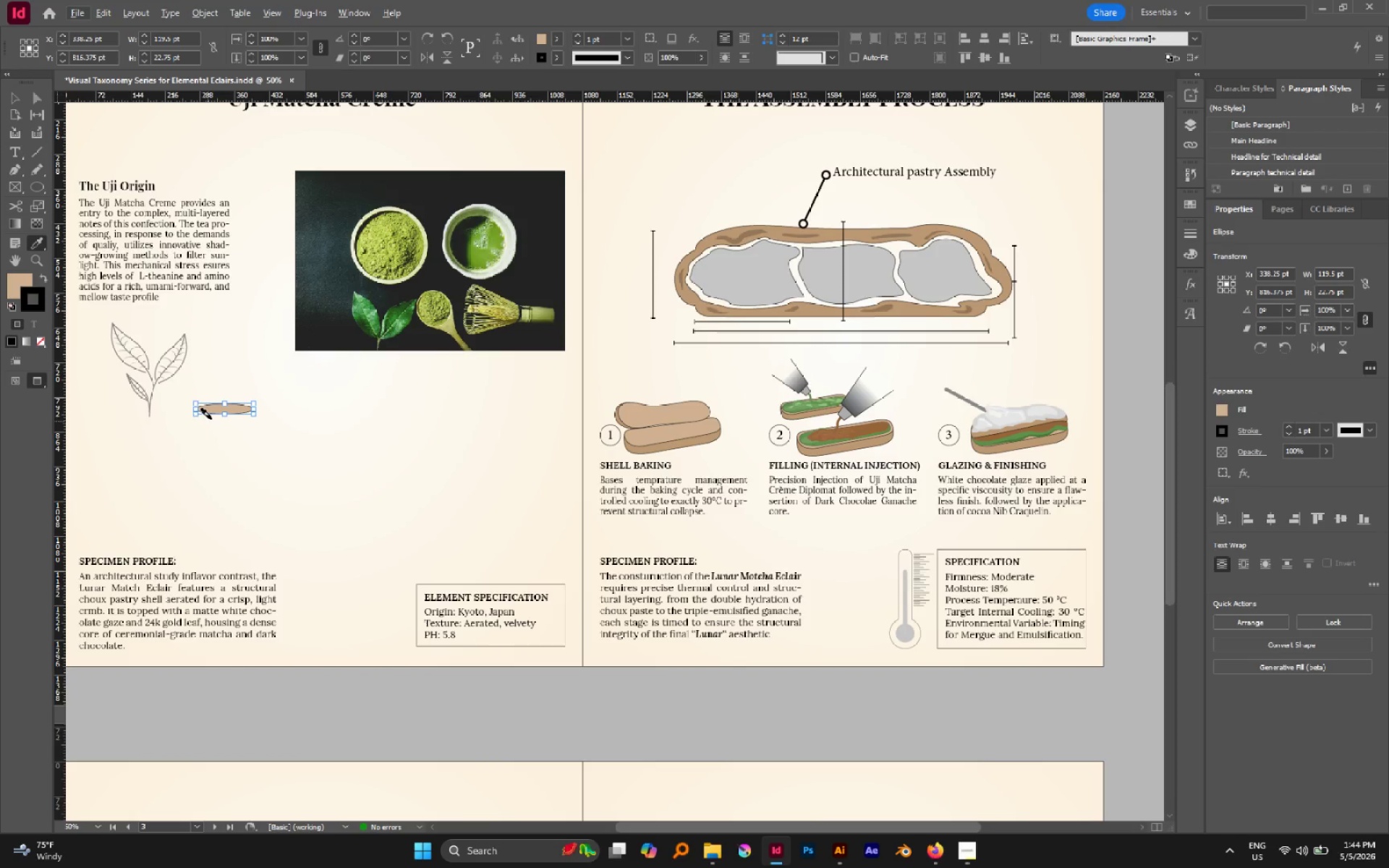 
hold_key(key=Space, duration=0.48)
 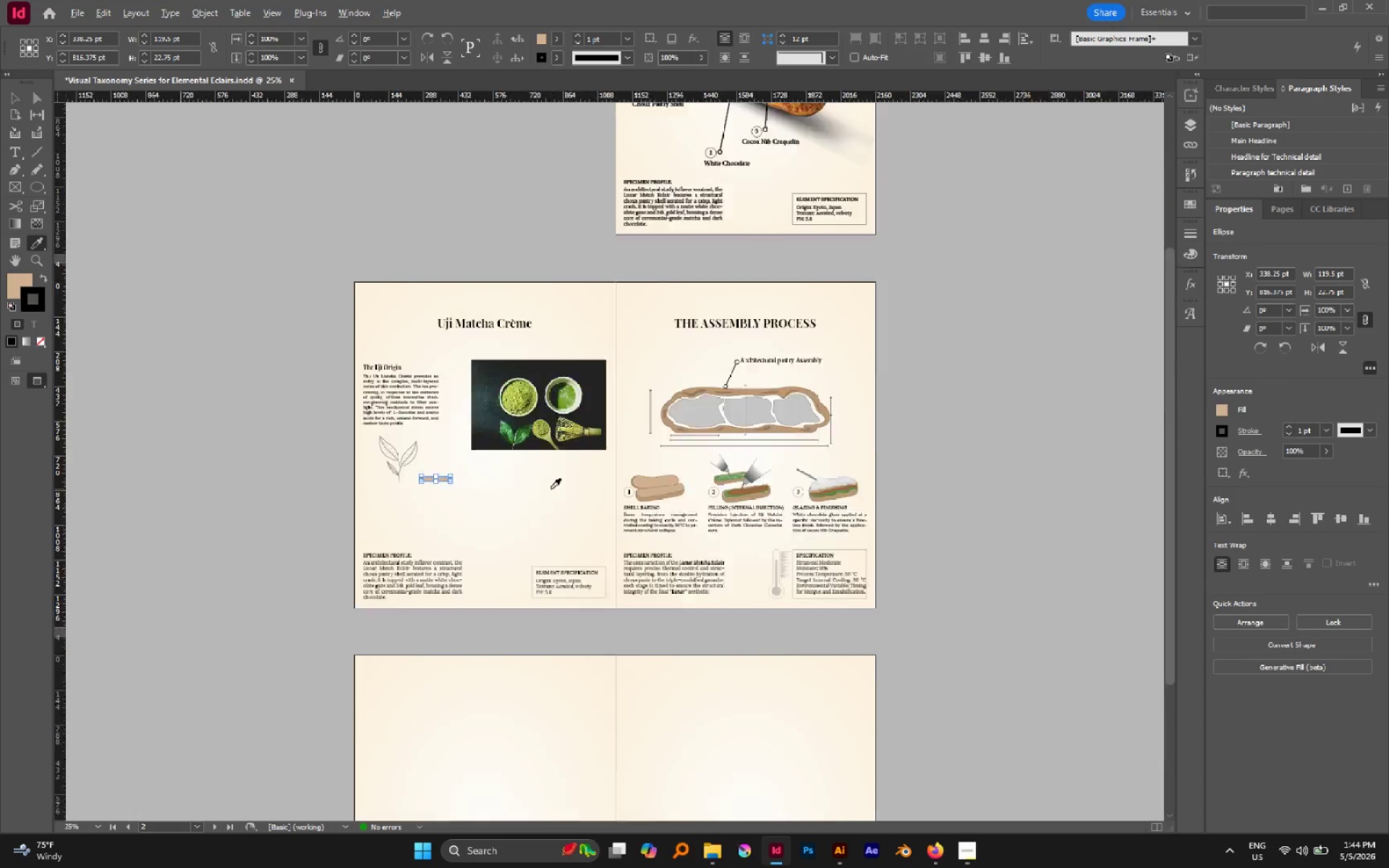 
left_click_drag(start_coordinate=[224, 407], to_coordinate=[600, 495])
 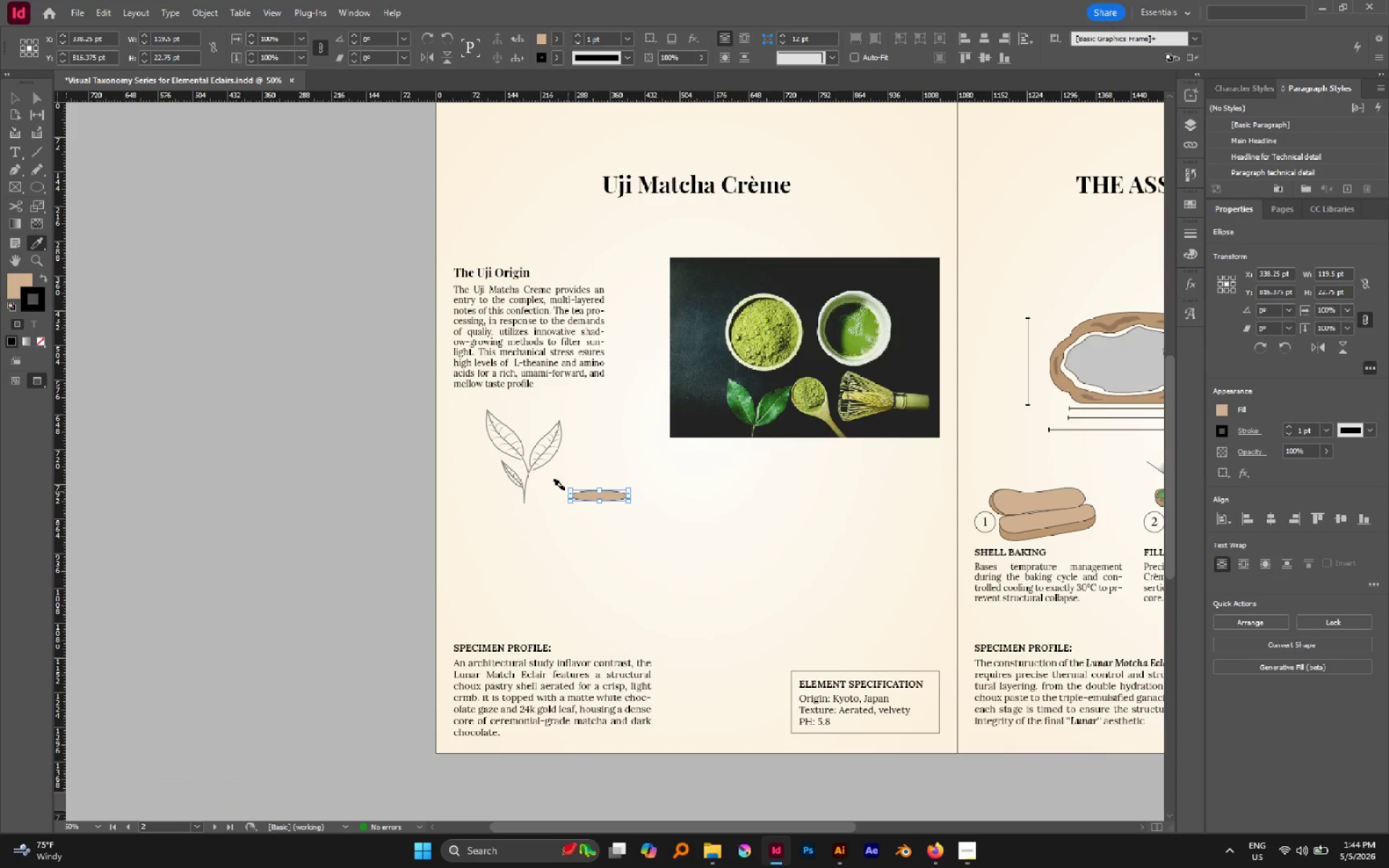 
hold_key(key=AltLeft, duration=0.61)
scroll: coordinate [550, 489], scroll_direction: up, amount: 1.0
 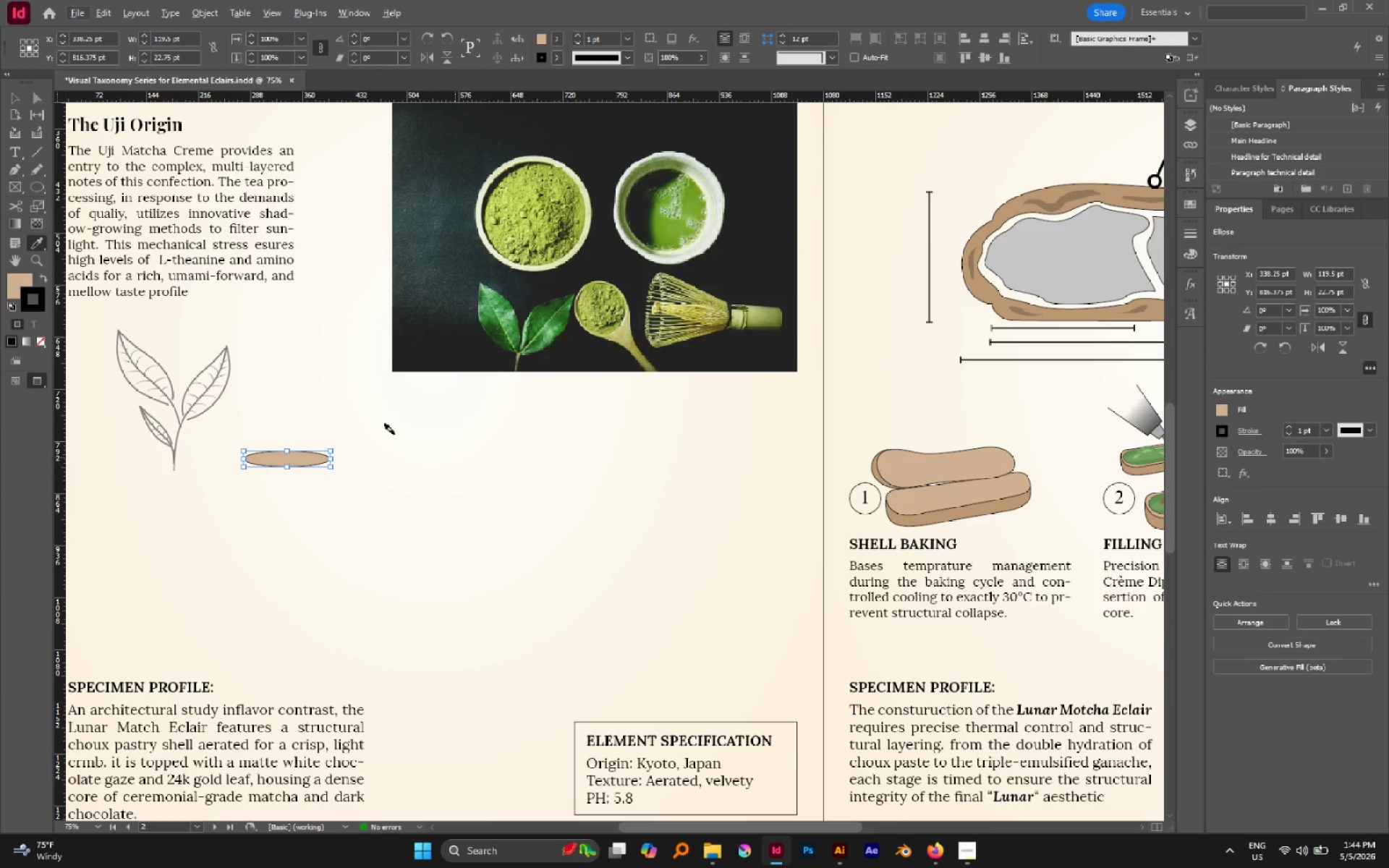 
hold_key(key=Space, duration=0.47)
 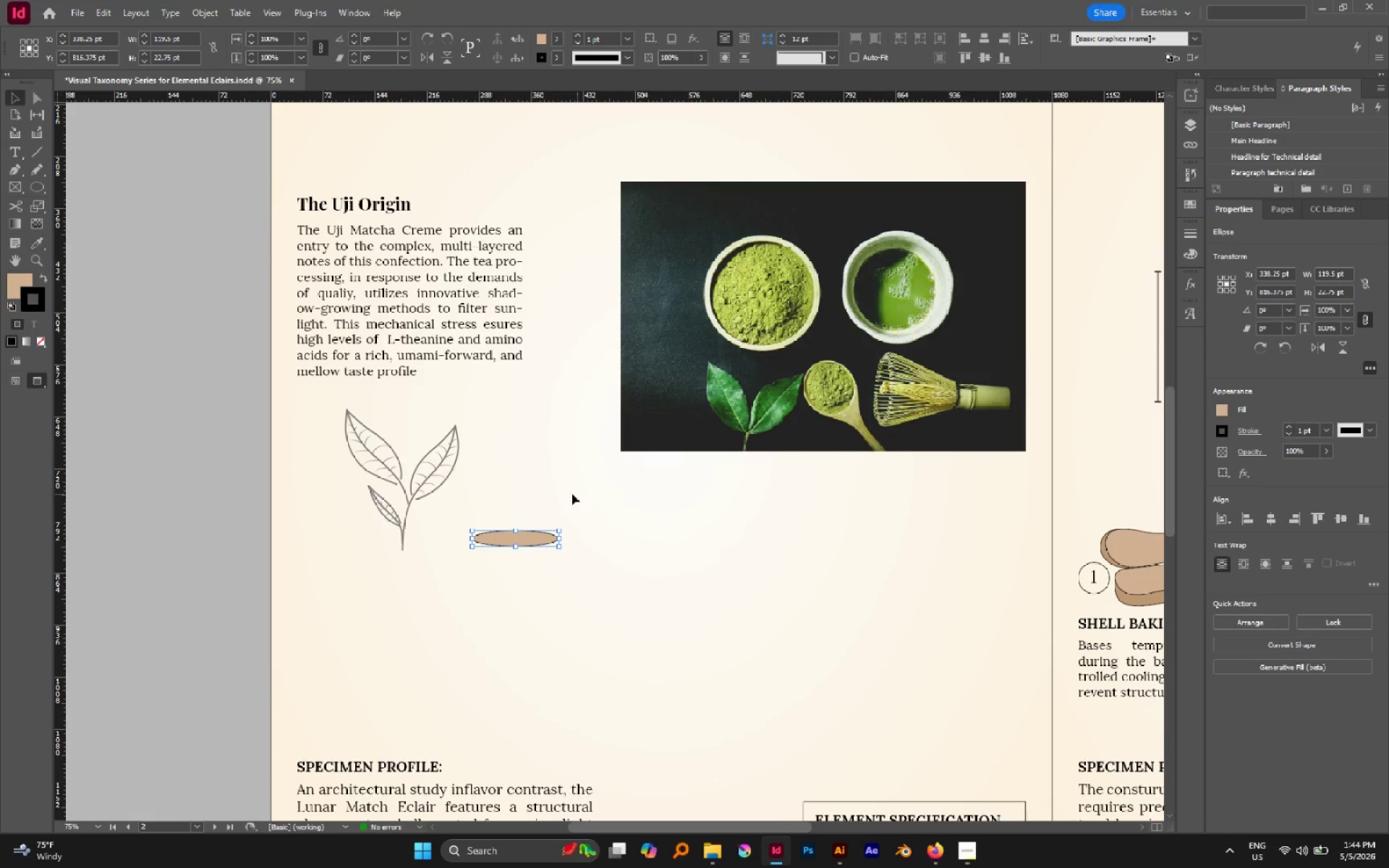 
left_click_drag(start_coordinate=[351, 417], to_coordinate=[579, 498])
 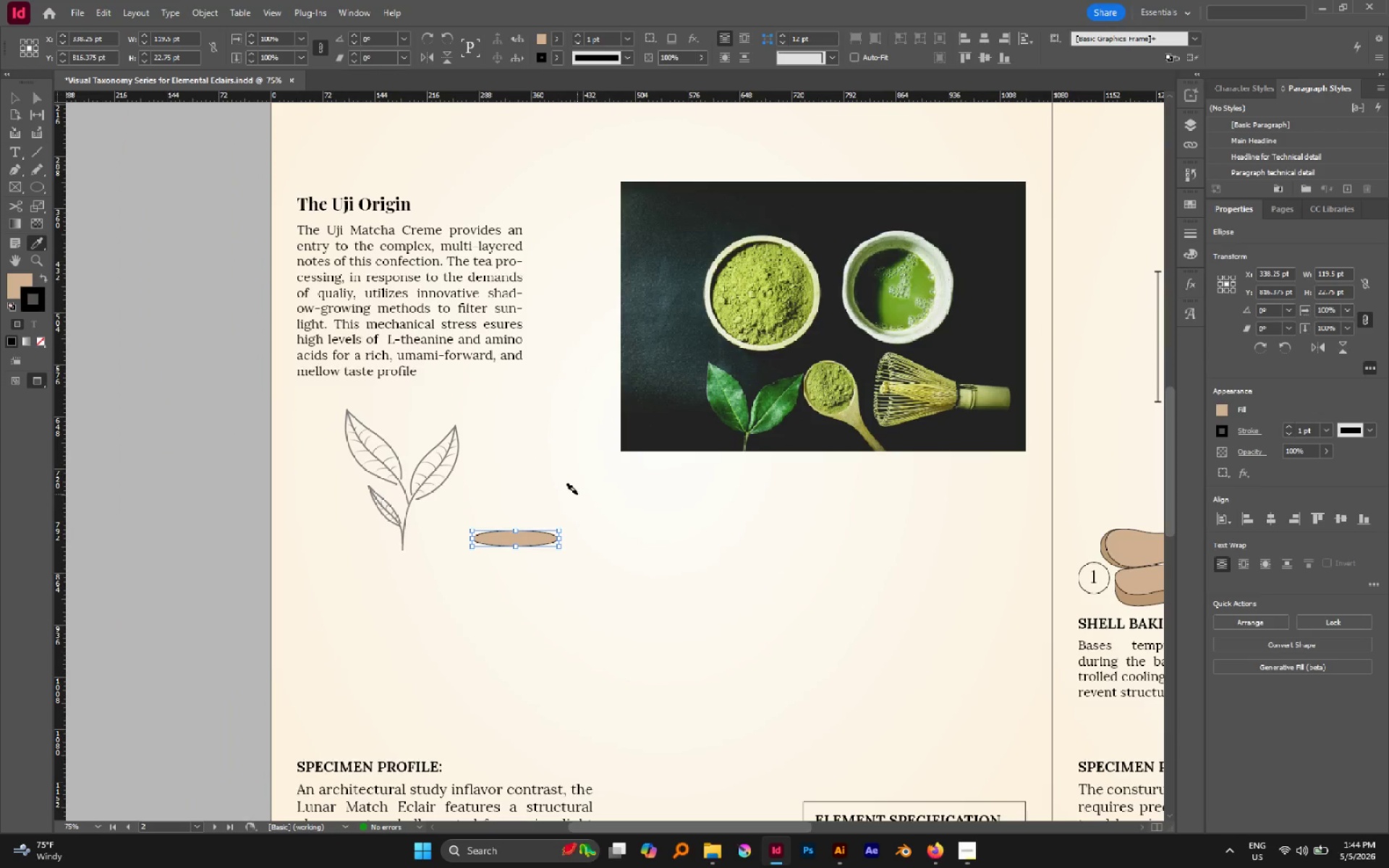 
key(V)
 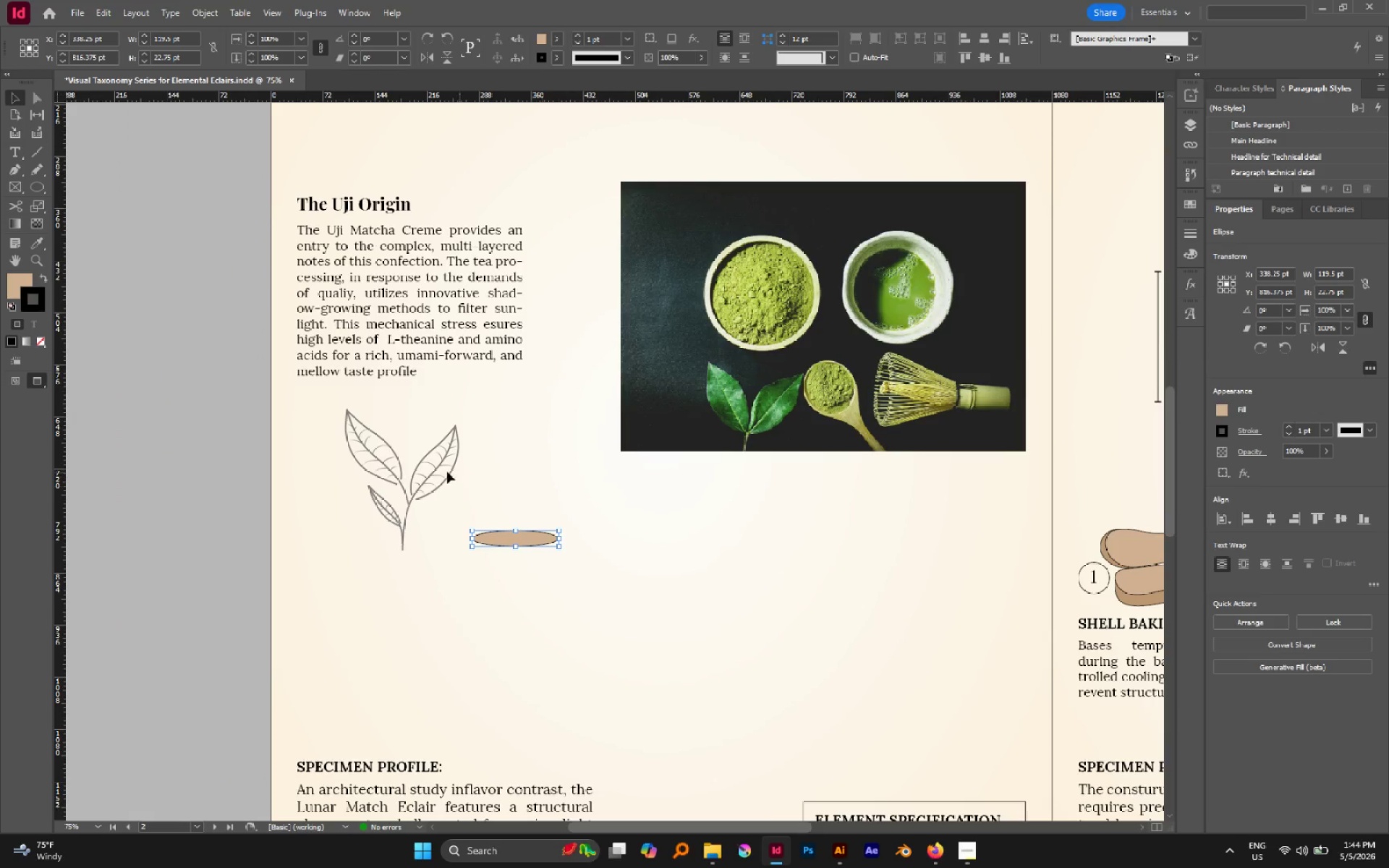 
hold_key(key=AltLeft, duration=0.62)
scroll: coordinate [365, 485], scroll_direction: up, amount: 5.0
 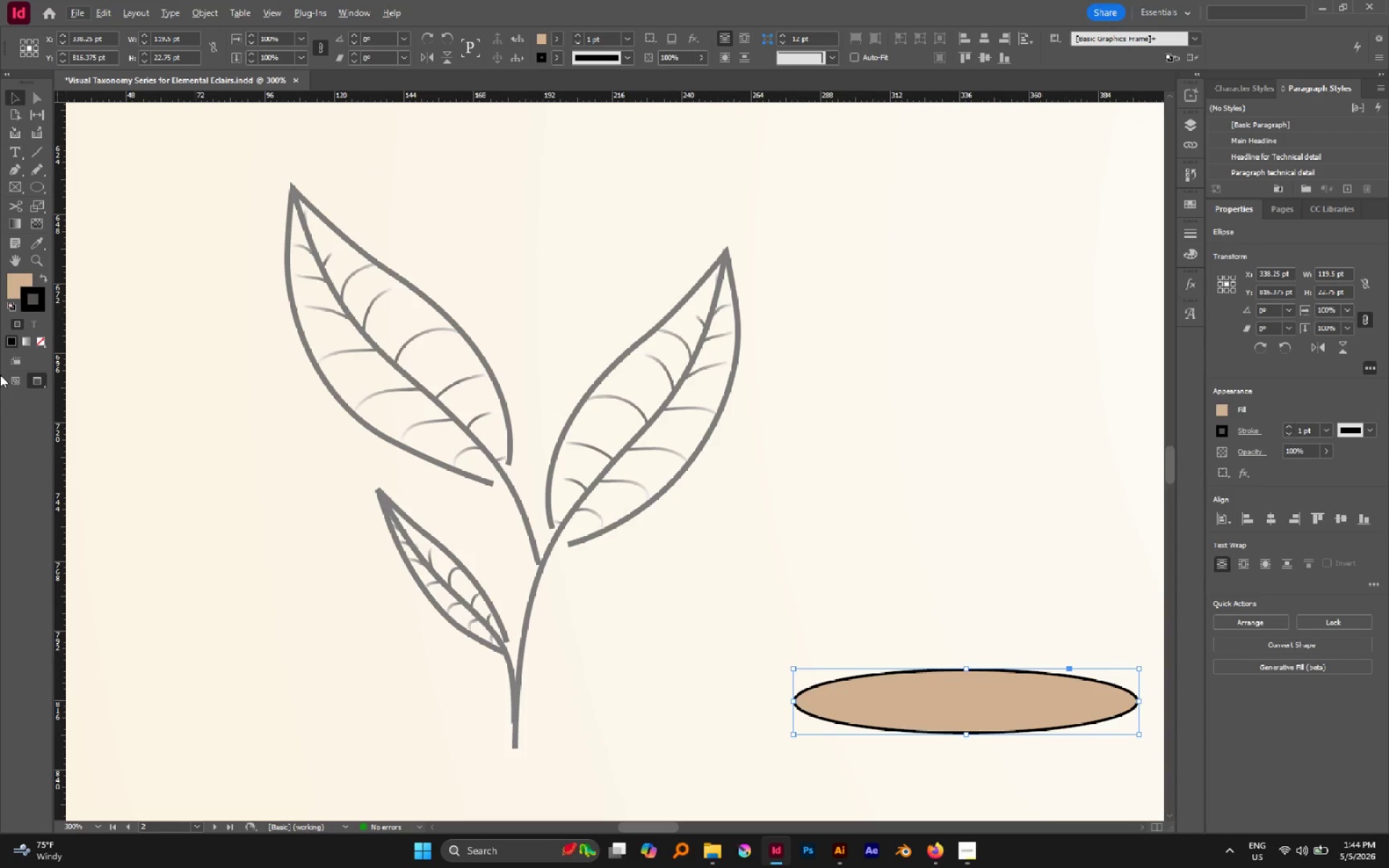 
left_click([7, 285])
 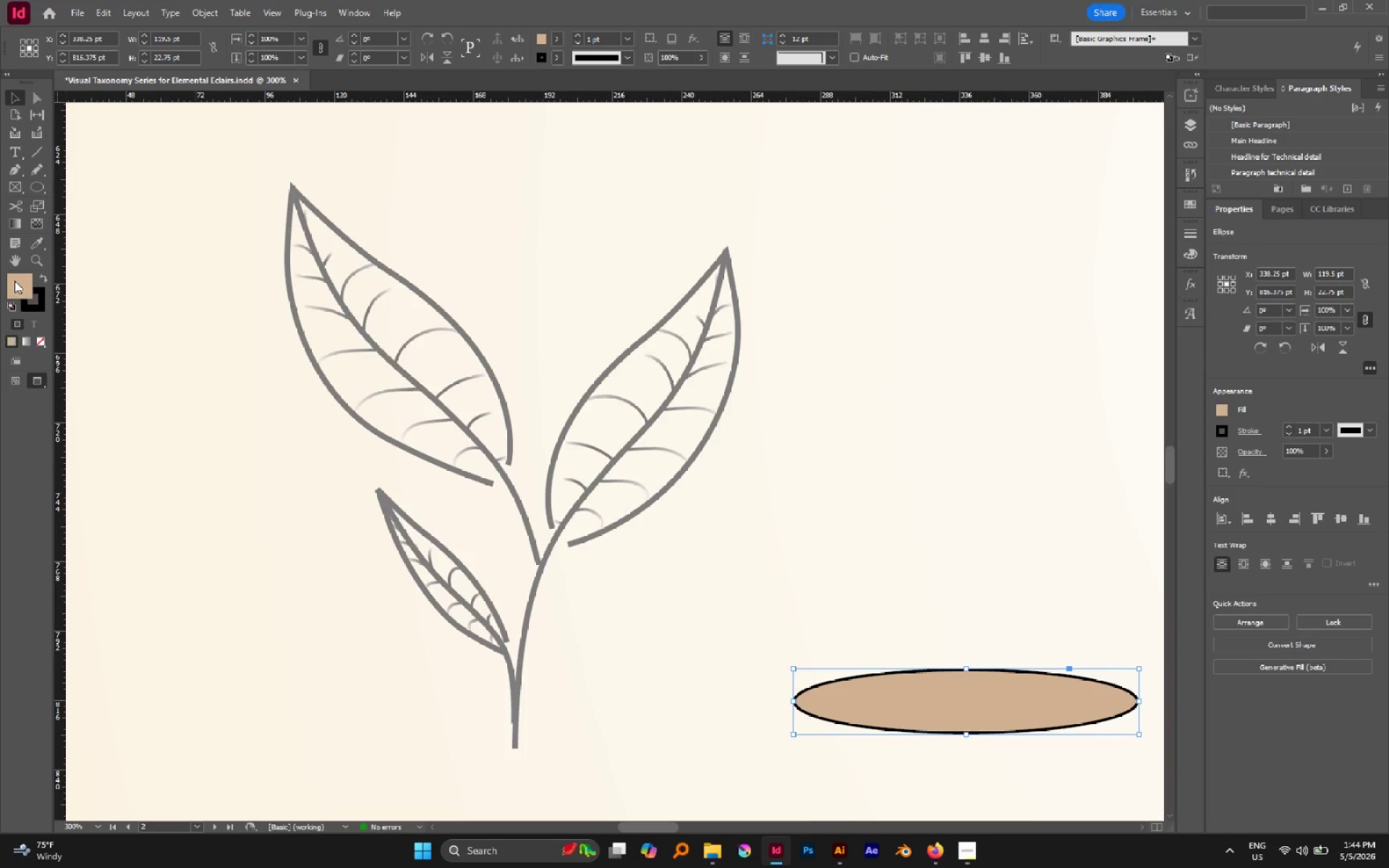 
double_click([14, 281])
 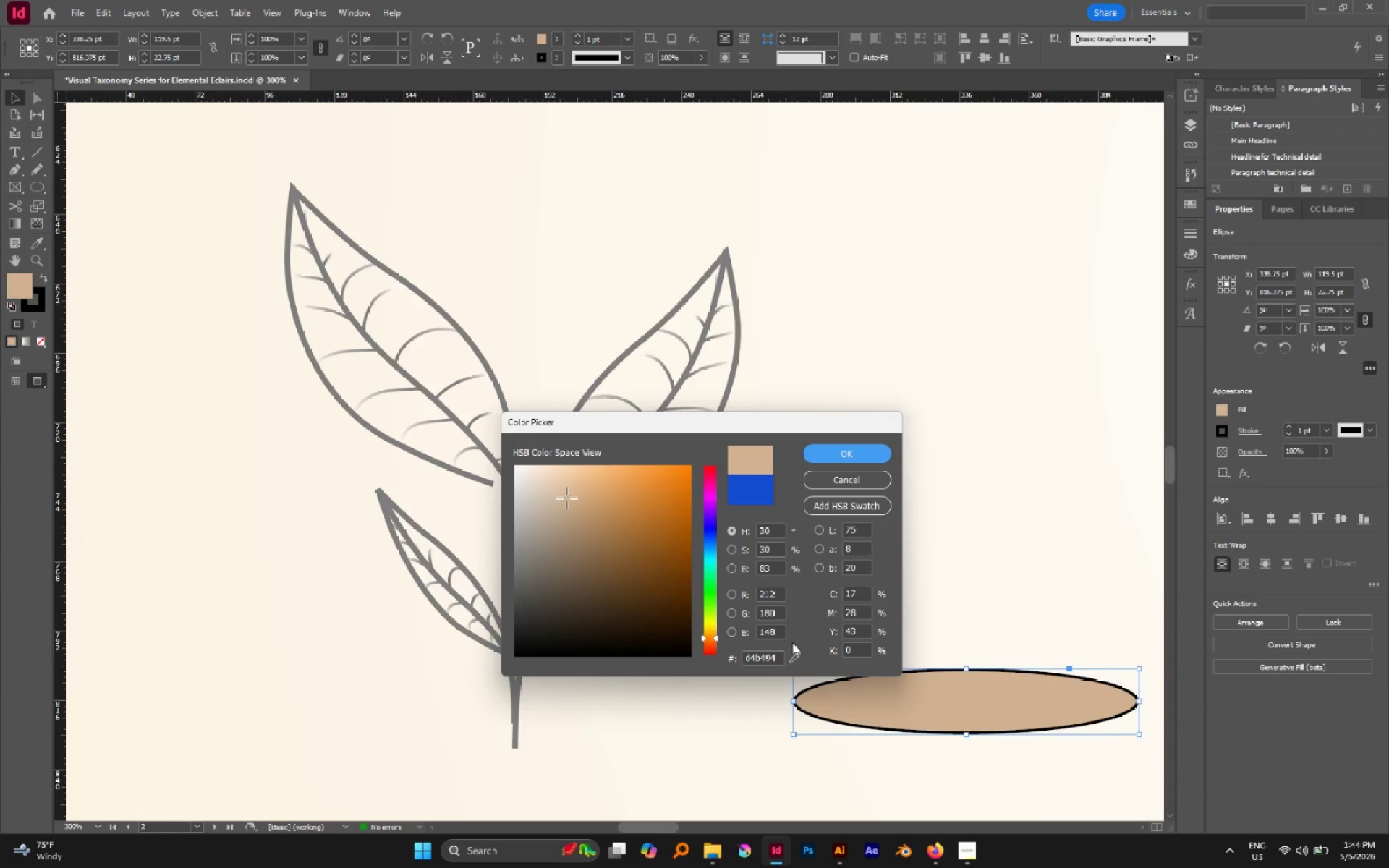 
left_click_drag(start_coordinate=[800, 658], to_coordinate=[699, 334])
 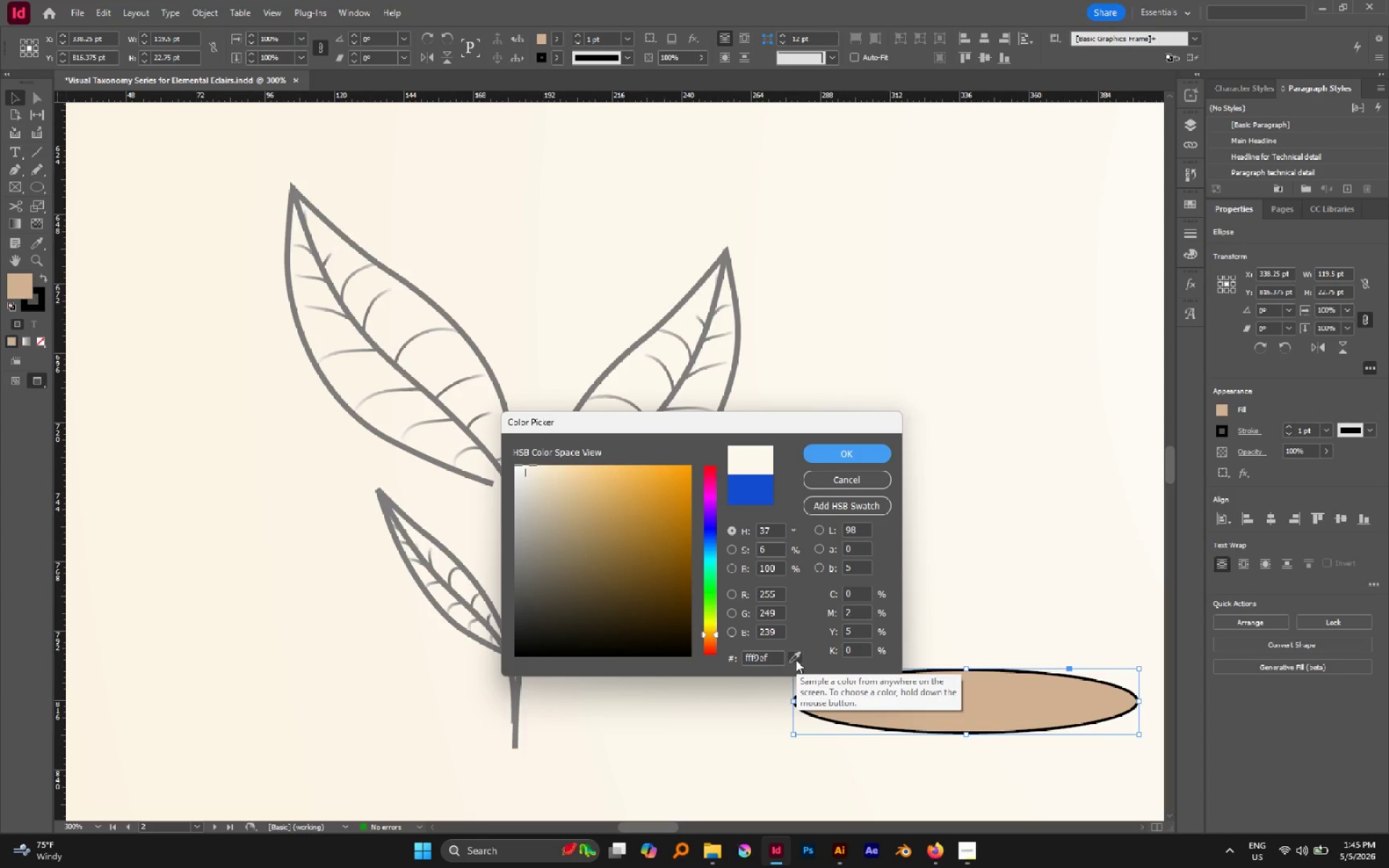 
left_click_drag(start_coordinate=[794, 658], to_coordinate=[689, 363])
 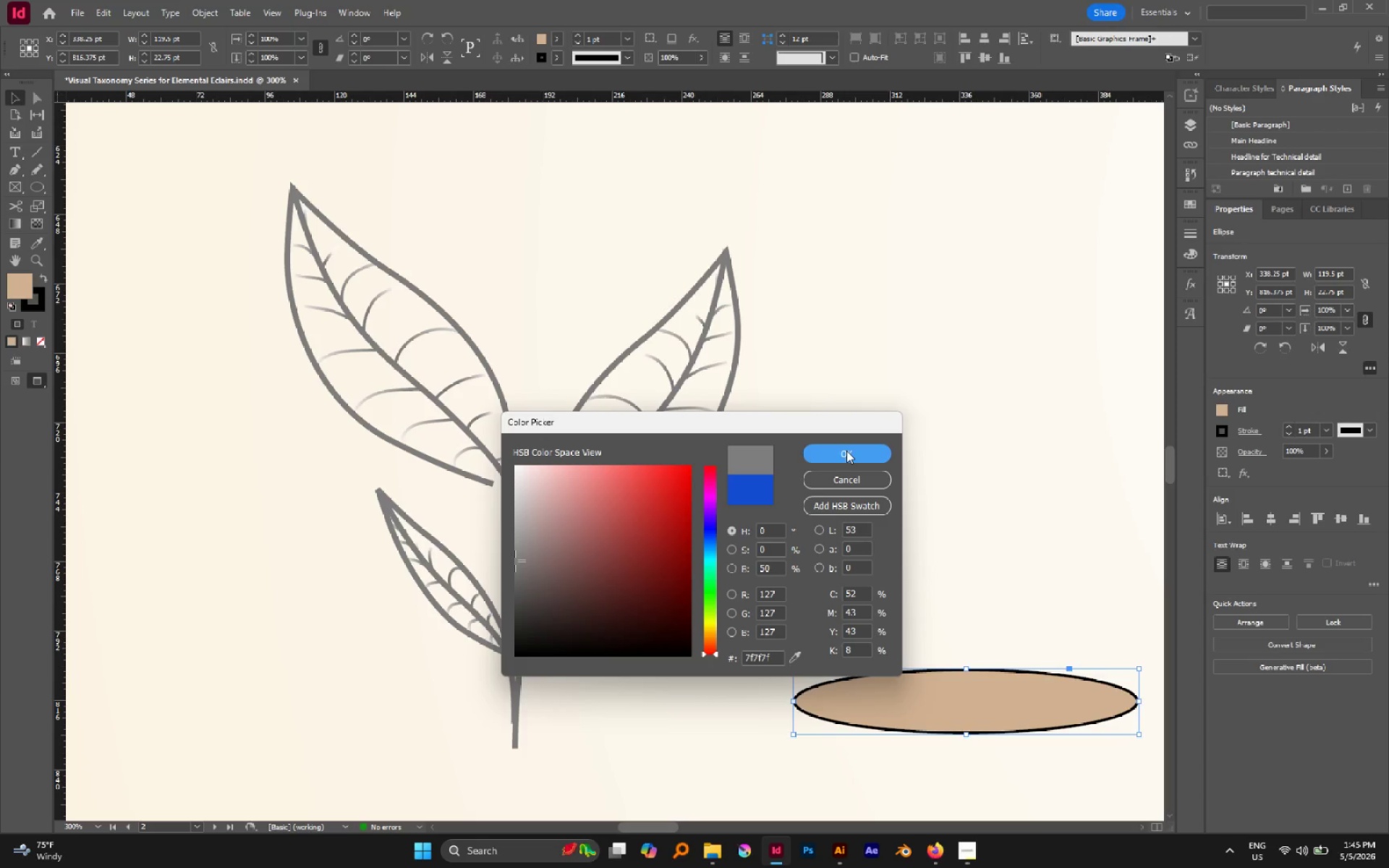 
left_click([847, 454])
 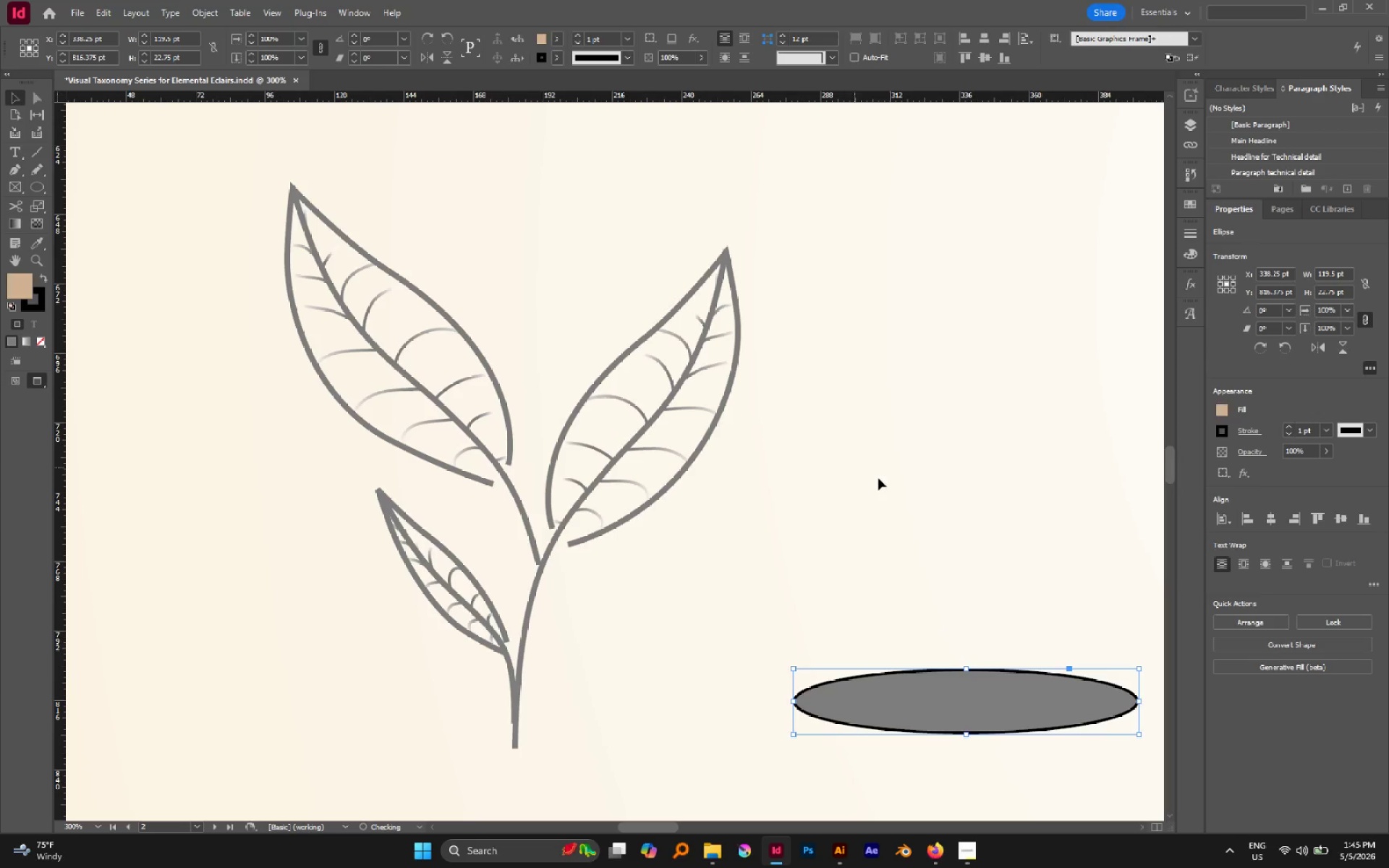 
left_click([884, 480])
 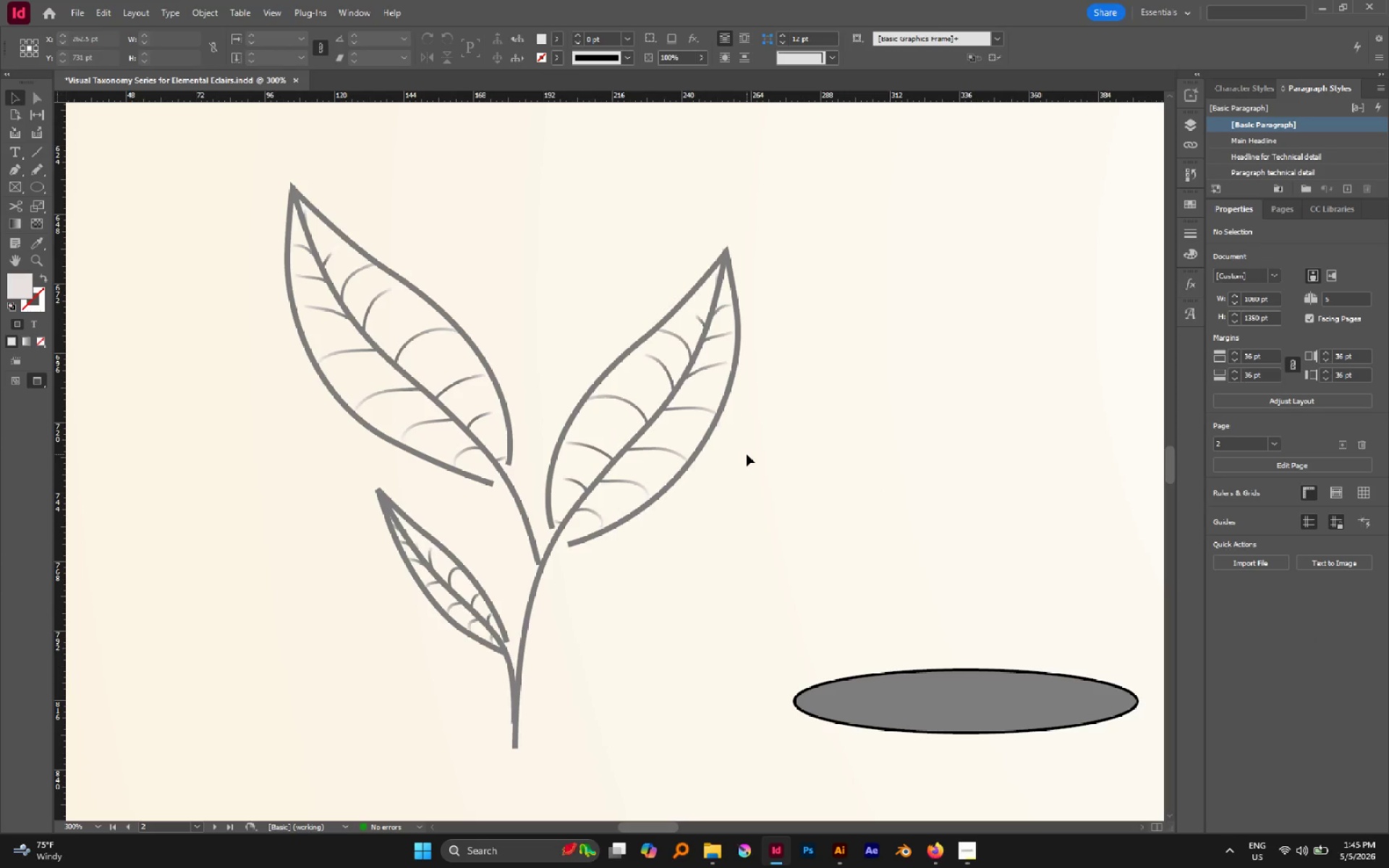 
hold_key(key=AltLeft, duration=0.56)
scroll: coordinate [747, 454], scroll_direction: down, amount: 1.0
 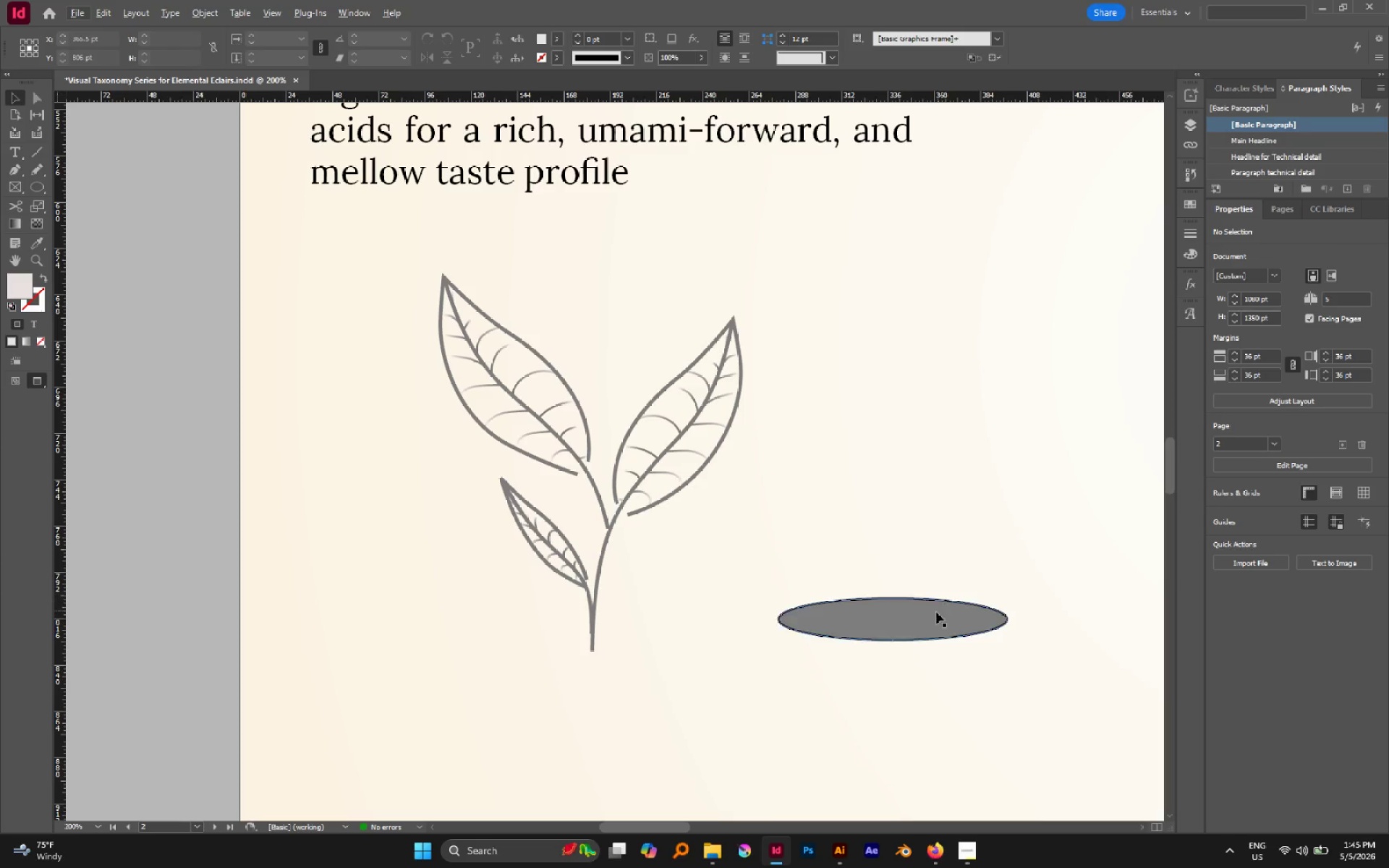 
left_click([934, 613])
 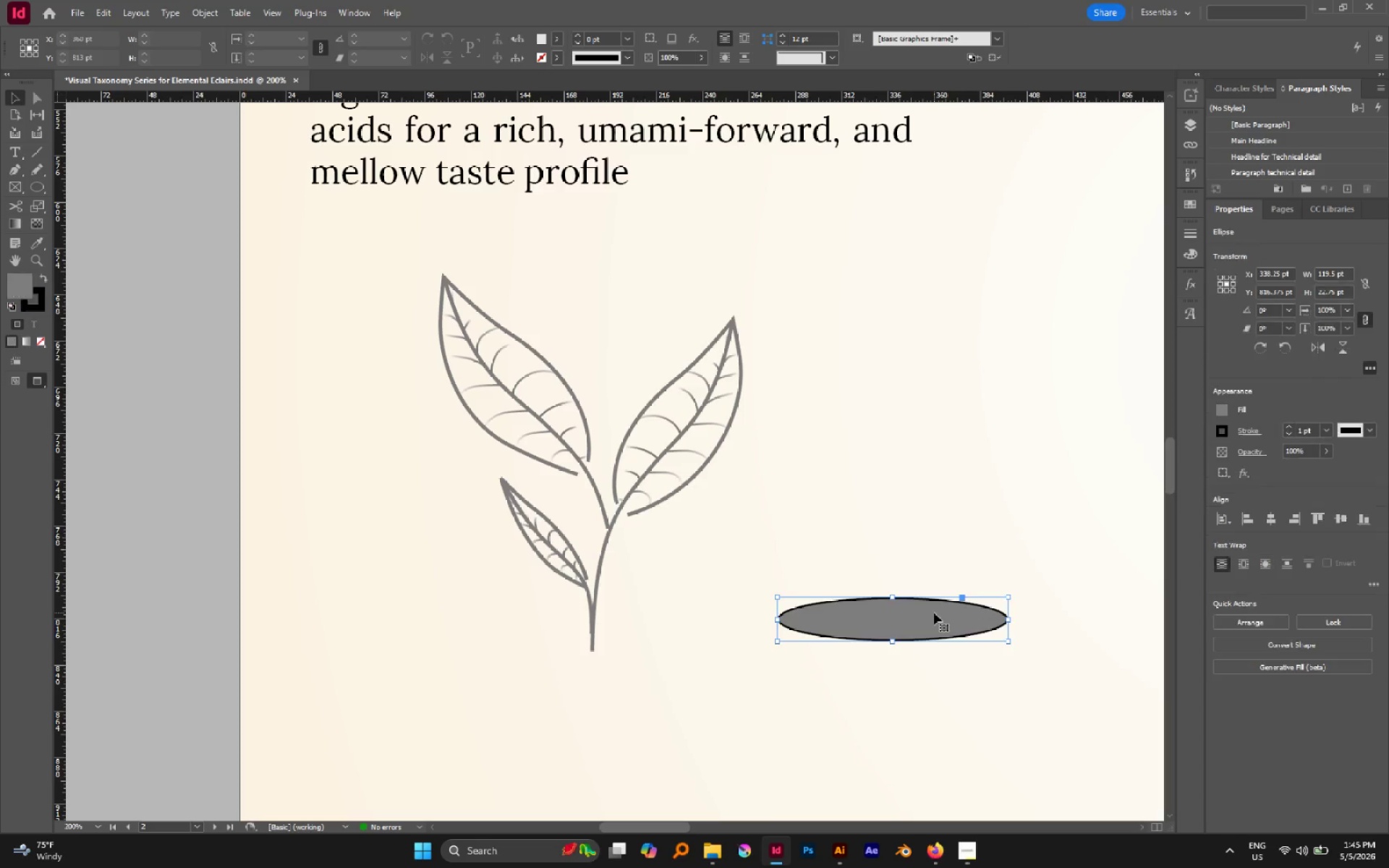 
hold_key(key=AltLeft, duration=3.27)
hold_key(key=ShiftLeft, duration=1.62)
left_click_drag(start_coordinate=[933, 613], to_coordinate=[941, 718])
 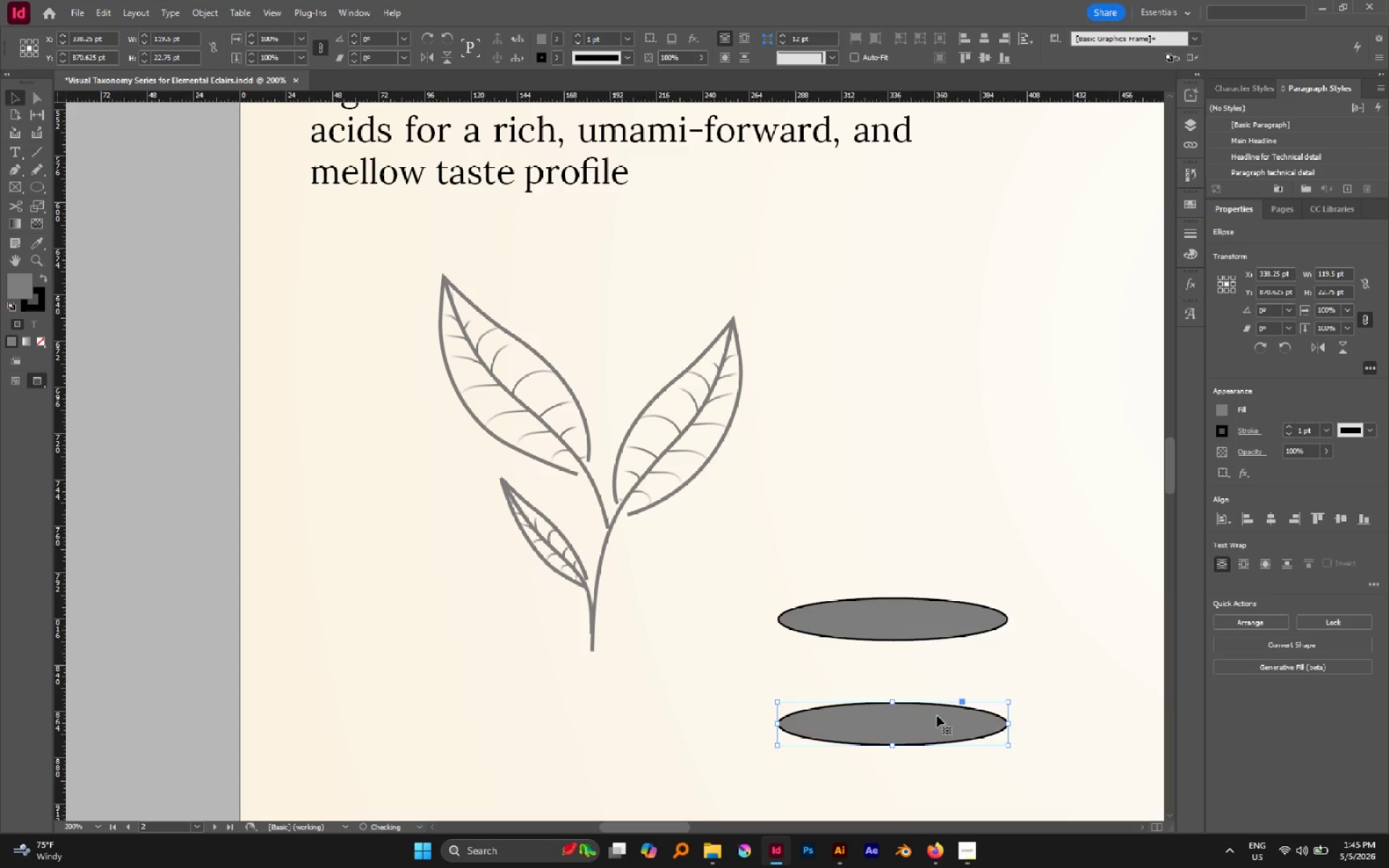 
key(A)
 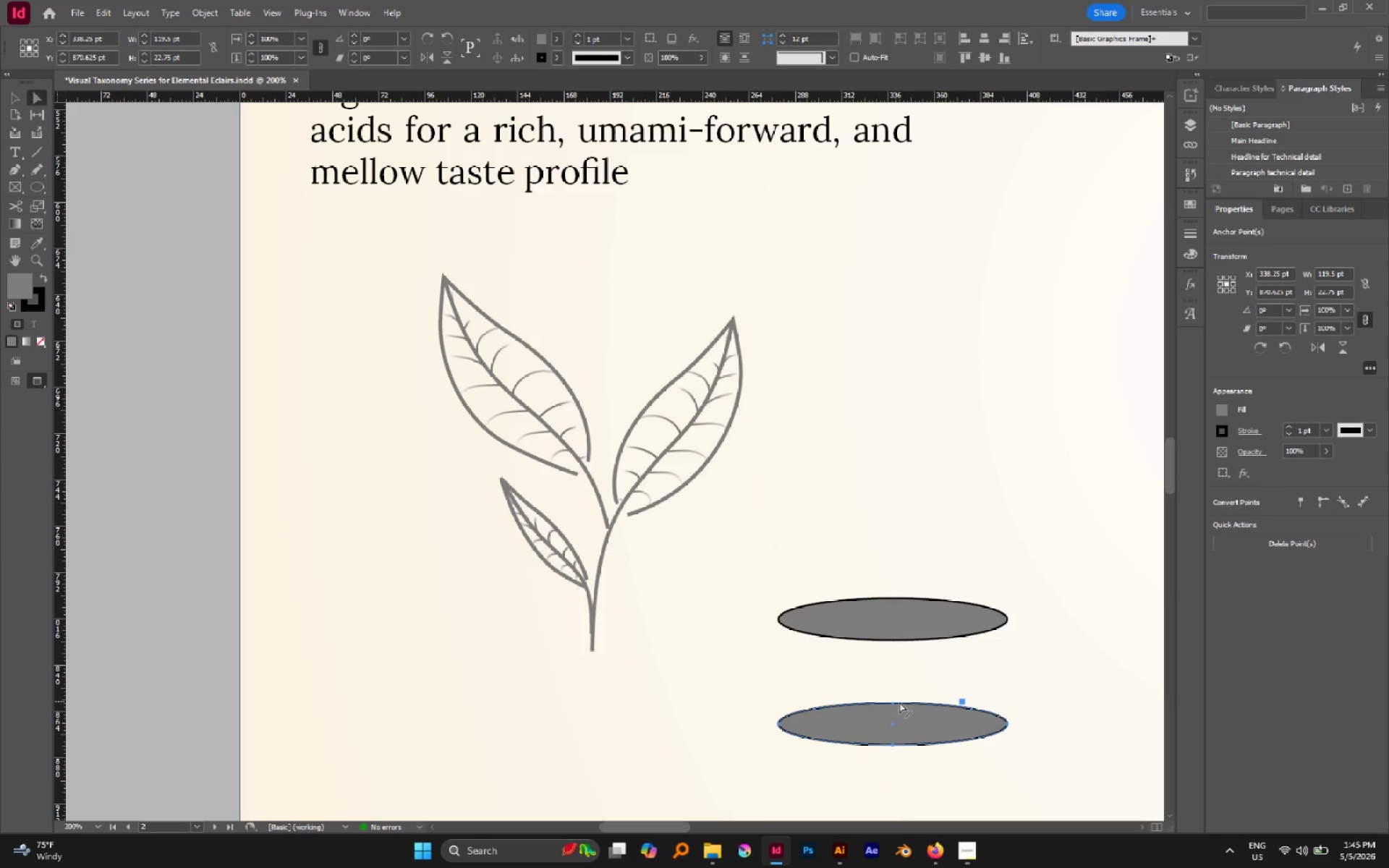 
left_click_drag(start_coordinate=[890, 686], to_coordinate=[914, 720])
 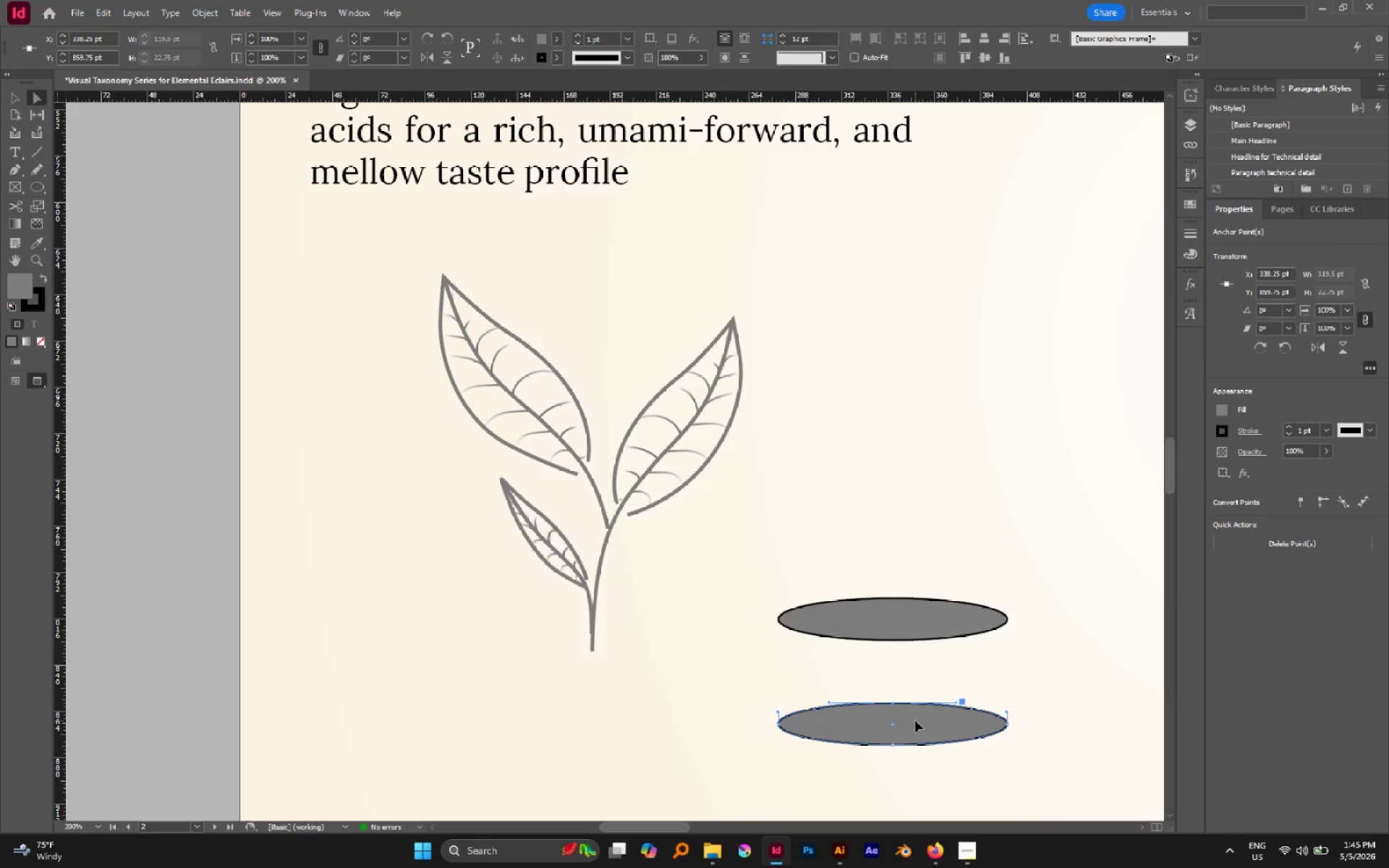 
key(Delete)
 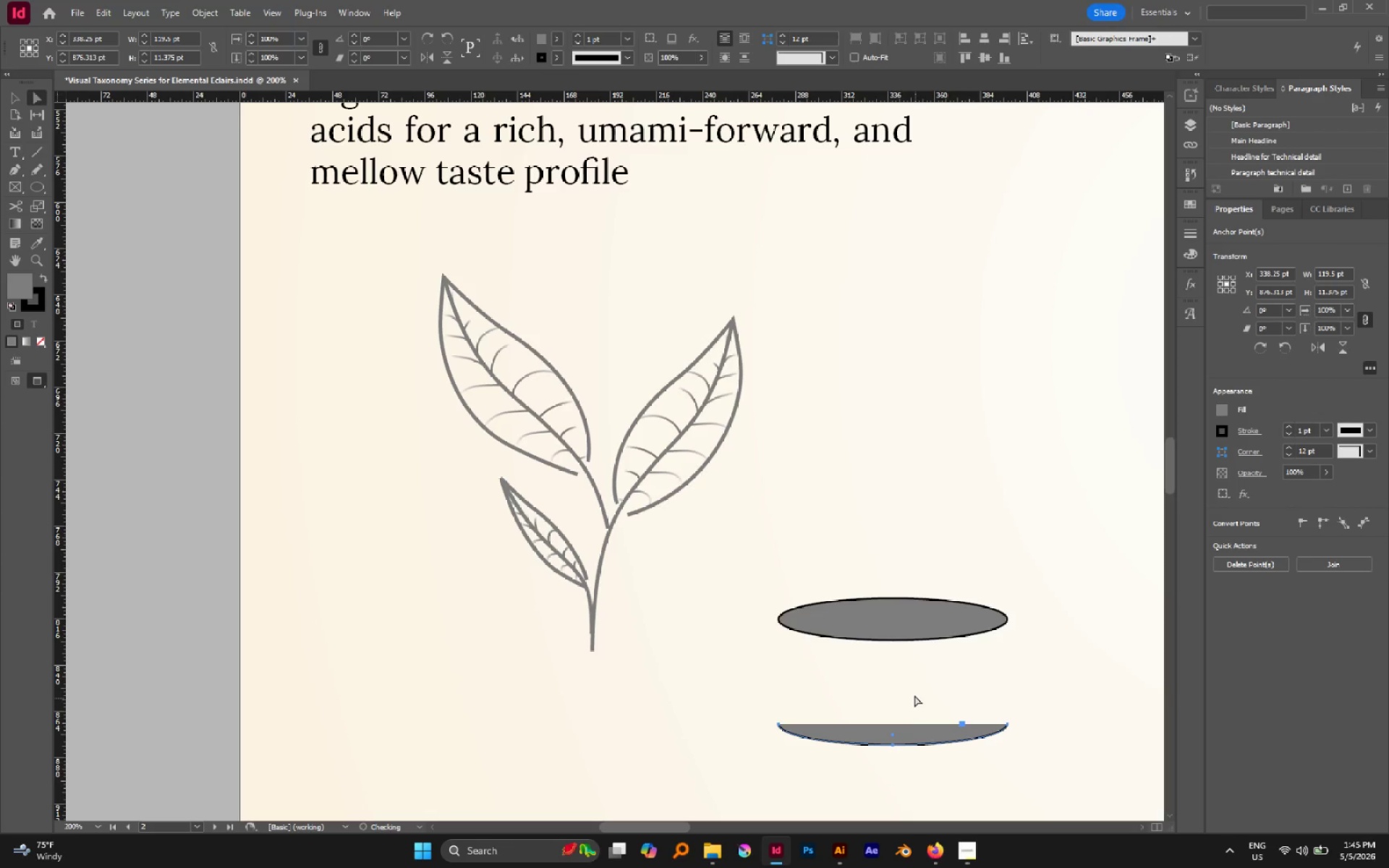 
left_click([914, 695])
 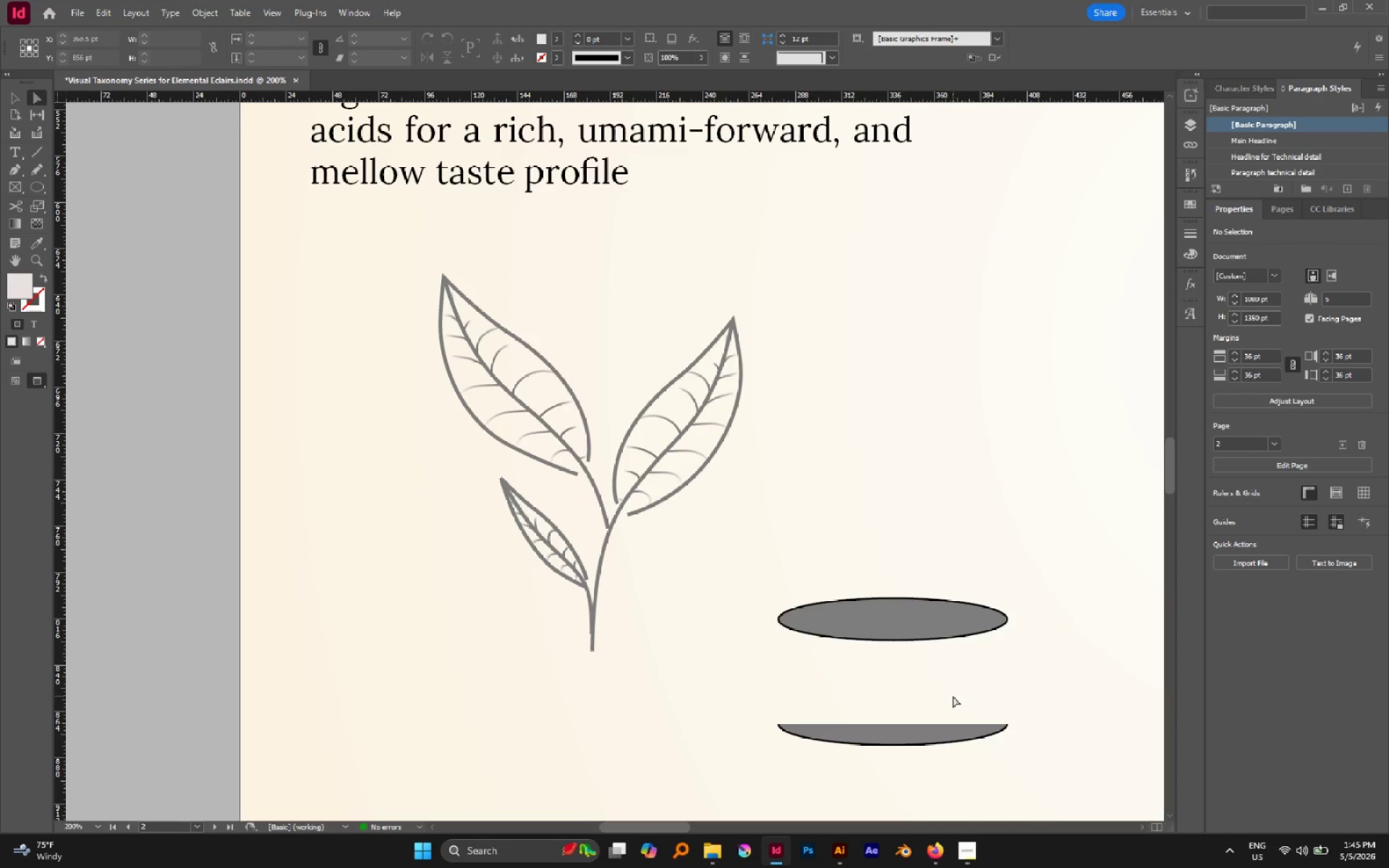 
key(P)
 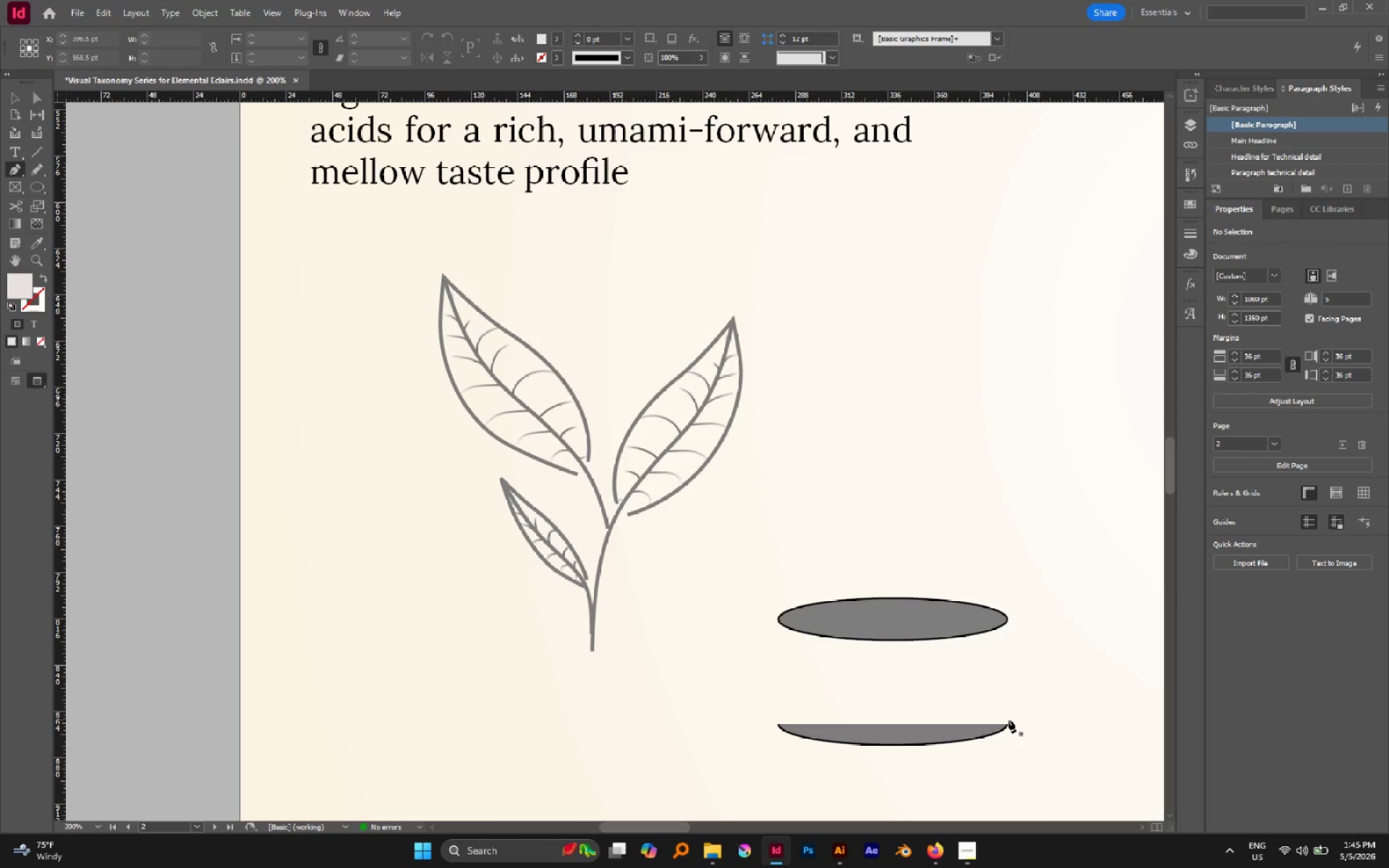 
hold_key(key=ControlLeft, duration=0.61)
left_click([1007, 725])
 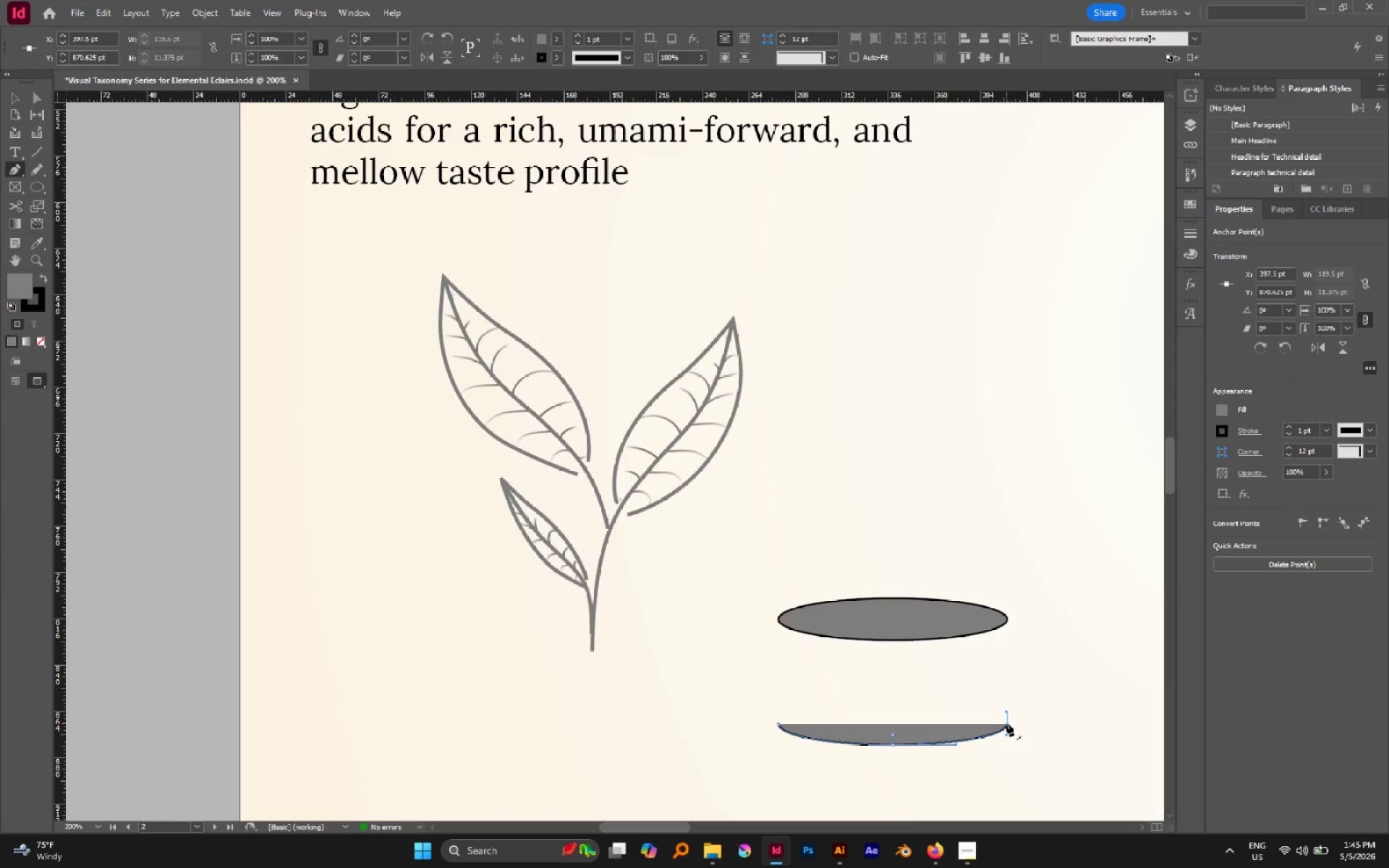 
left_click([1007, 723])
 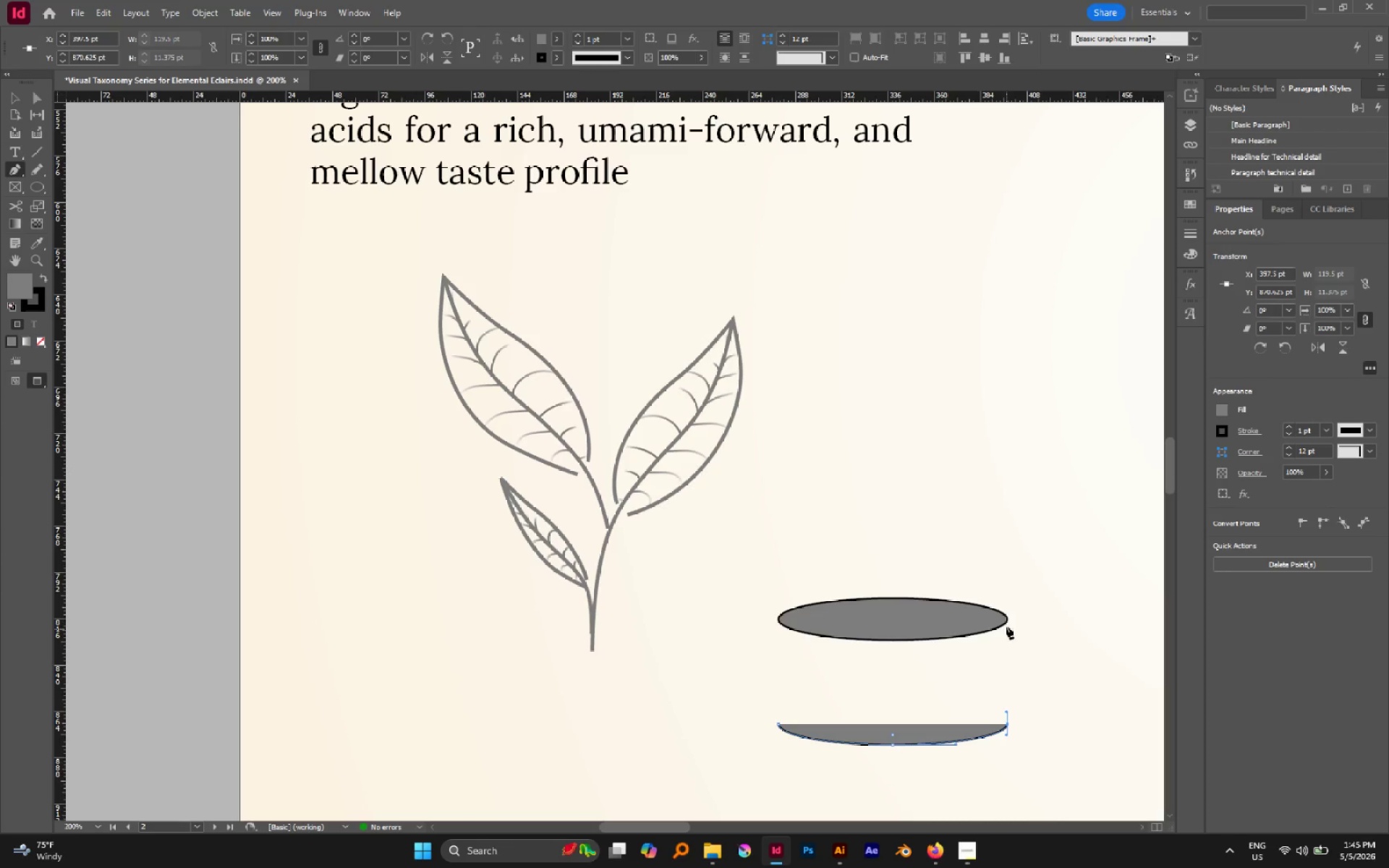 
hold_key(key=CapsLock, duration=1.5)
 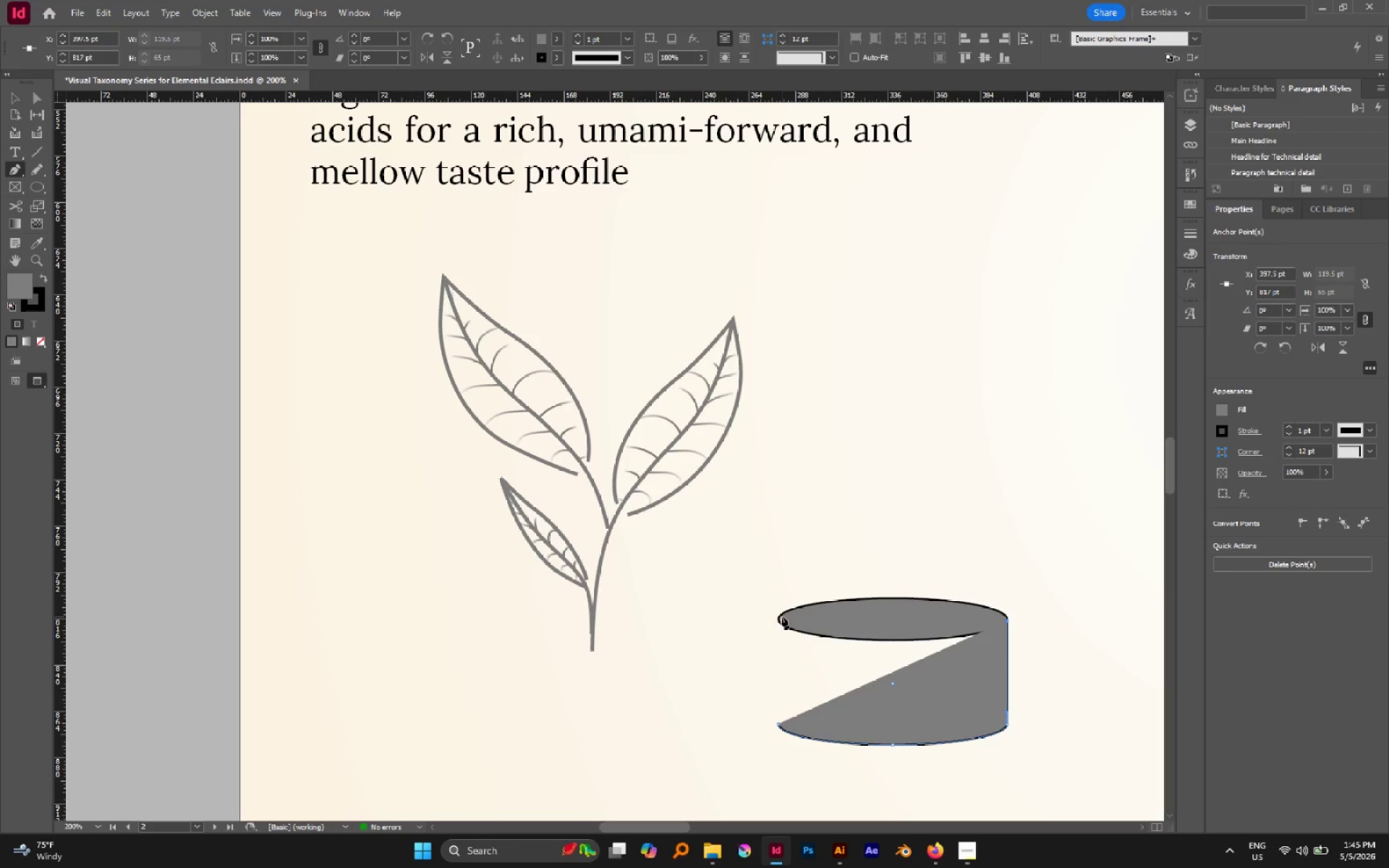 
left_click([1007, 620])
 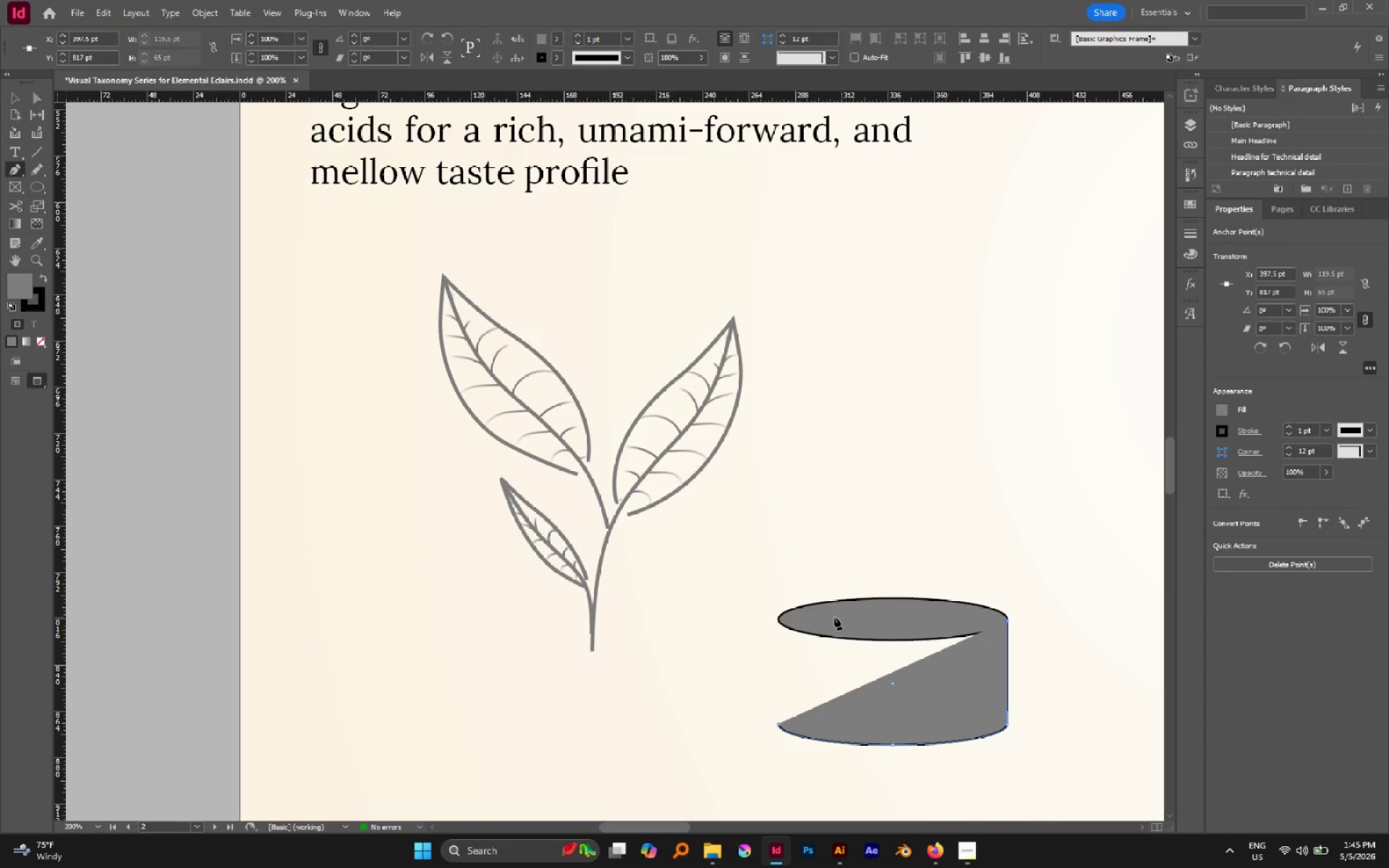 
hold_key(key=CapsLock, duration=1.5)
 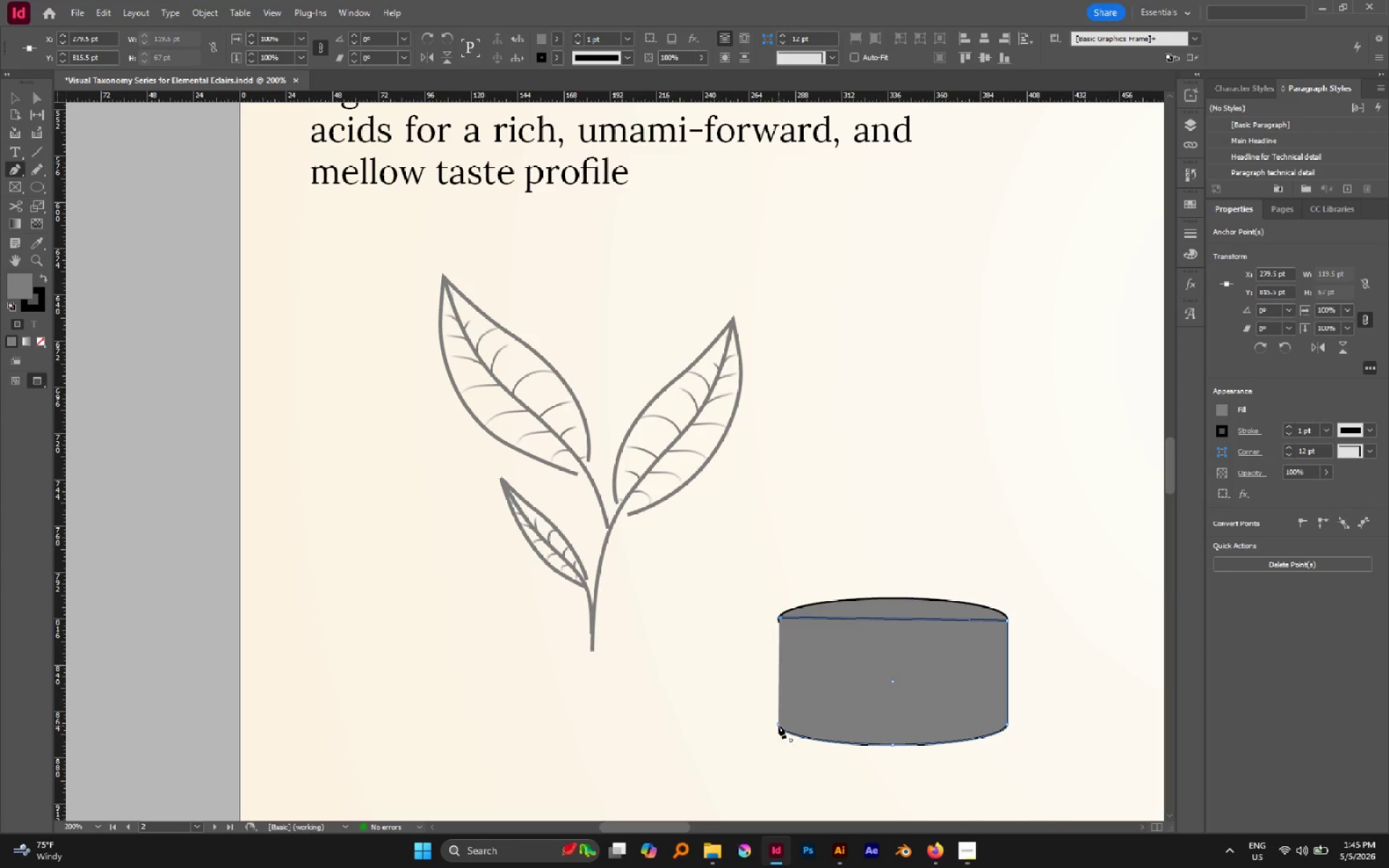 
left_click([779, 618])
 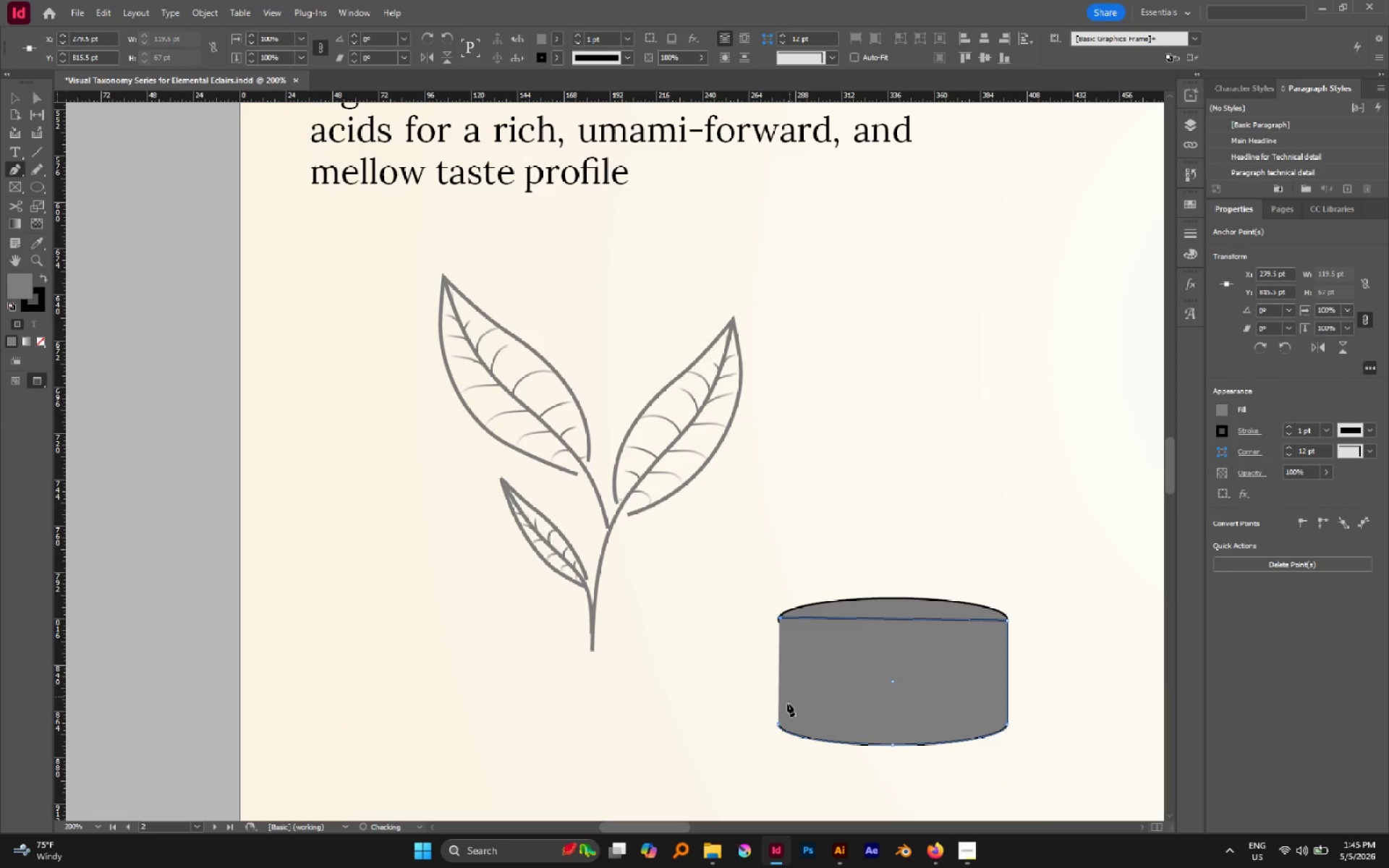 
hold_key(key=CapsLock, duration=1.41)
 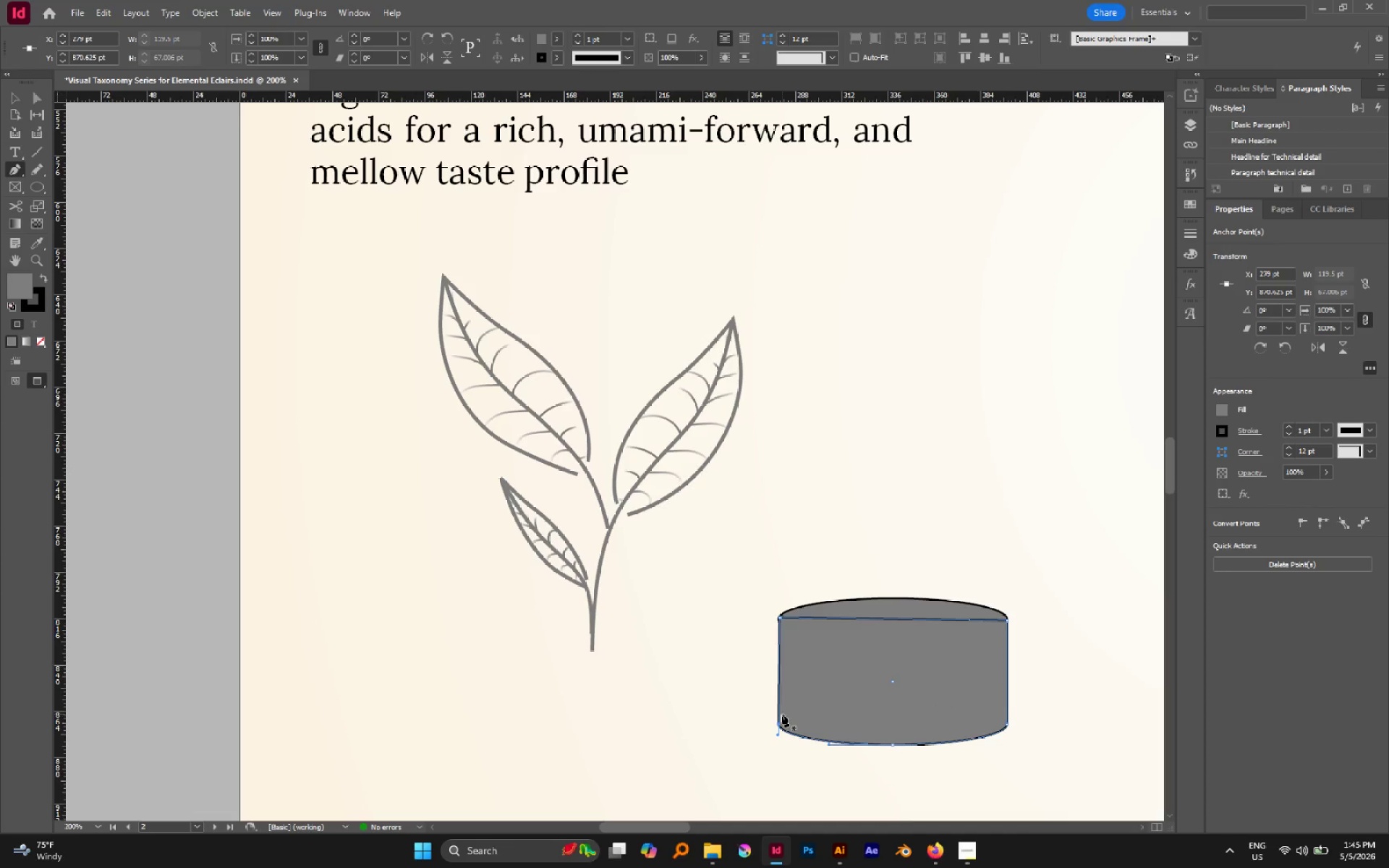 
left_click([778, 725])
 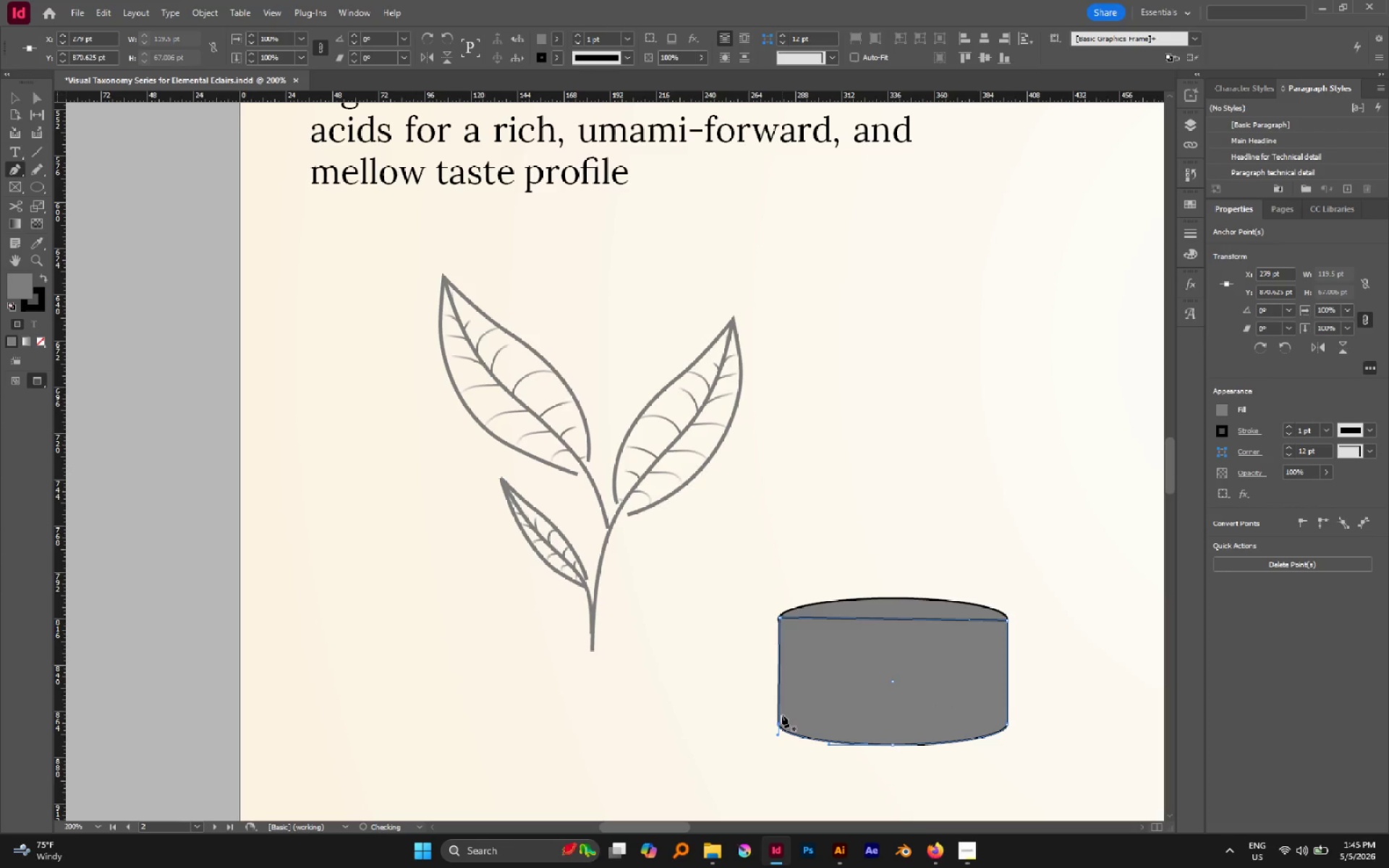 
key(V)
 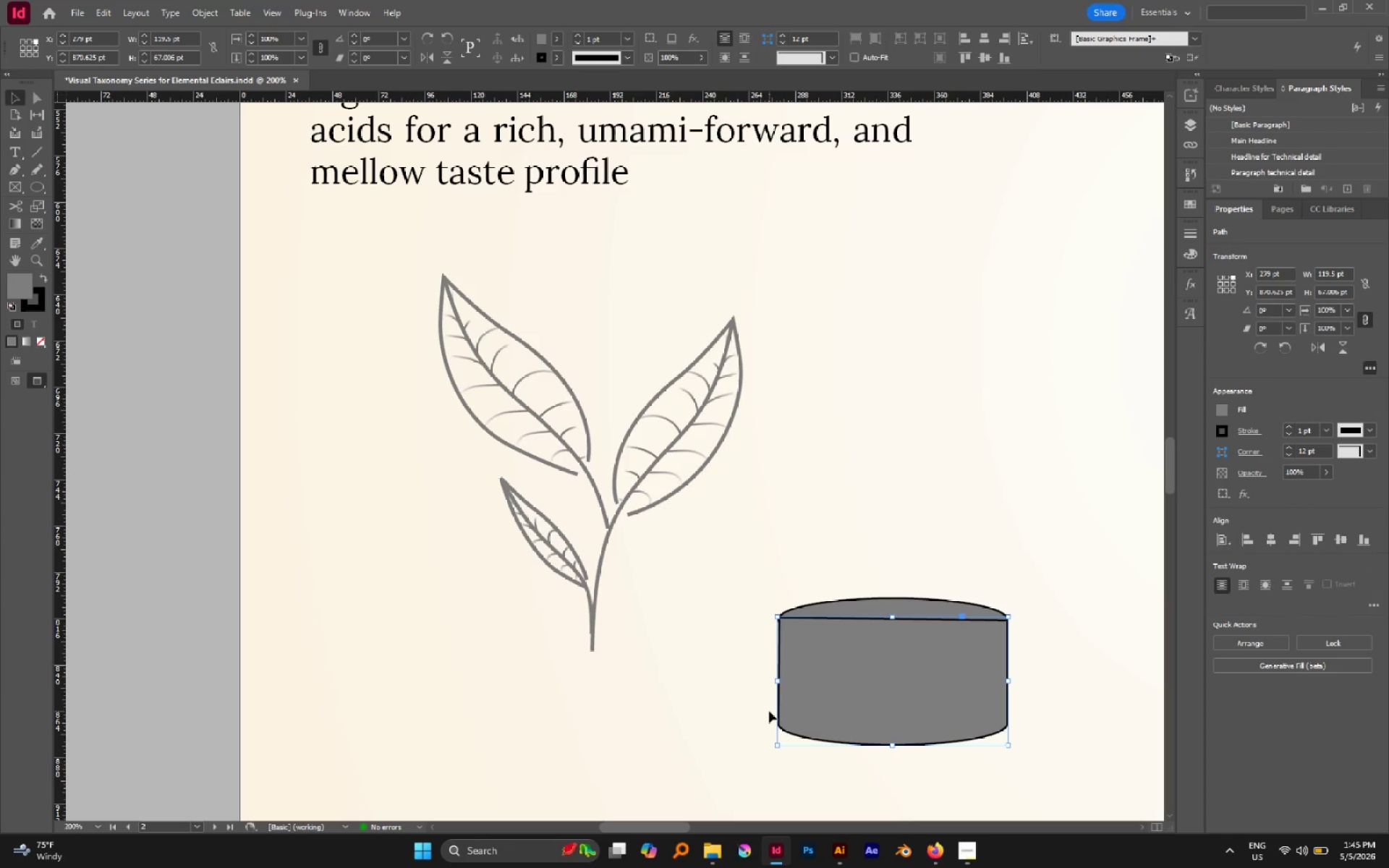 
key(Control+Shift+BracketLeft)
 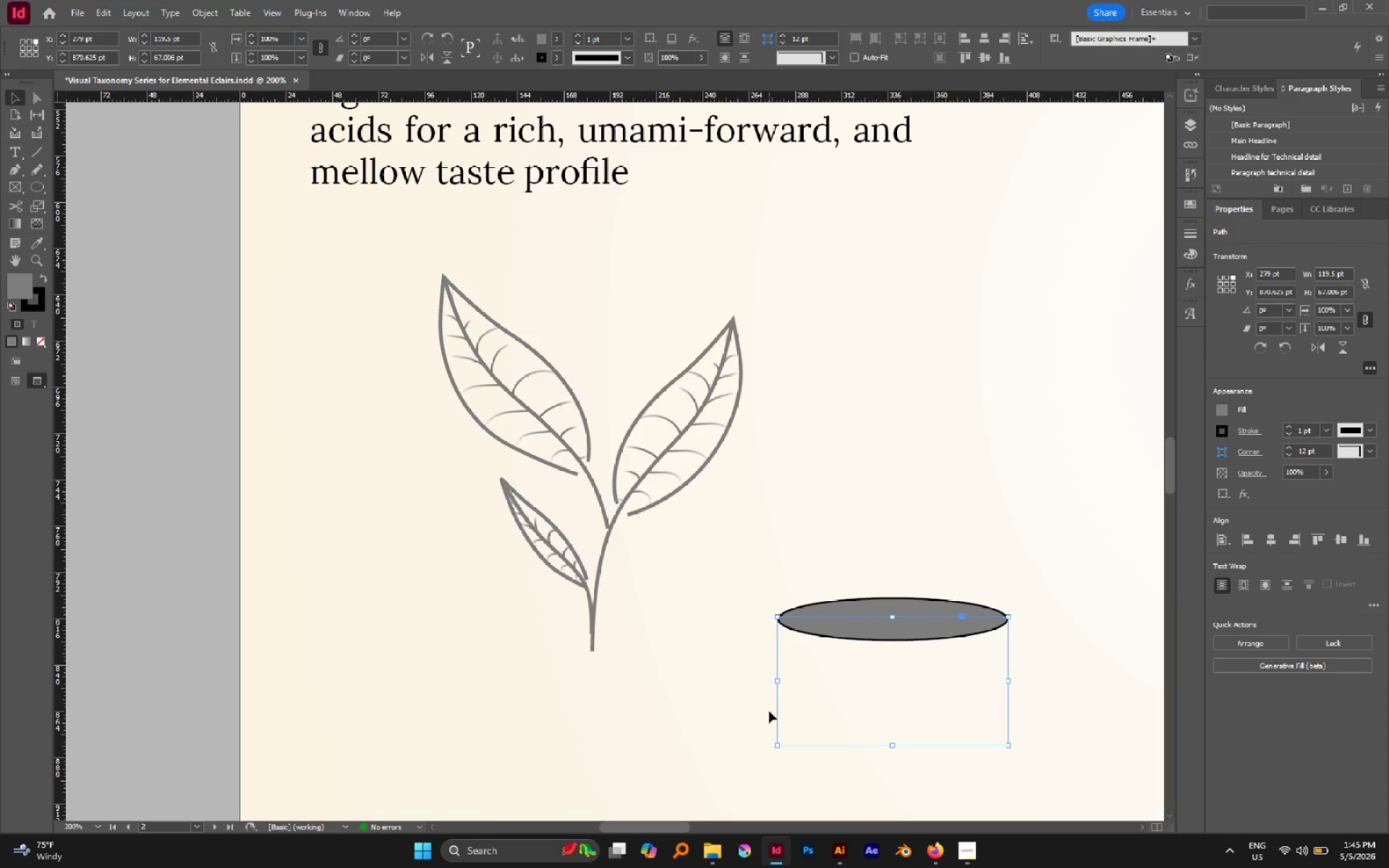 
key(Control+BracketRight)
 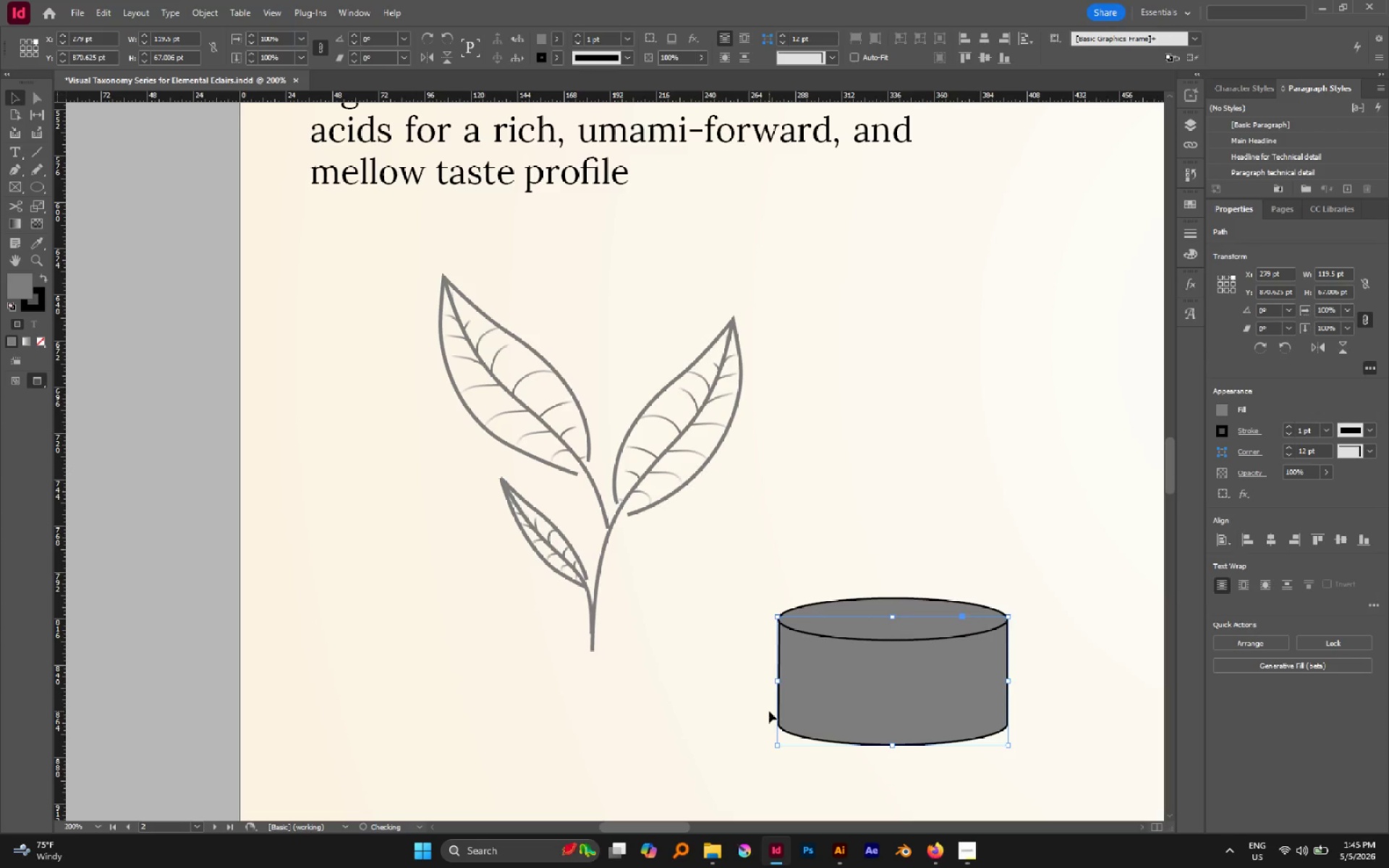 
key(V)
 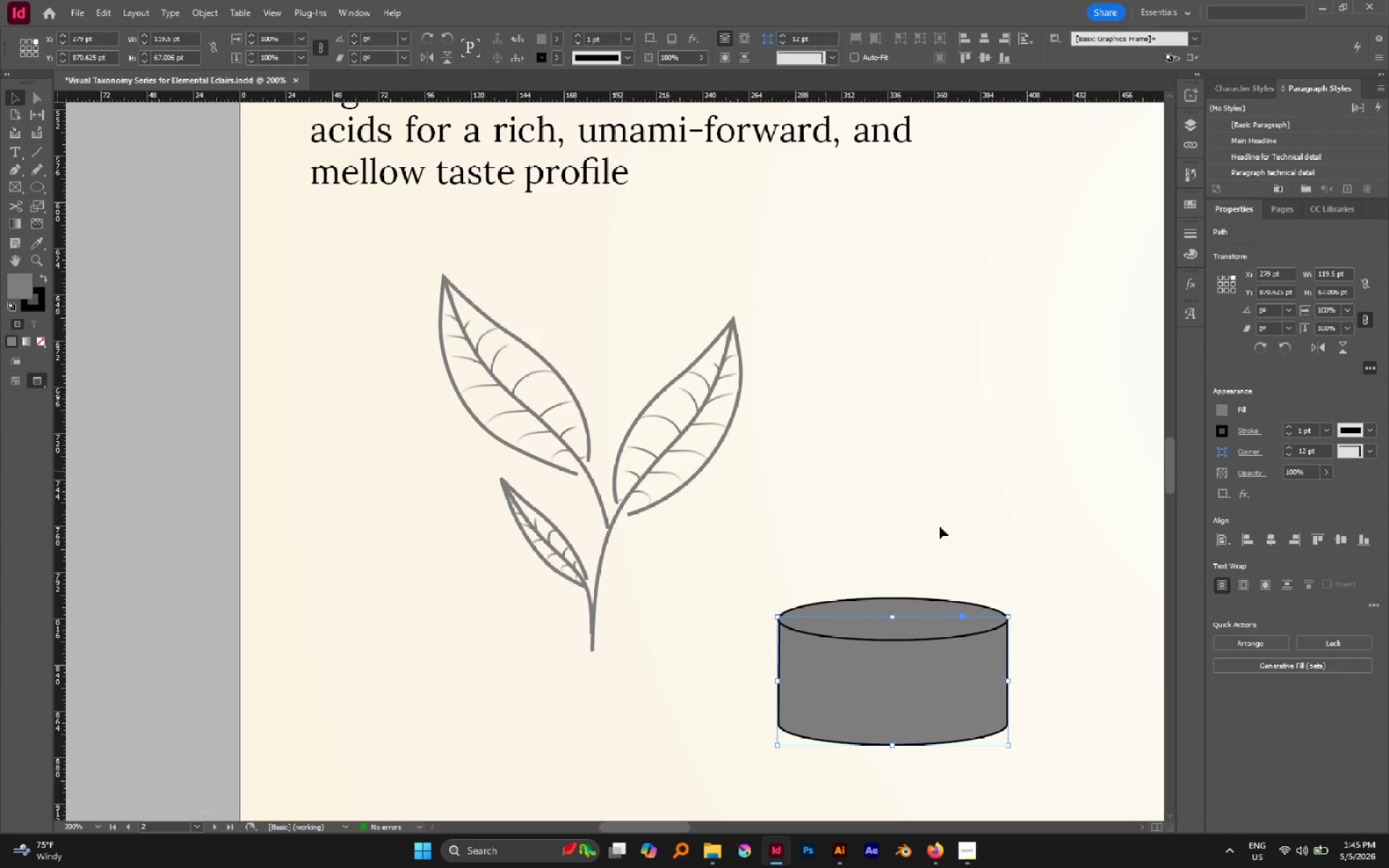 
left_click([985, 536])
 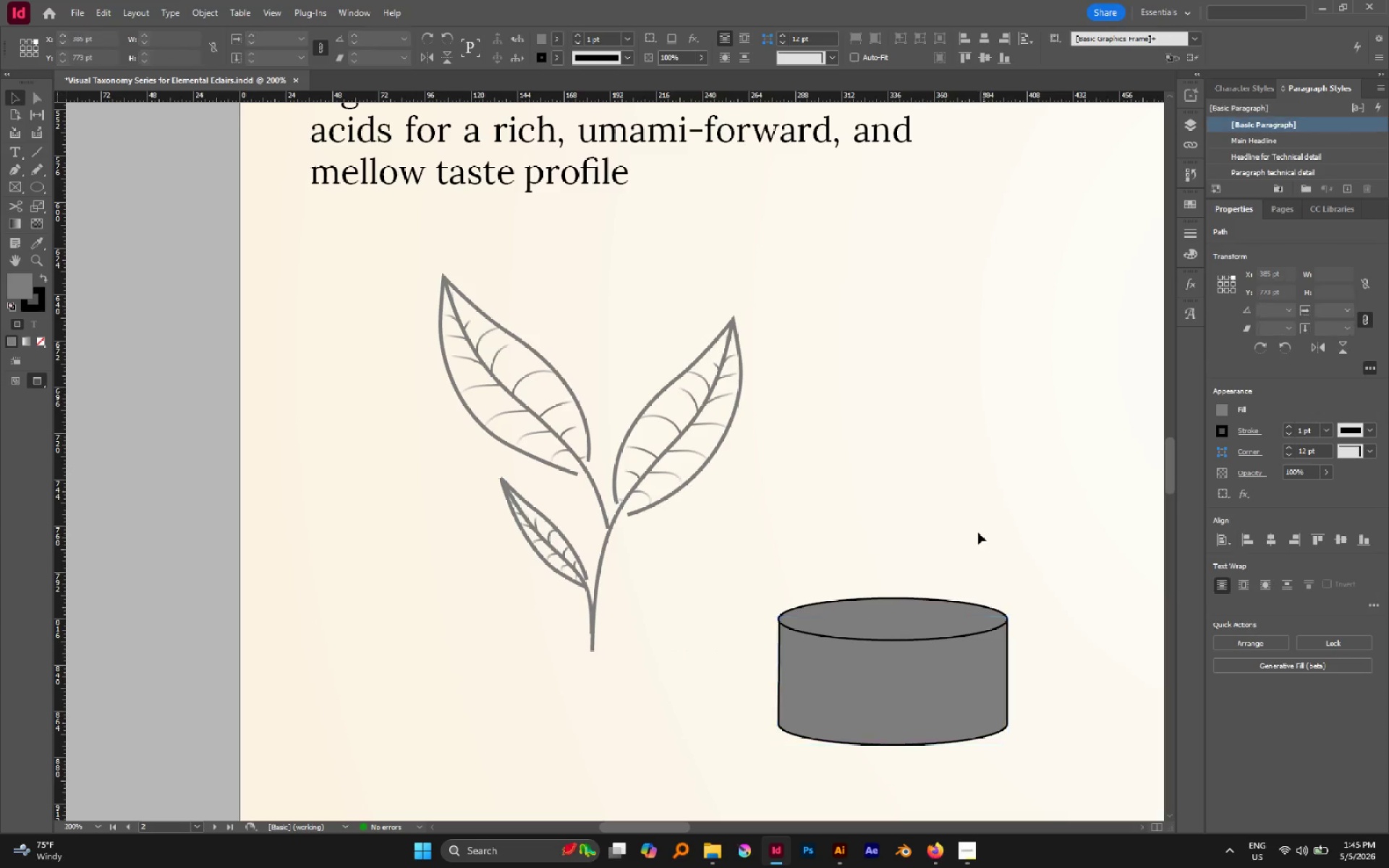 
type(AS)
 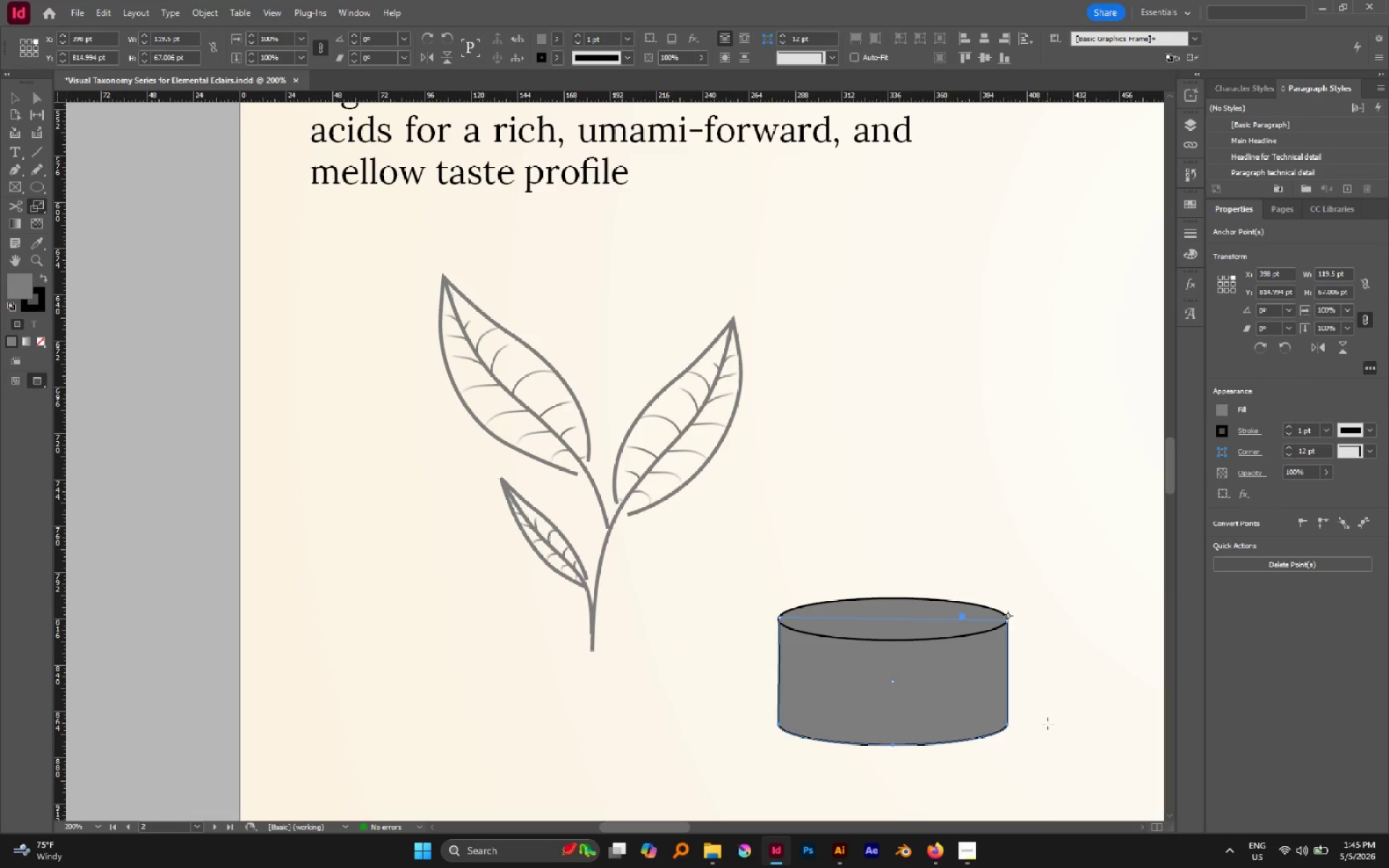 
left_click_drag(start_coordinate=[749, 706], to_coordinate=[1050, 767])
 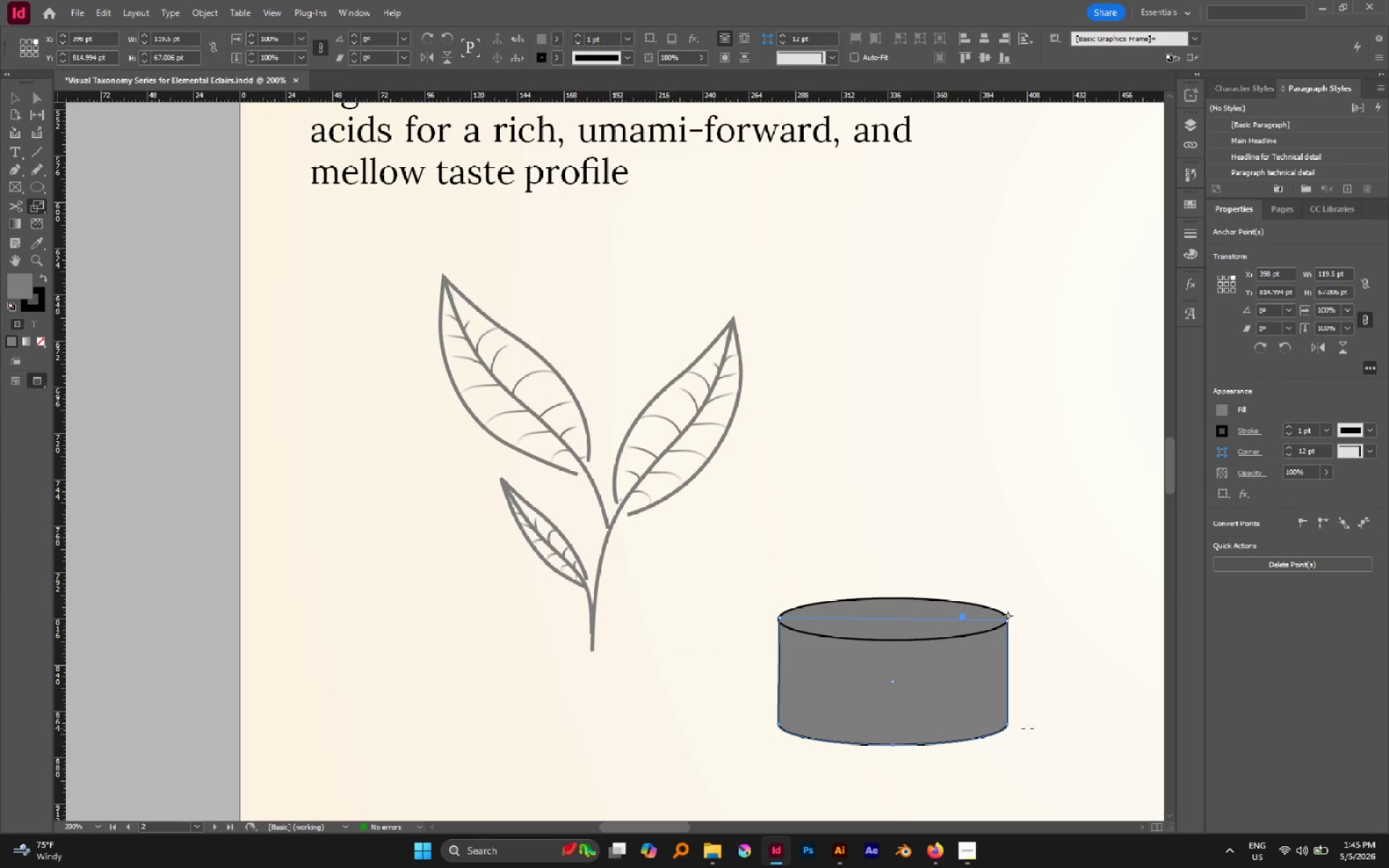 
left_click_drag(start_coordinate=[1048, 723], to_coordinate=[1033, 722])
 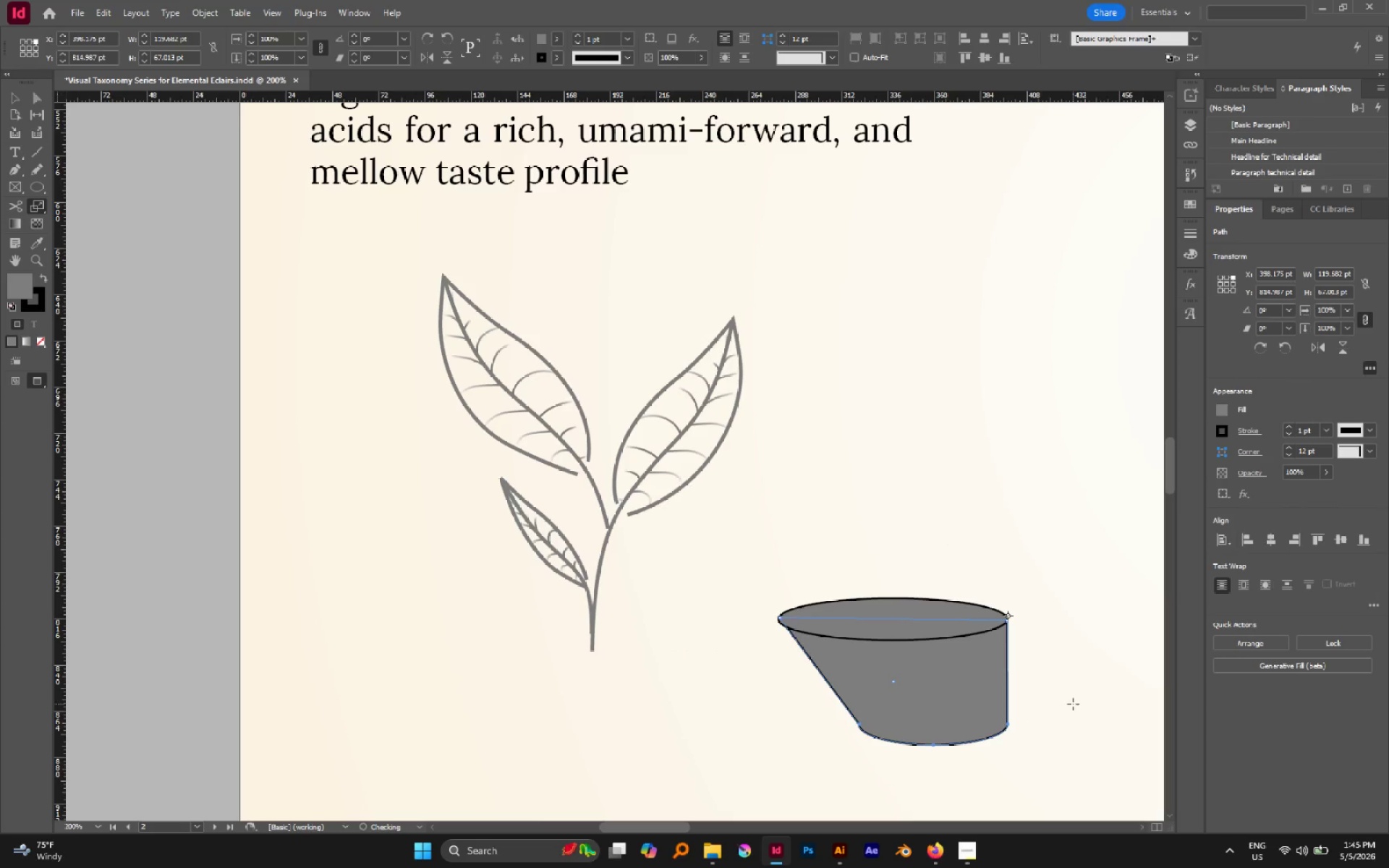 
hold_key(key=ShiftLeft, duration=1.14)
 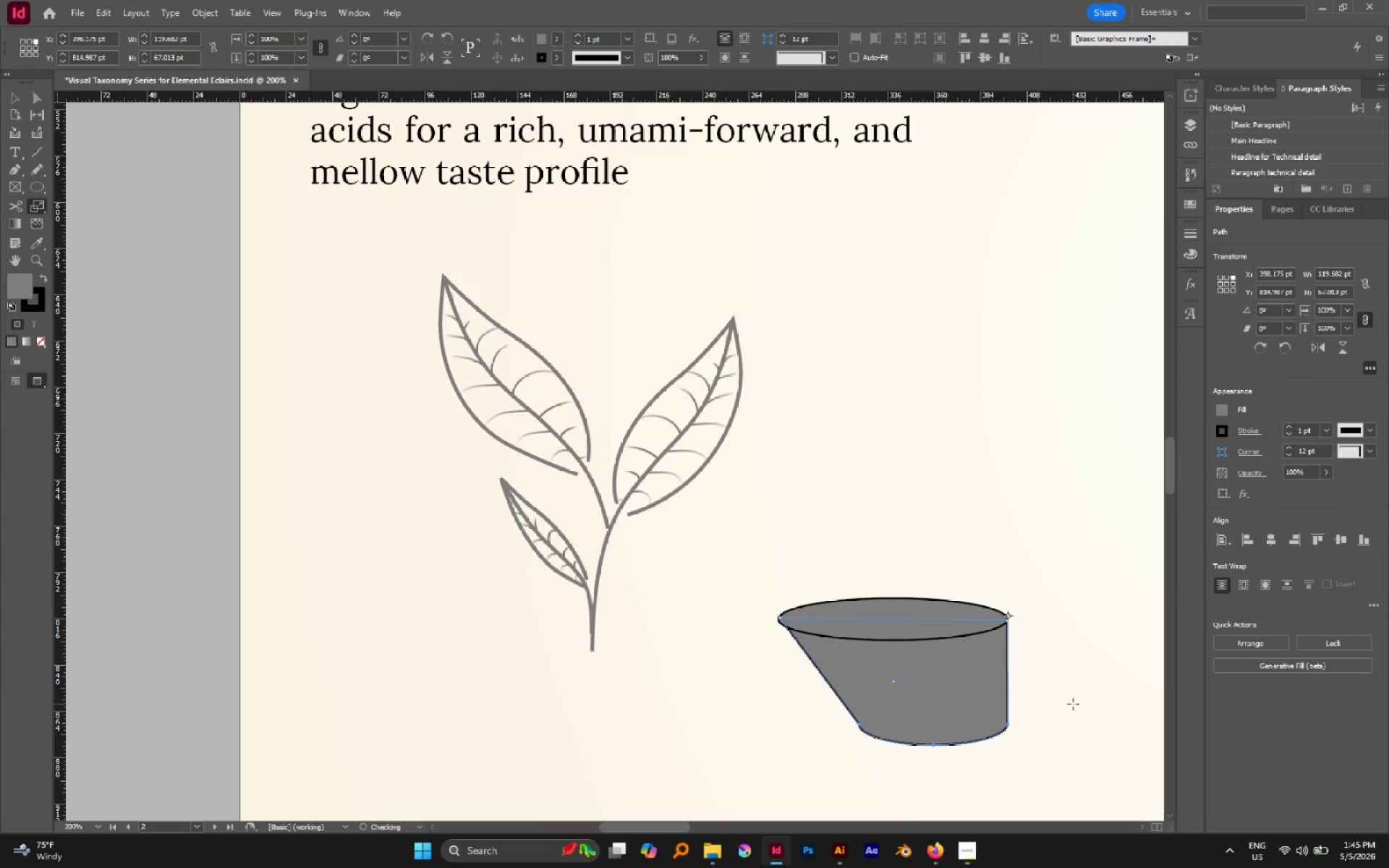 
key(Control+Z)
 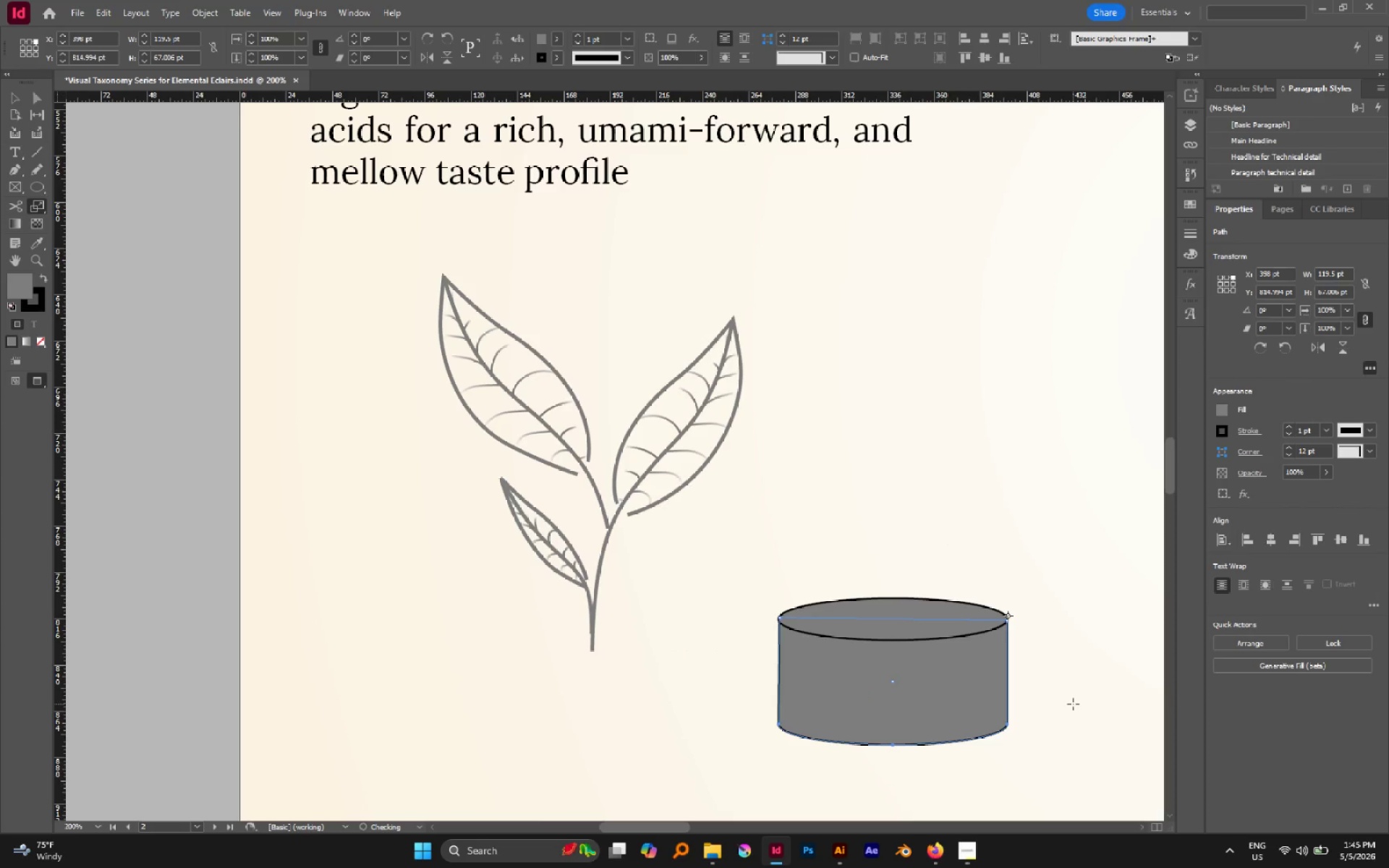 
key(A)
 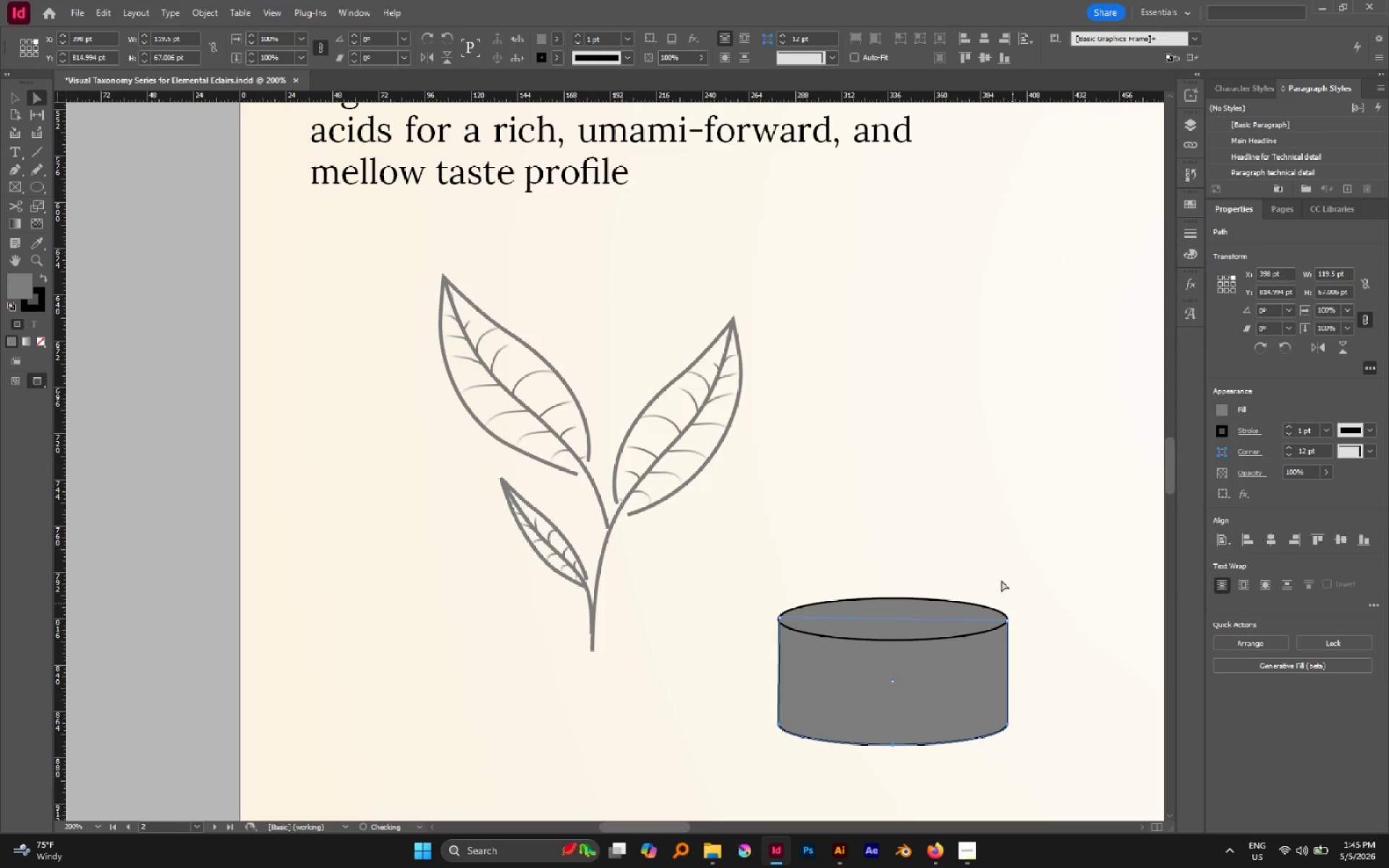 
left_click([986, 542])
 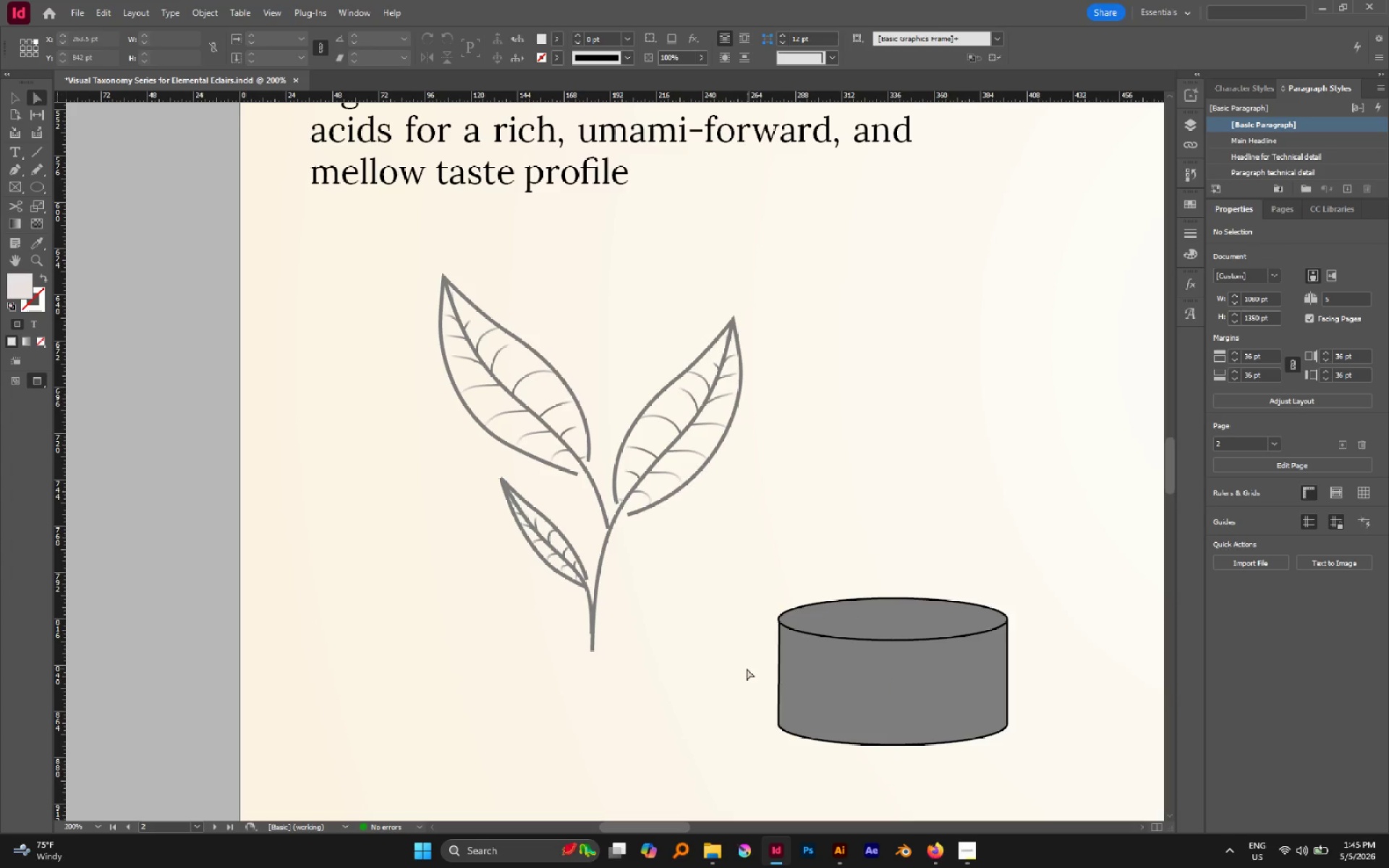 
left_click_drag(start_coordinate=[755, 694], to_coordinate=[1068, 773])
 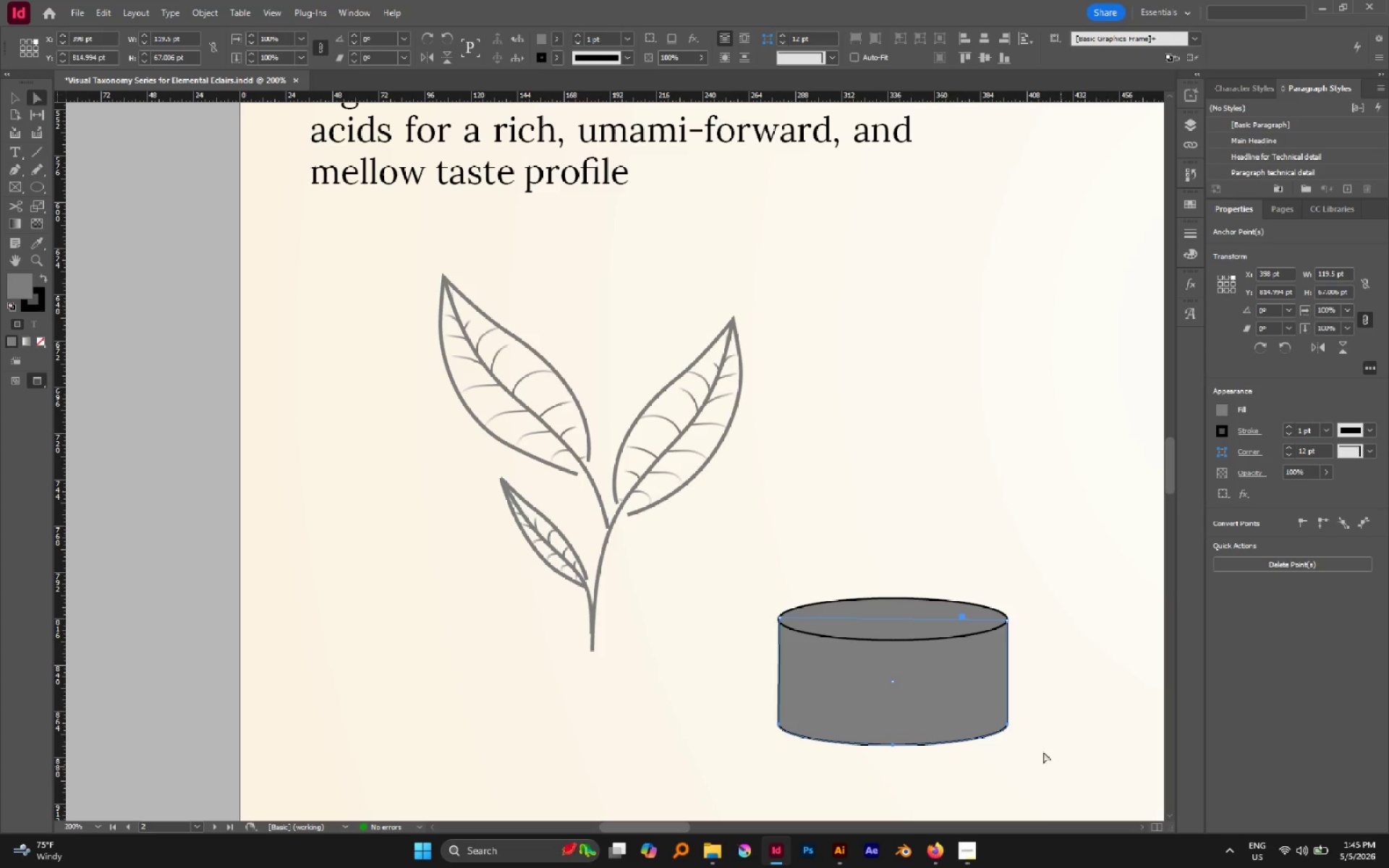 
key(S)
 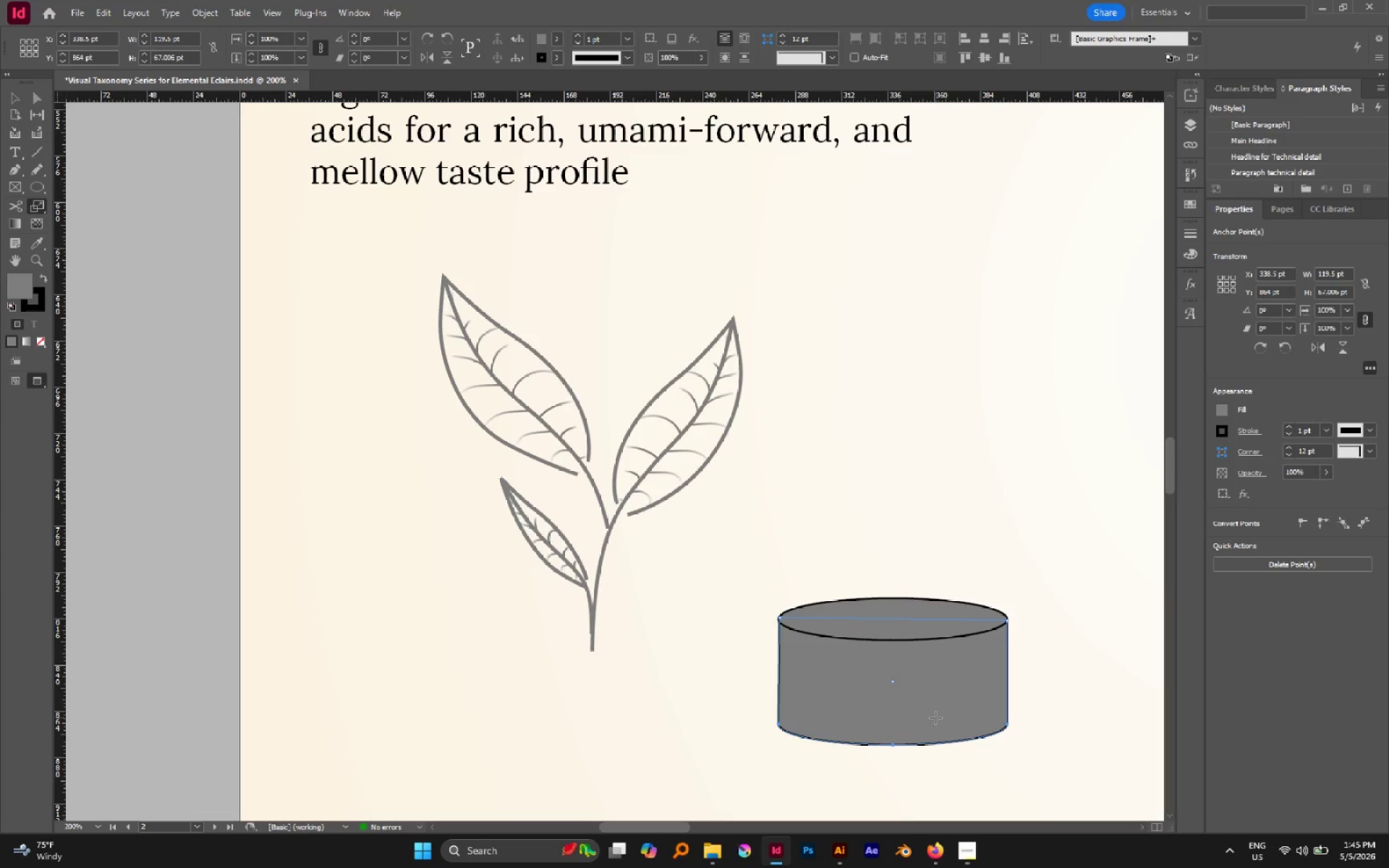 
left_click_drag(start_coordinate=[1047, 728], to_coordinate=[1033, 728])
 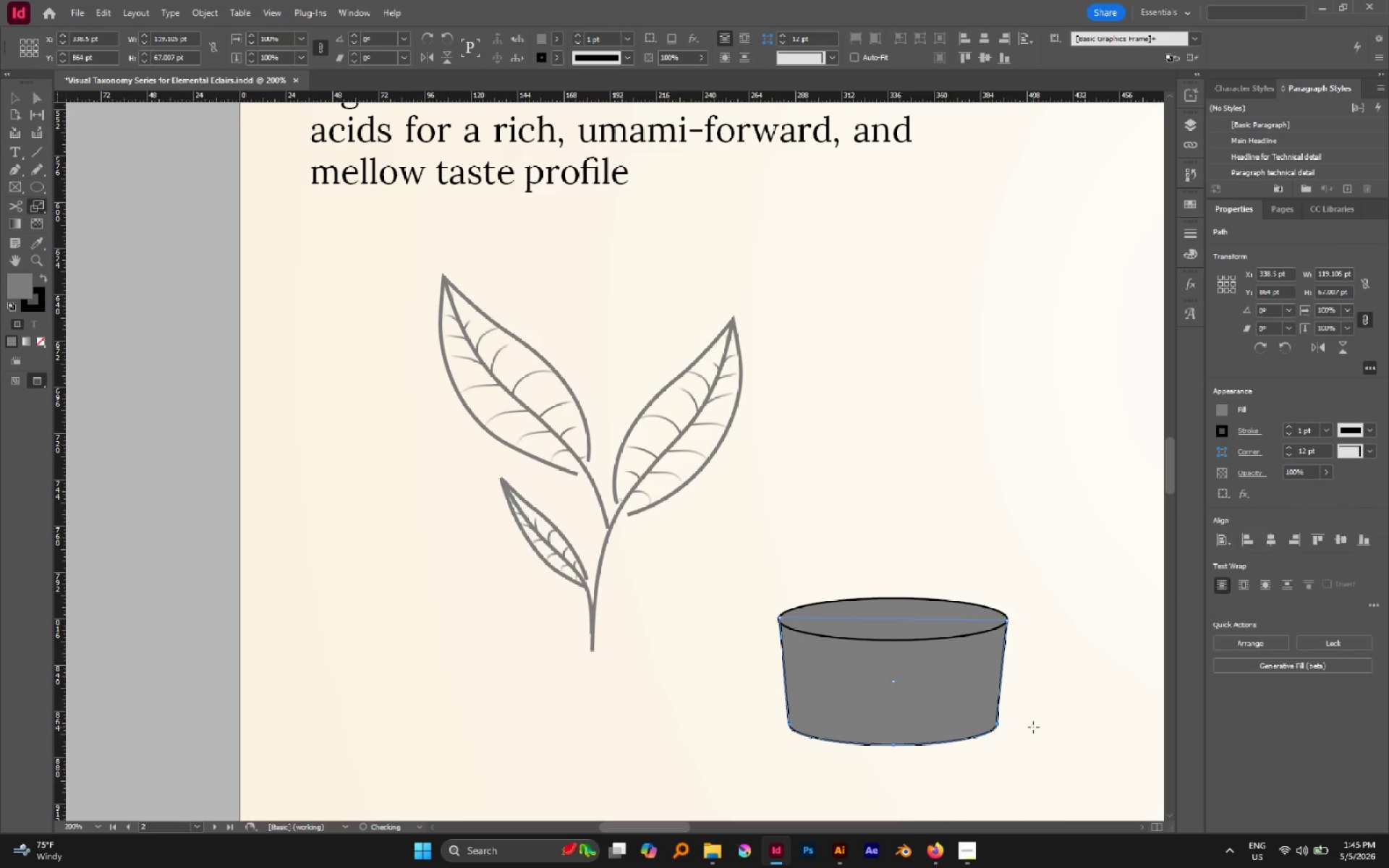 
key(A)
 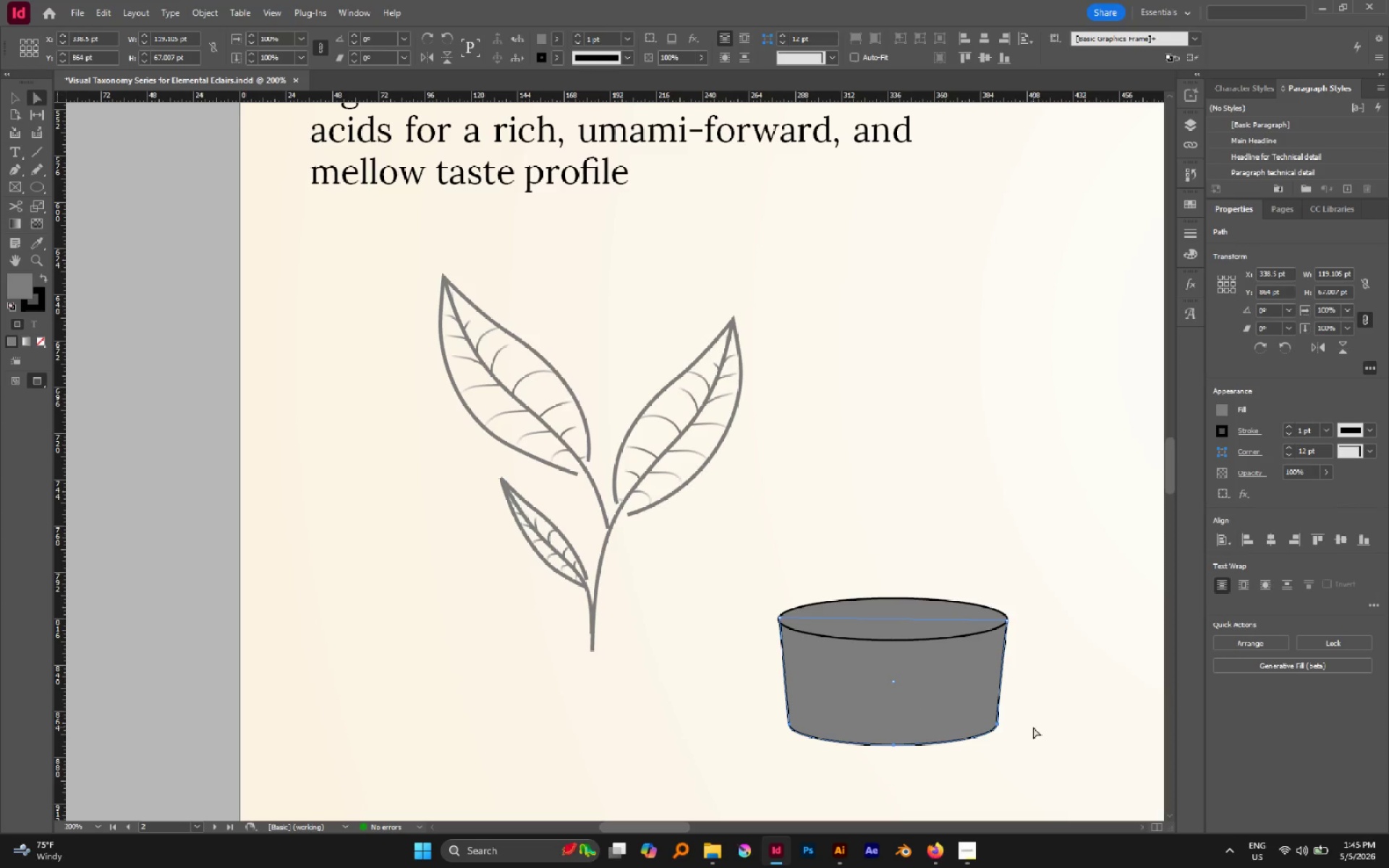 
left_click([1033, 727])
 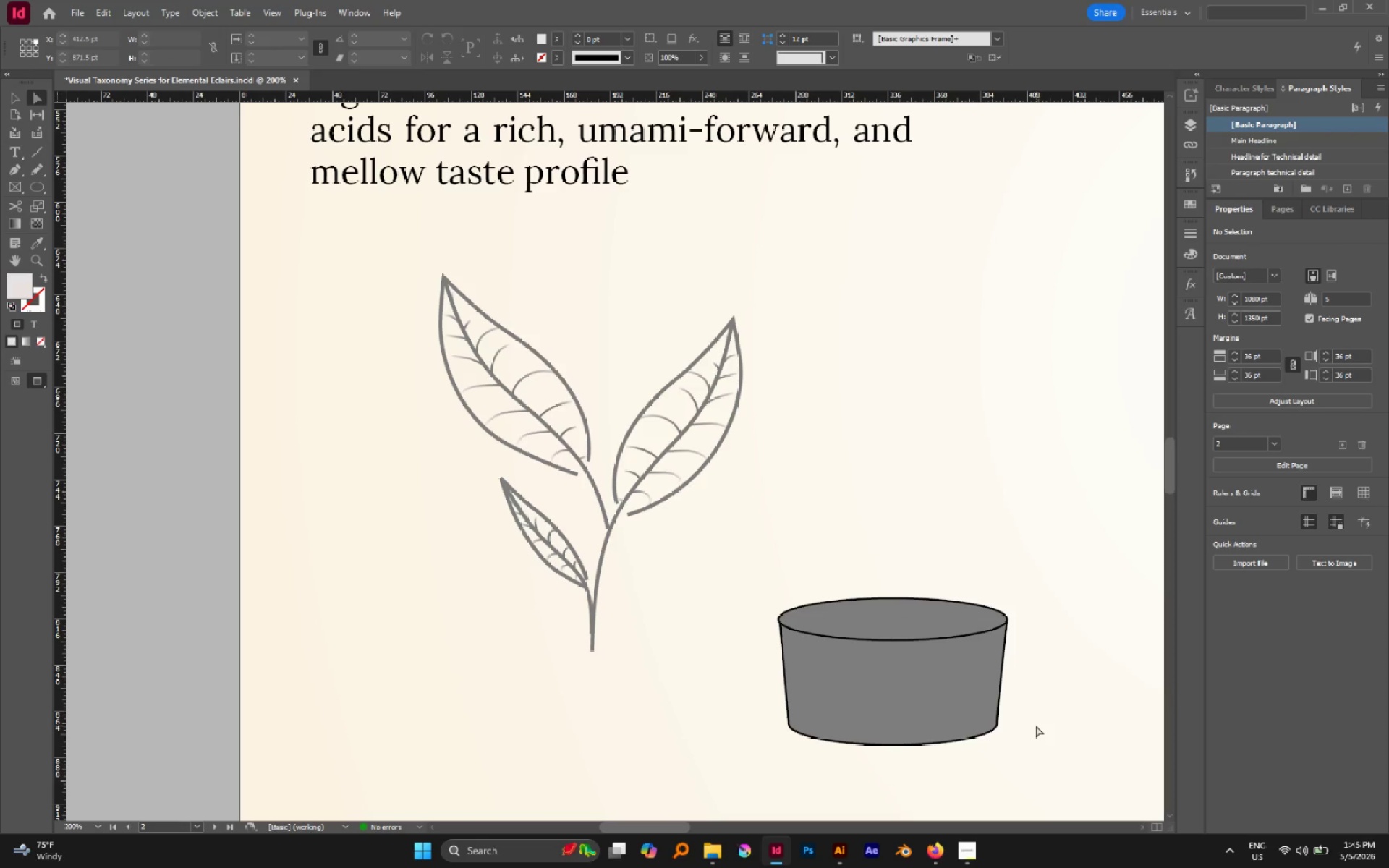 
left_click_drag(start_coordinate=[1036, 726], to_coordinate=[1023, 729])
 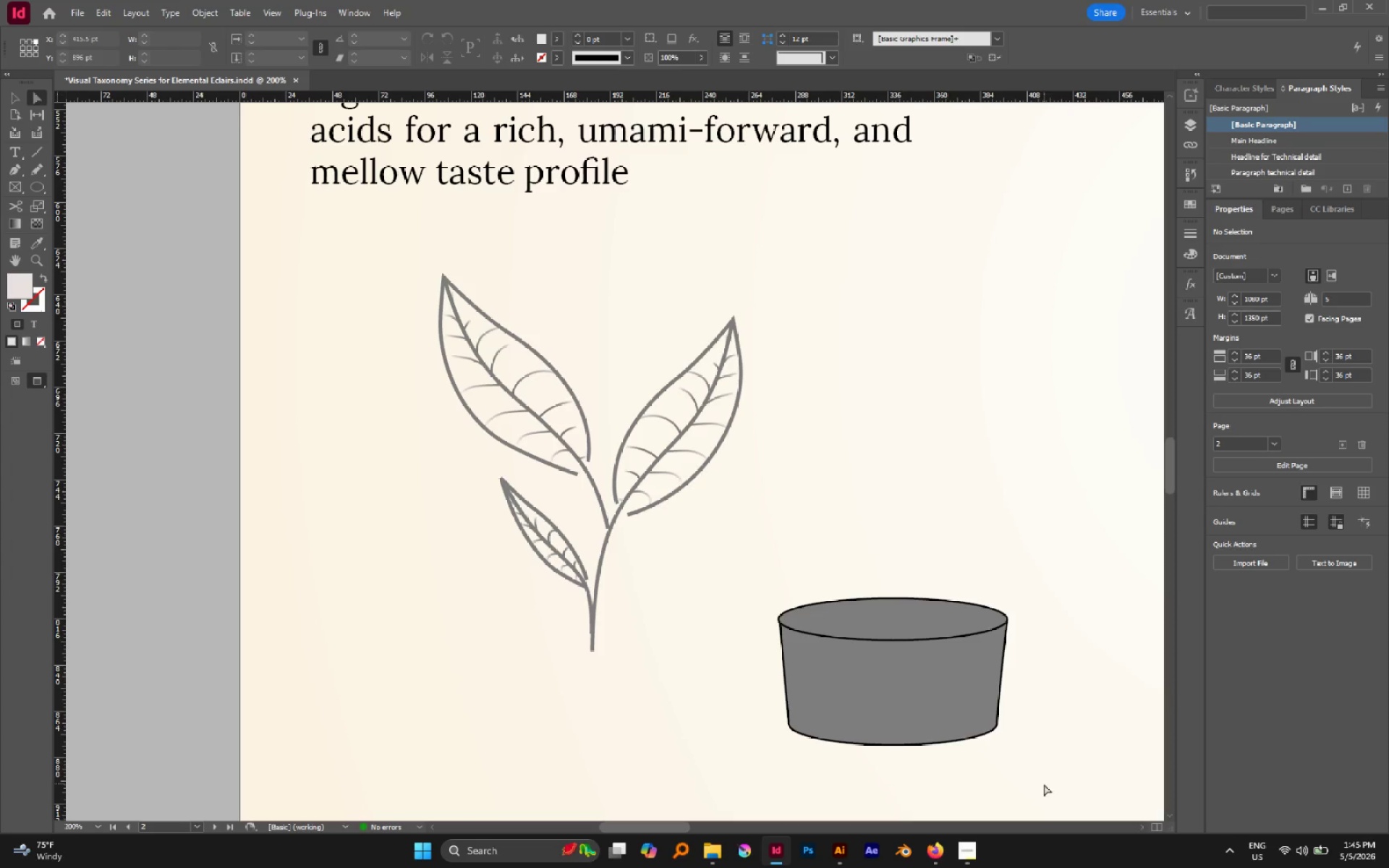 
left_click_drag(start_coordinate=[1044, 785], to_coordinate=[754, 708])
 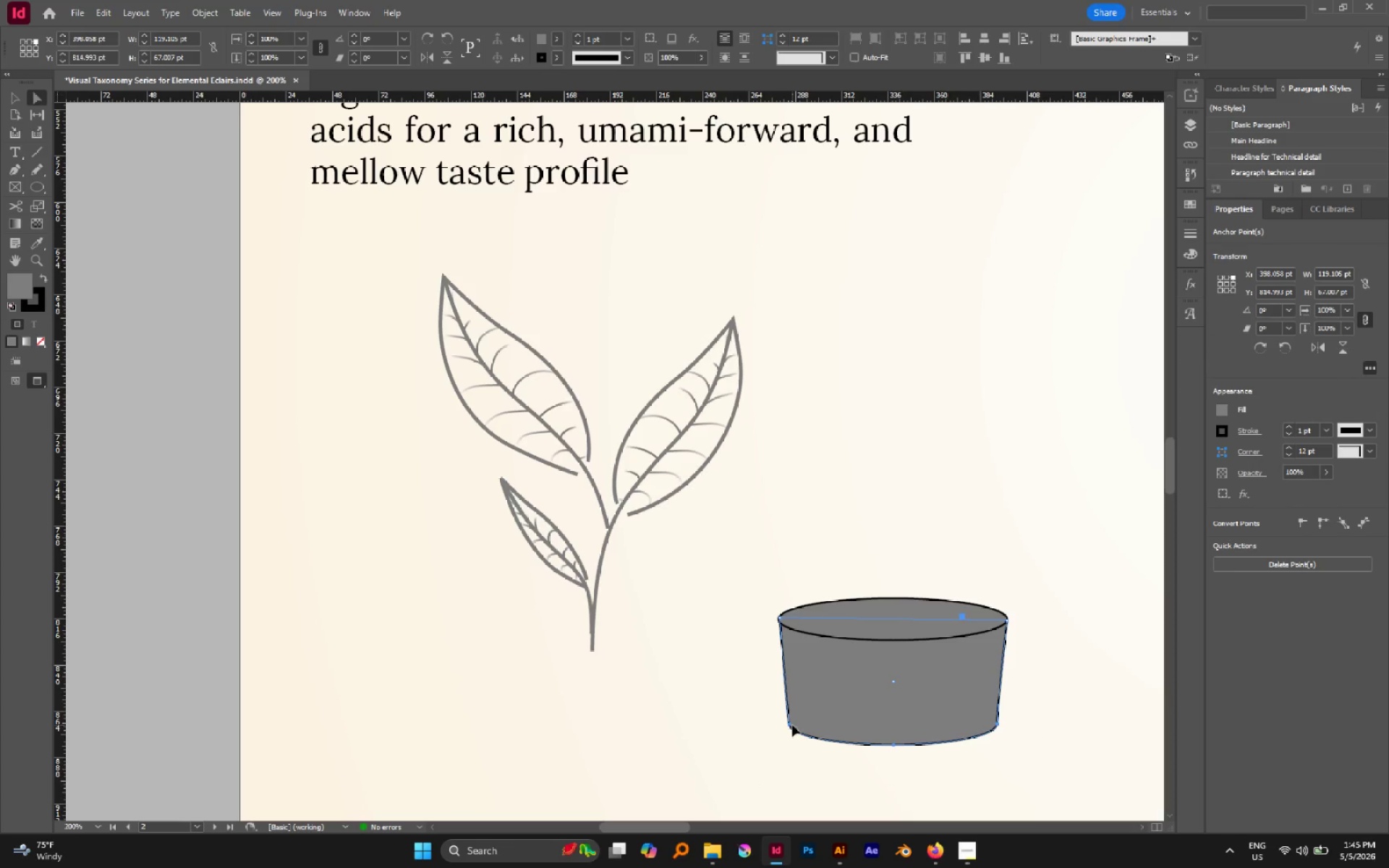 
left_click_drag(start_coordinate=[791, 724], to_coordinate=[790, 714])
 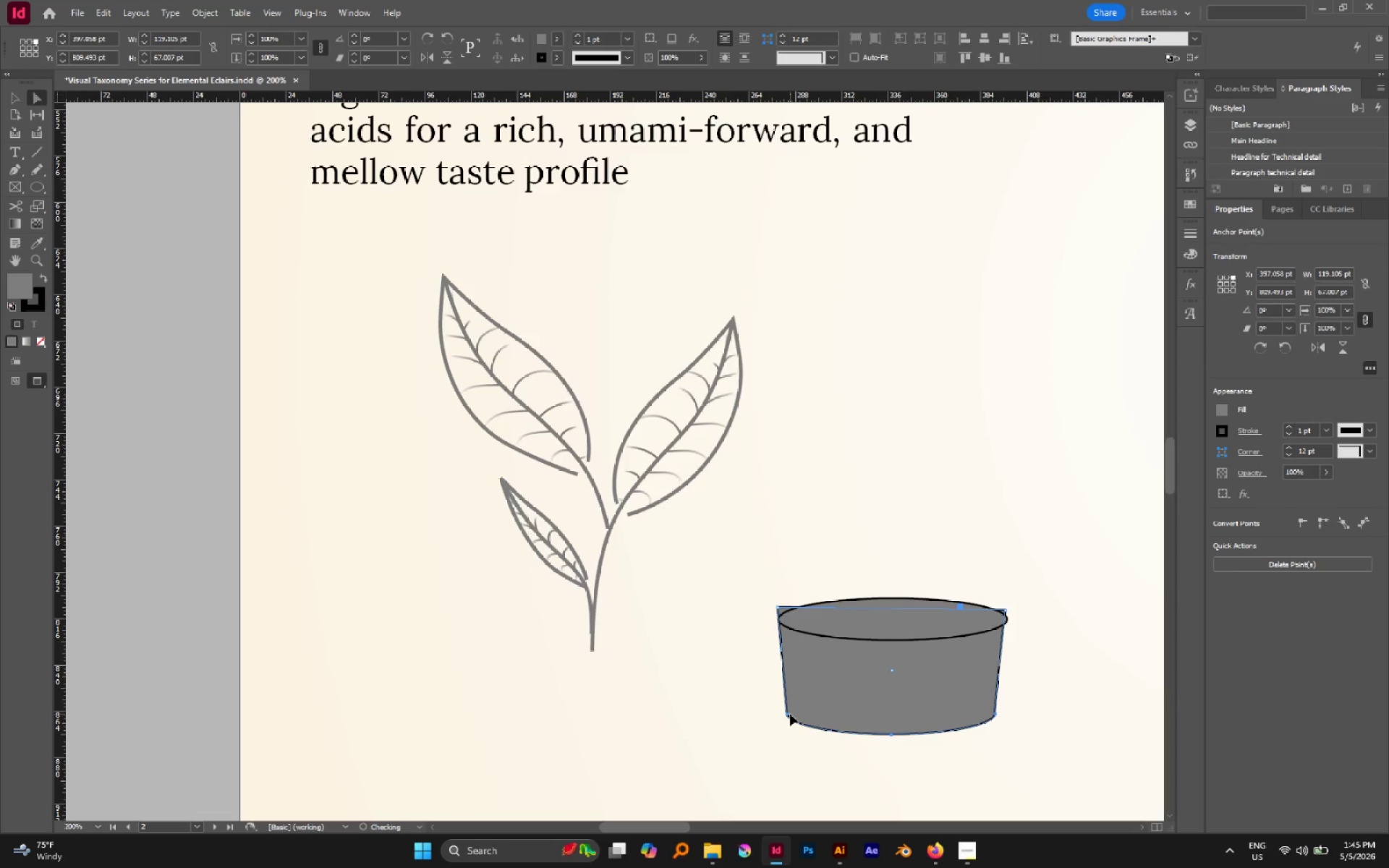 
hold_key(key=CapsLock, duration=0.66)
 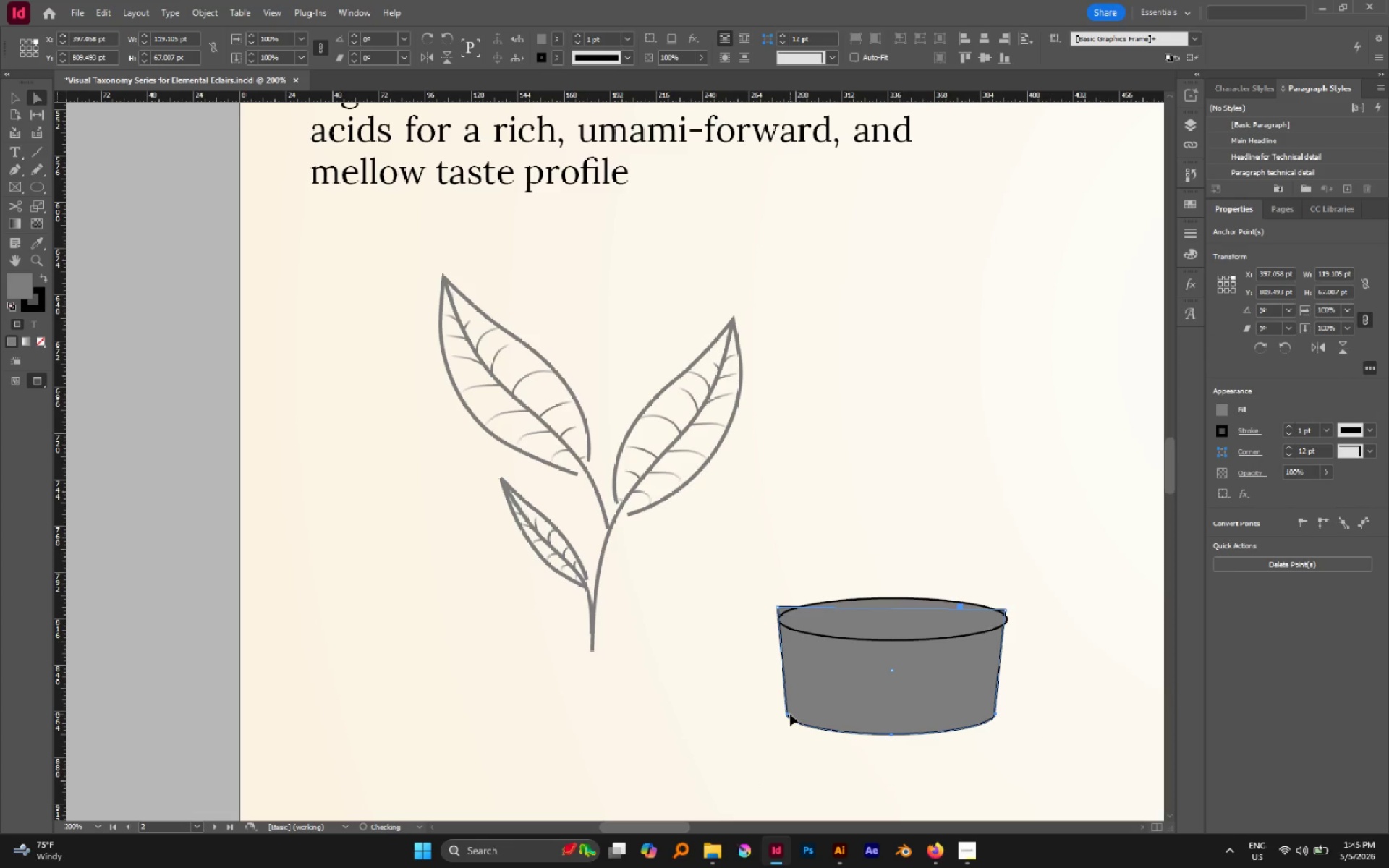 
key(Shift+ShiftLeft)
 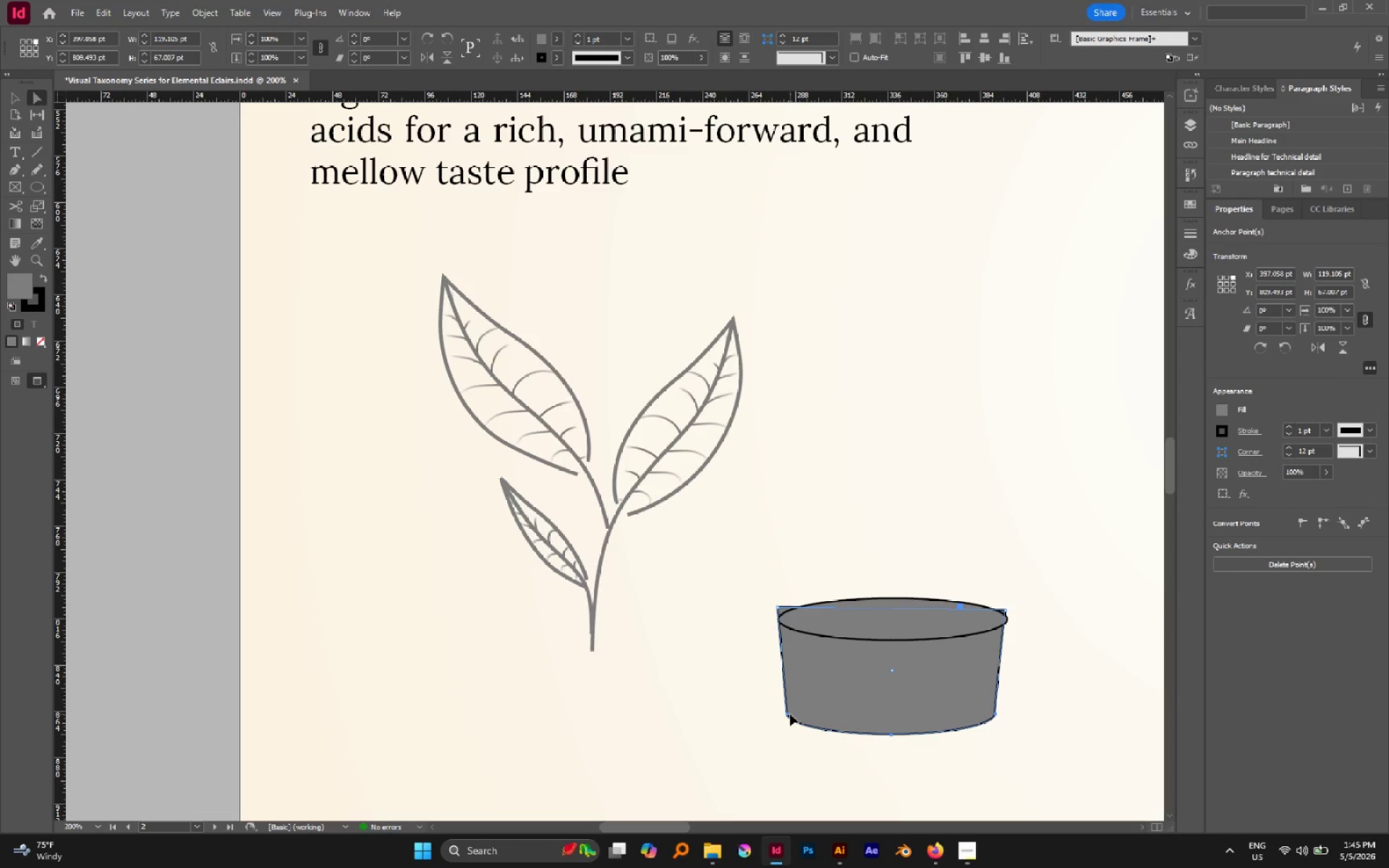 
key(Control+Z)
 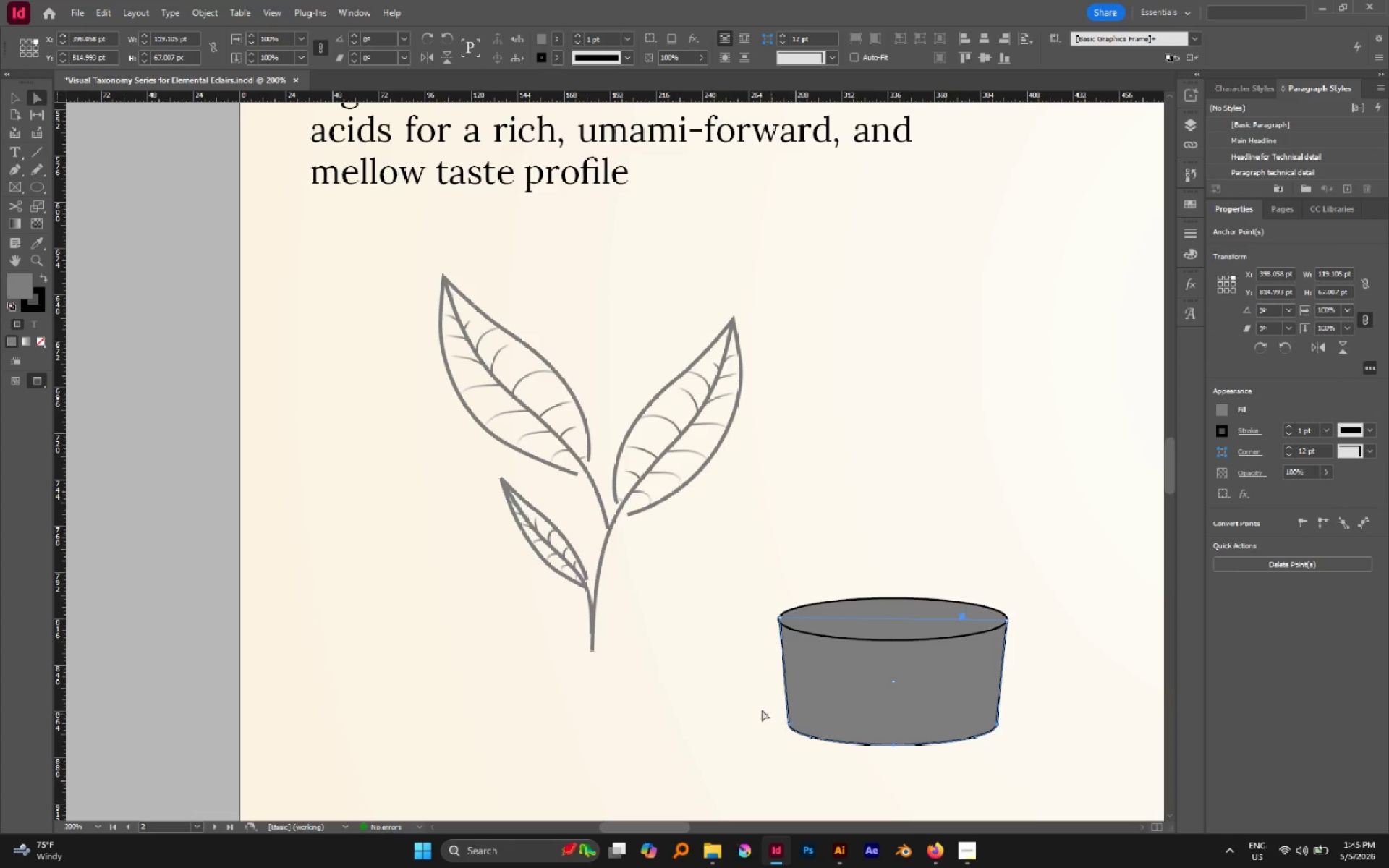 
left_click_drag(start_coordinate=[762, 709], to_coordinate=[1037, 778])
 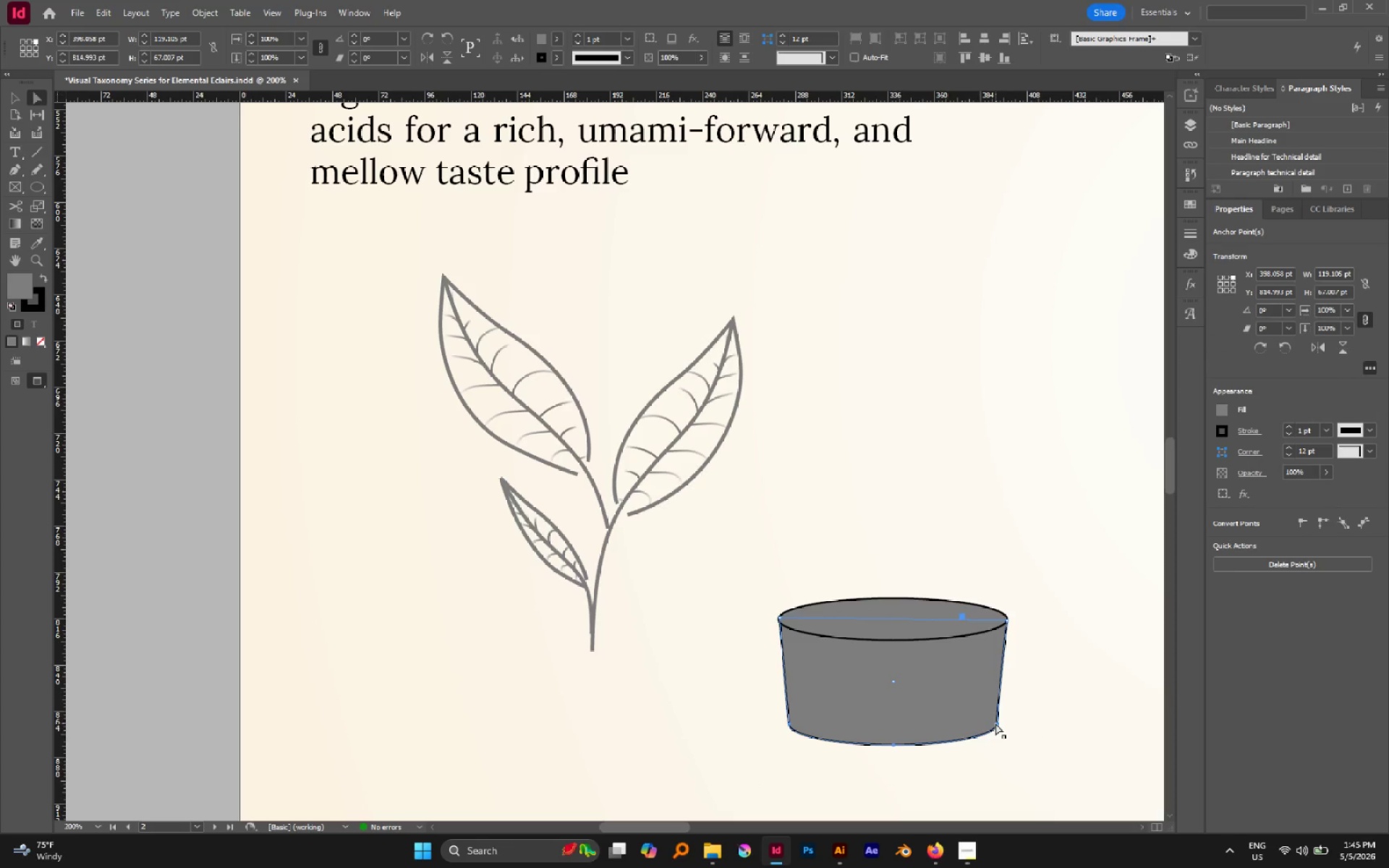 
left_click_drag(start_coordinate=[997, 726], to_coordinate=[997, 704])
 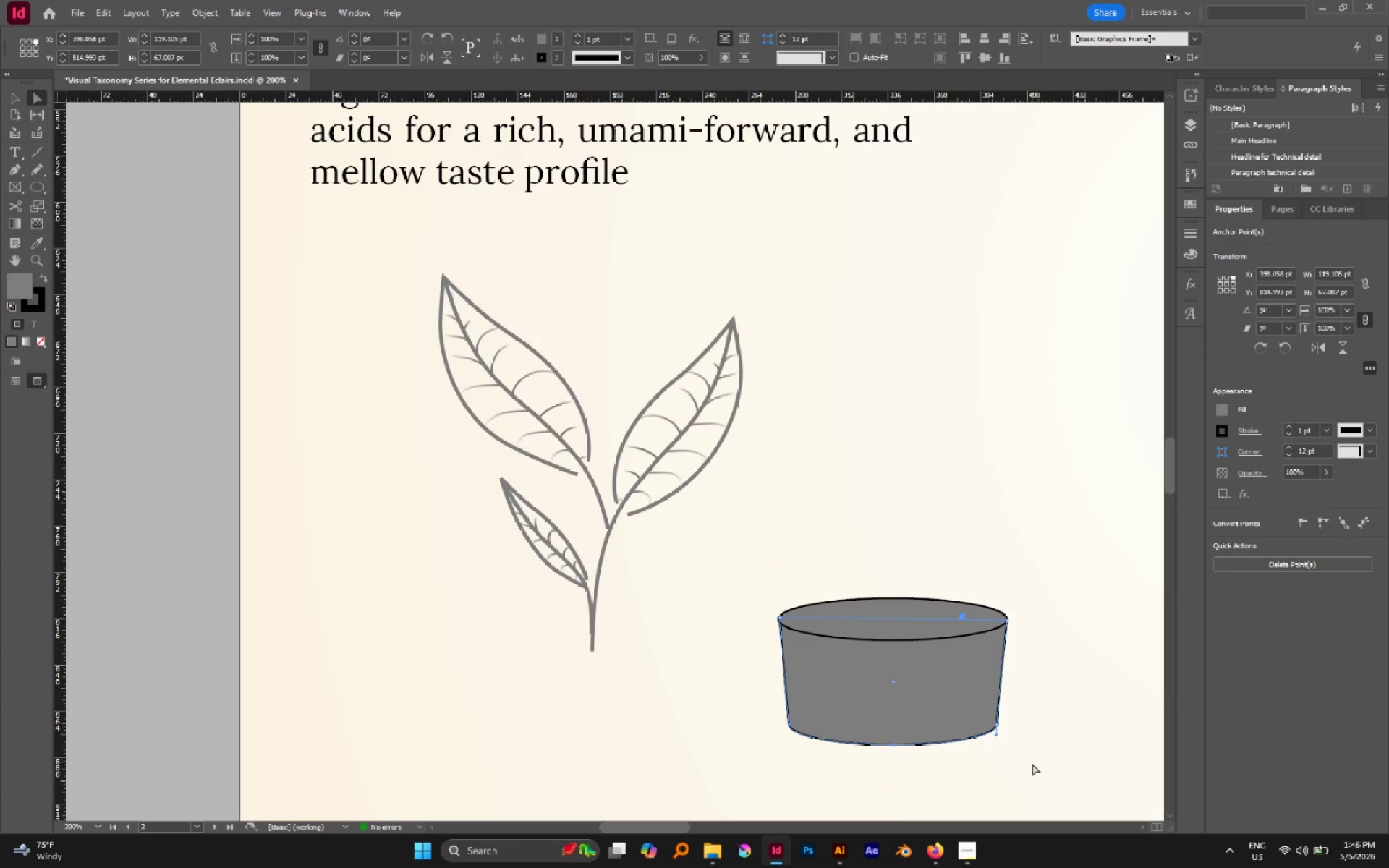 
hold_key(key=ShiftLeft, duration=0.84)
 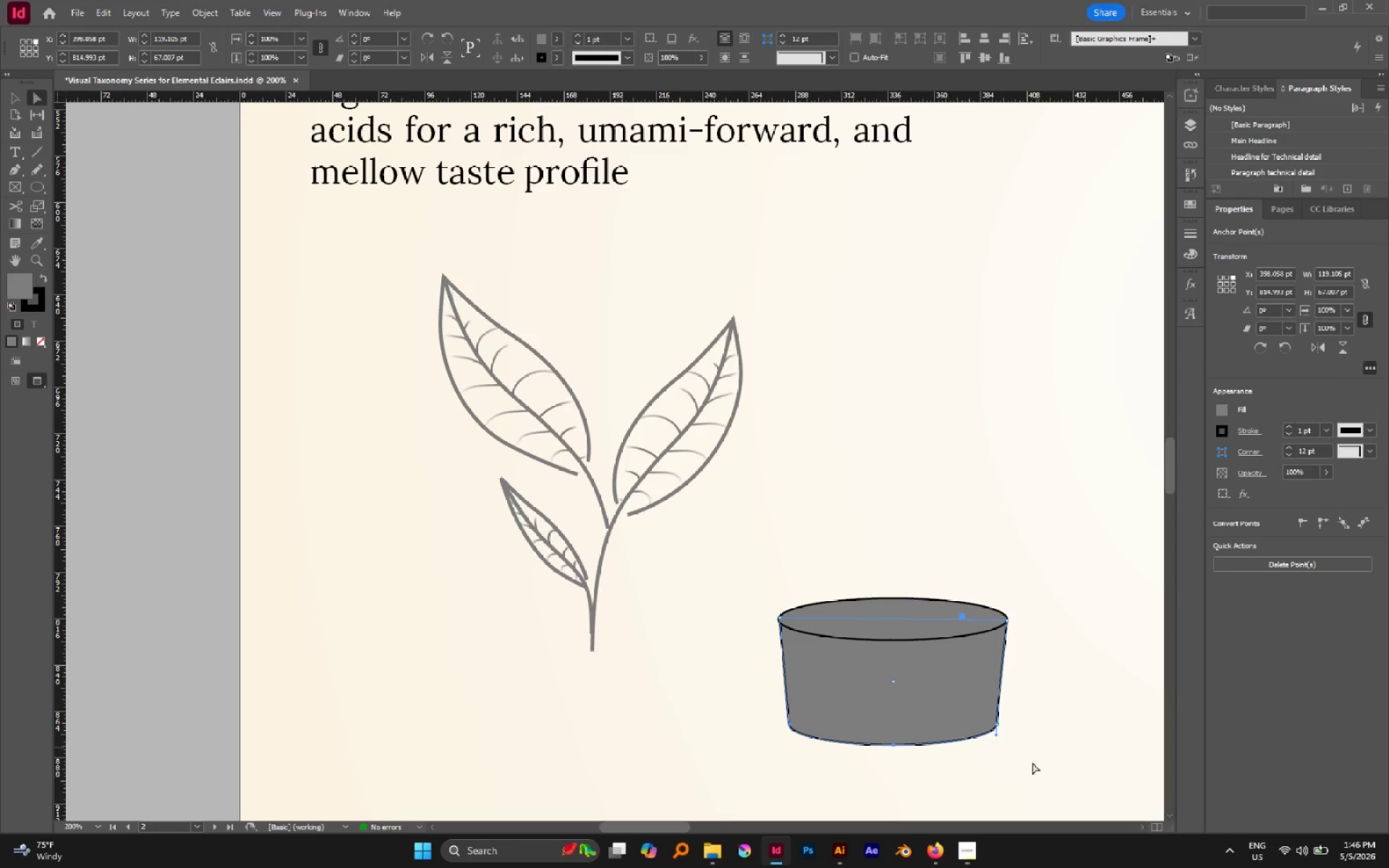 
left_click_drag(start_coordinate=[1032, 764], to_coordinate=[765, 707])
 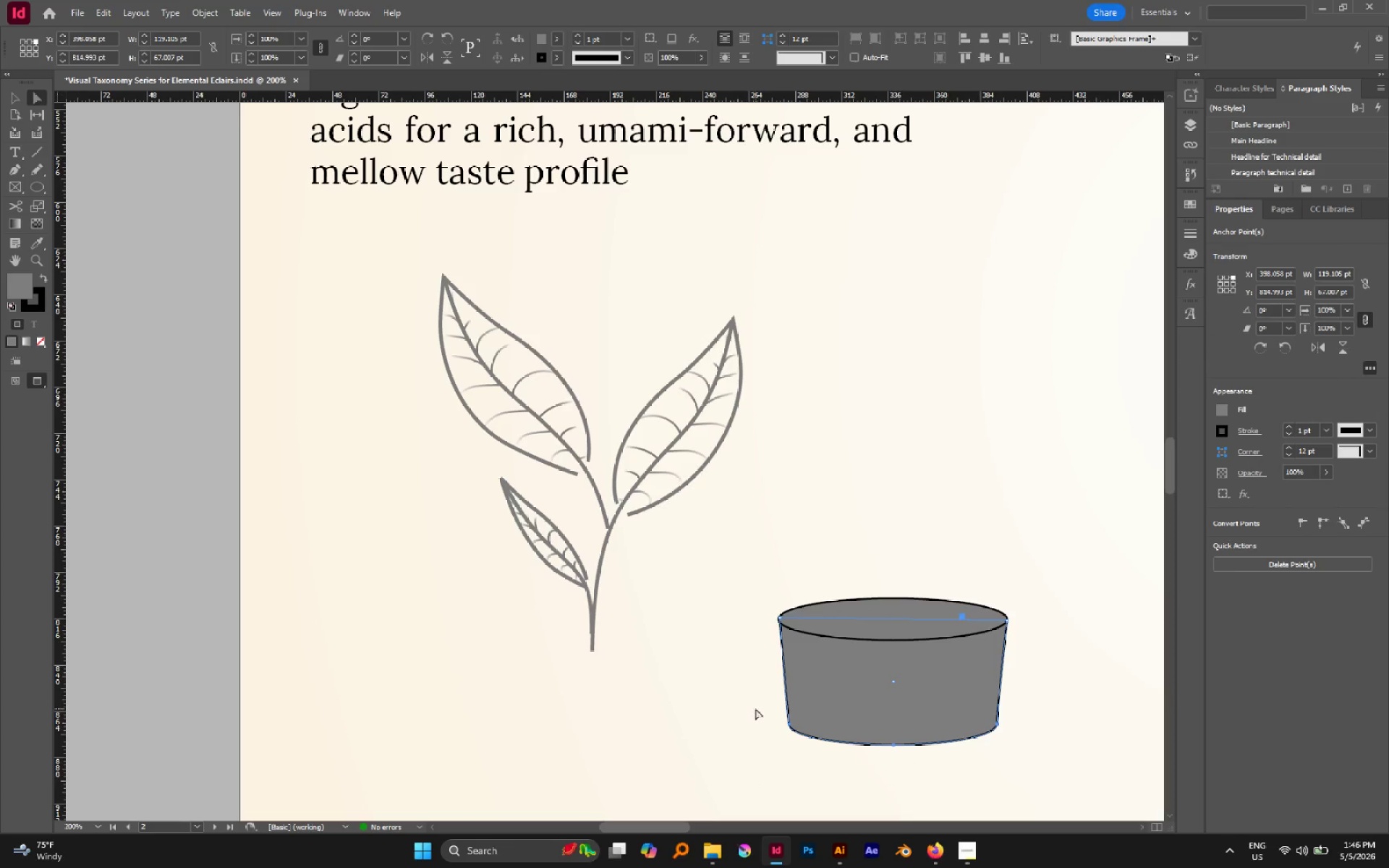 
key(Shift+ArrowUp)
 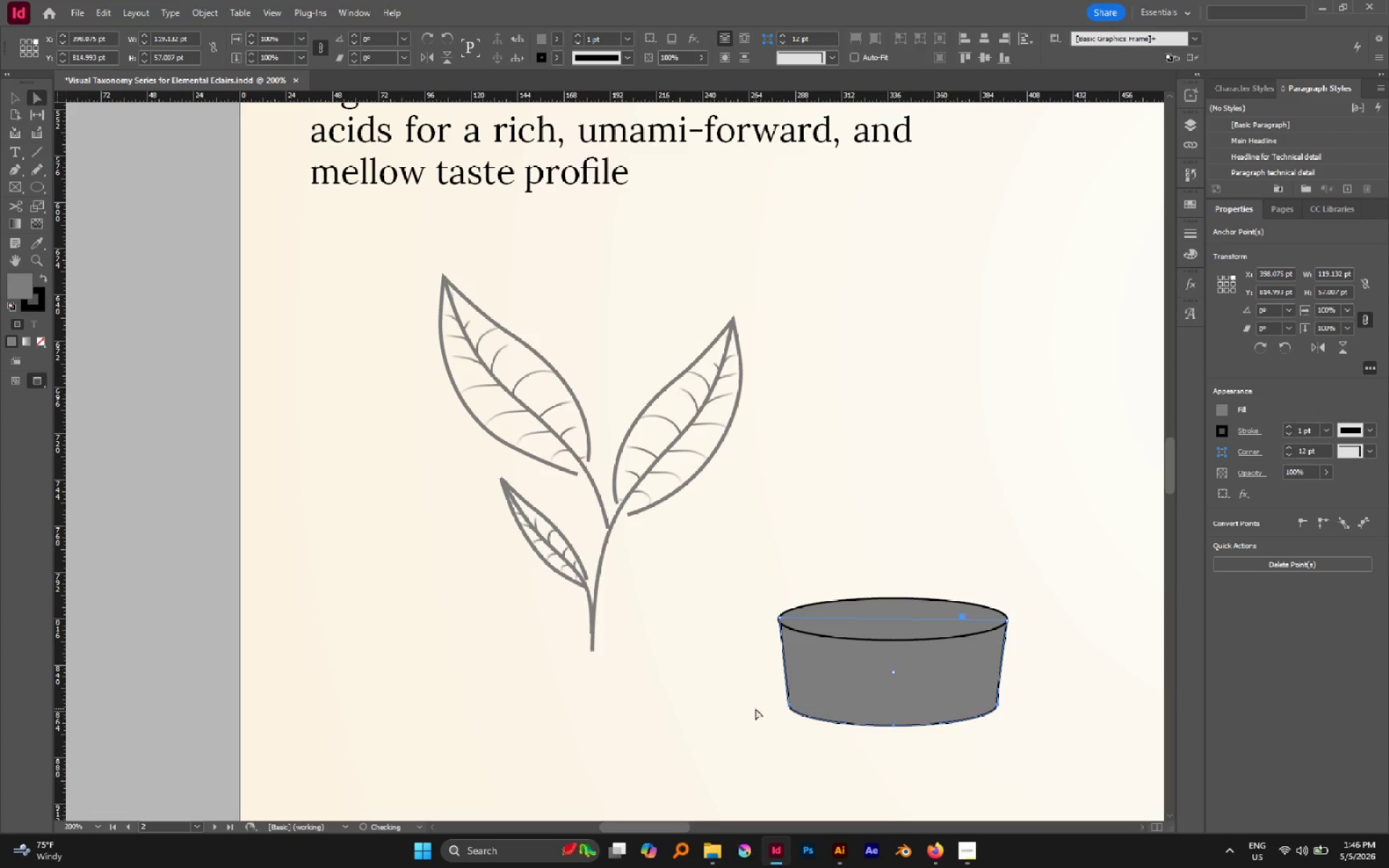 
key(Shift+ArrowUp)
 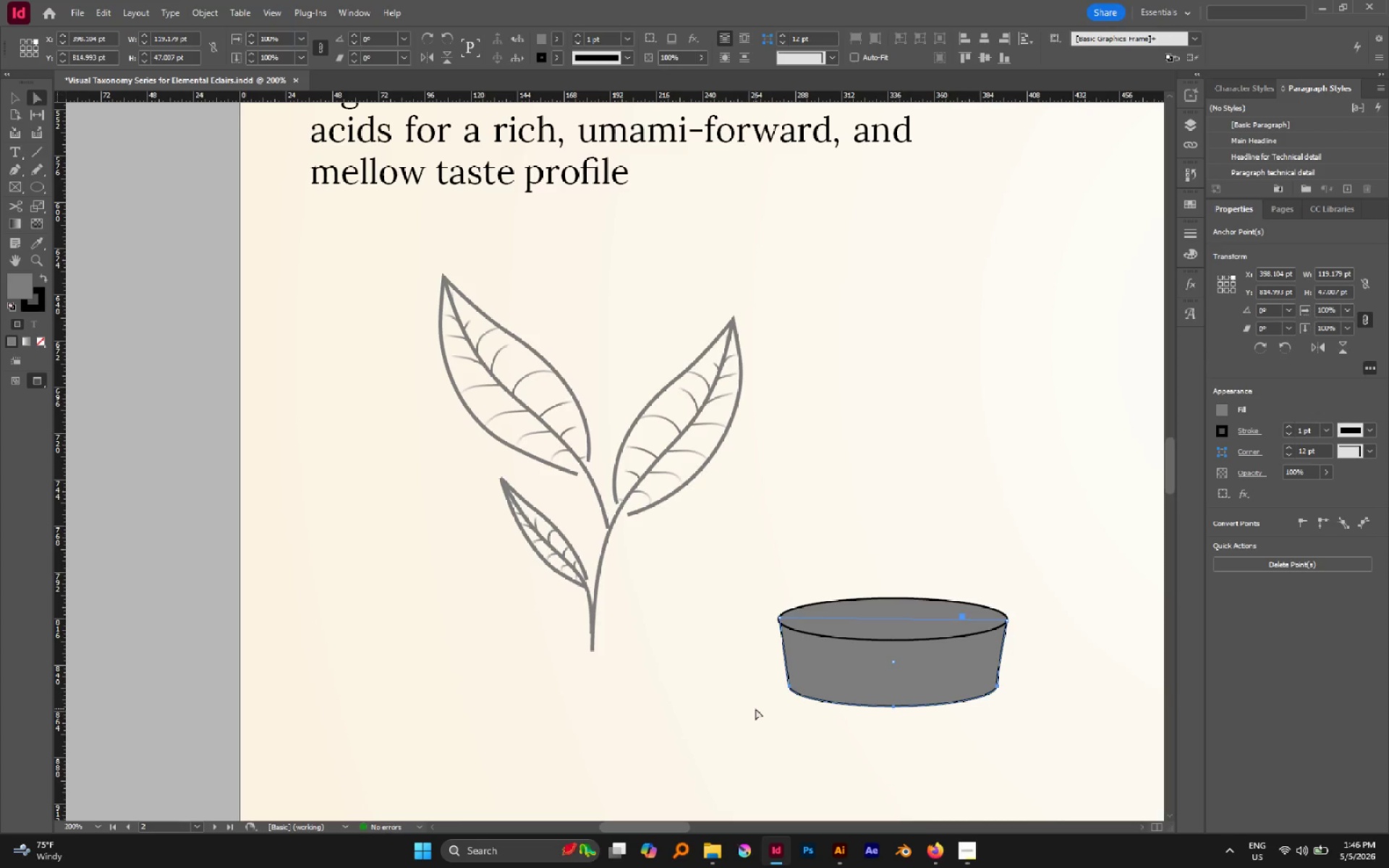 
key(Shift+ArrowDown)
 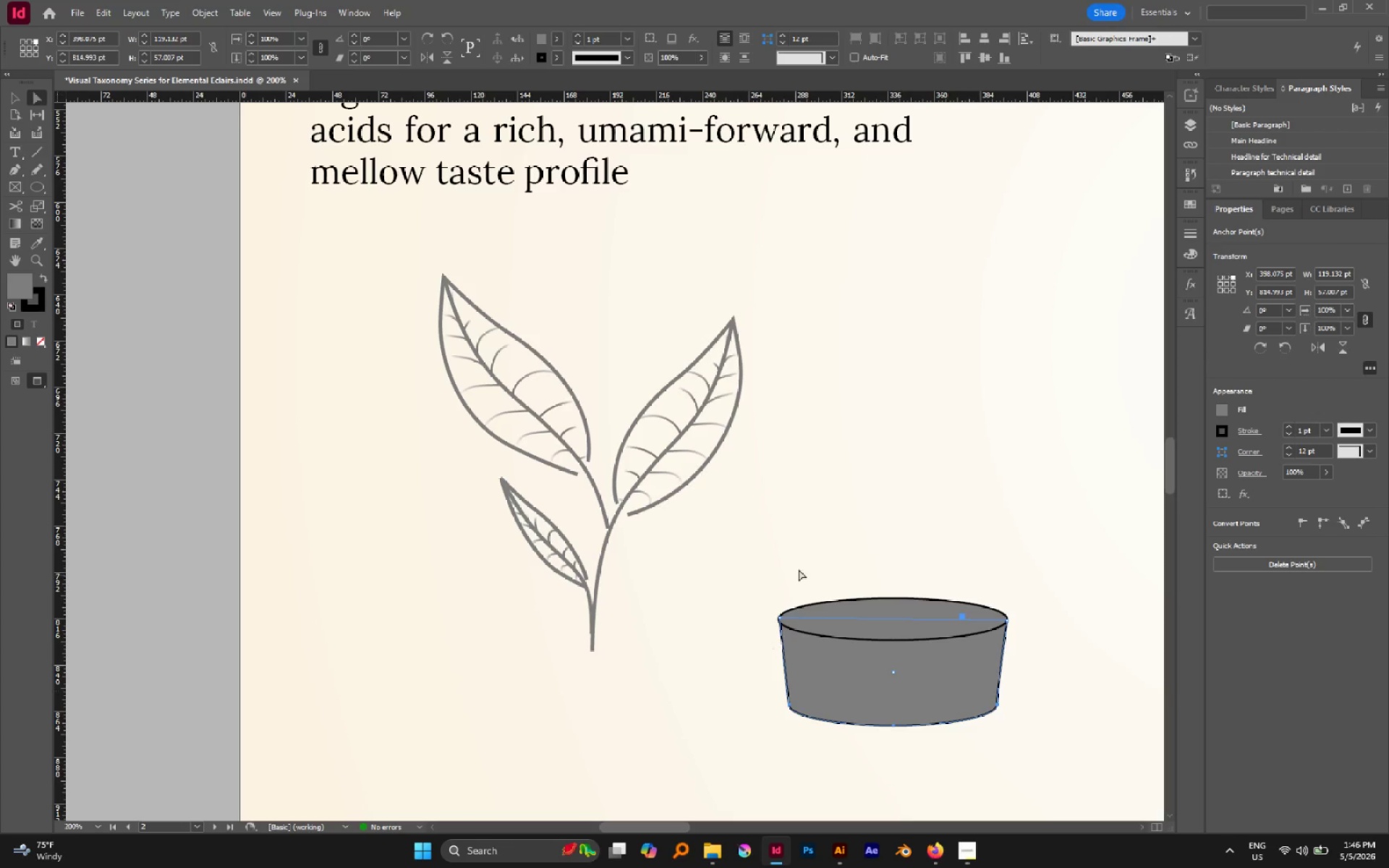 
left_click([909, 517])
 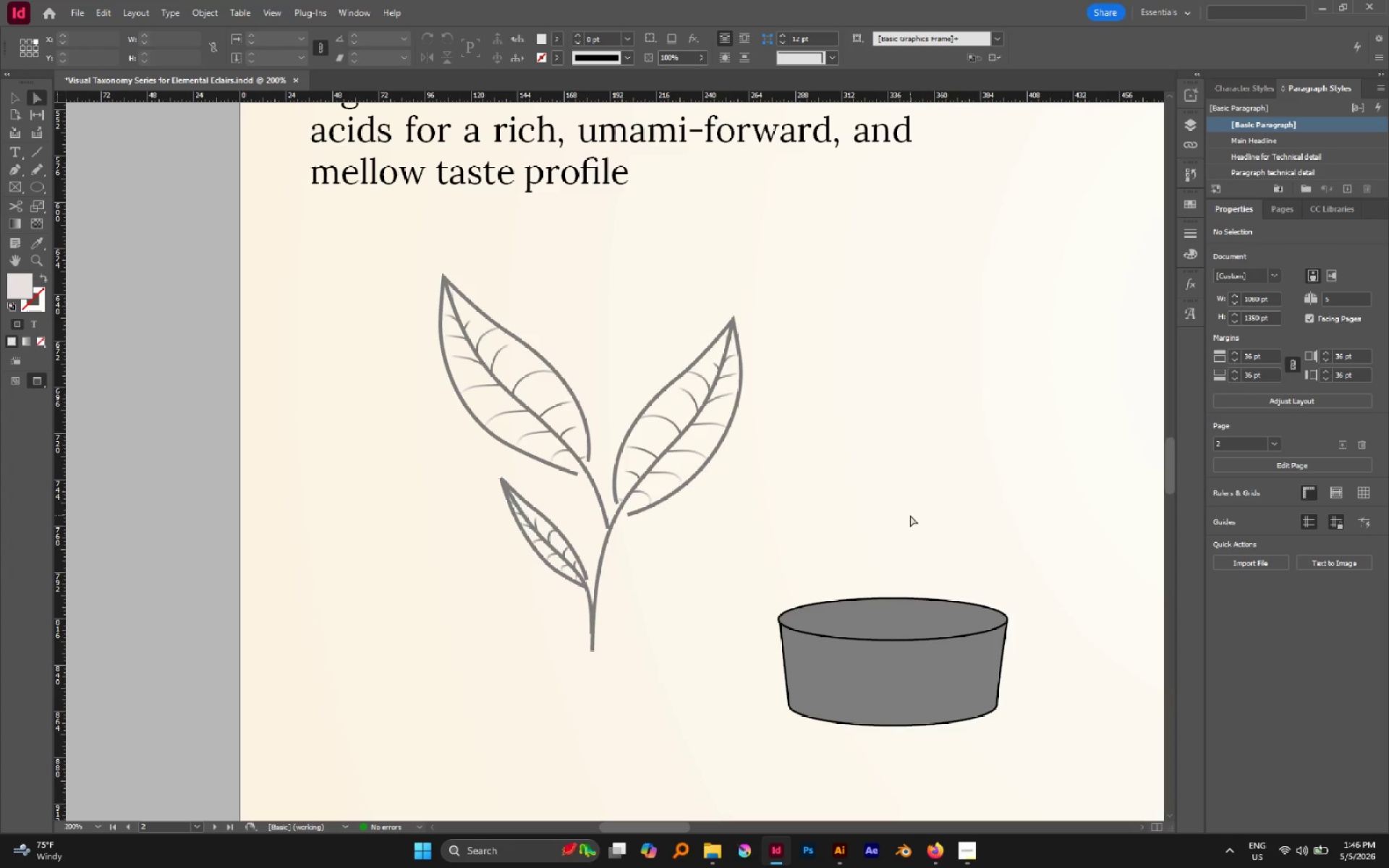 
wait(16.22)
 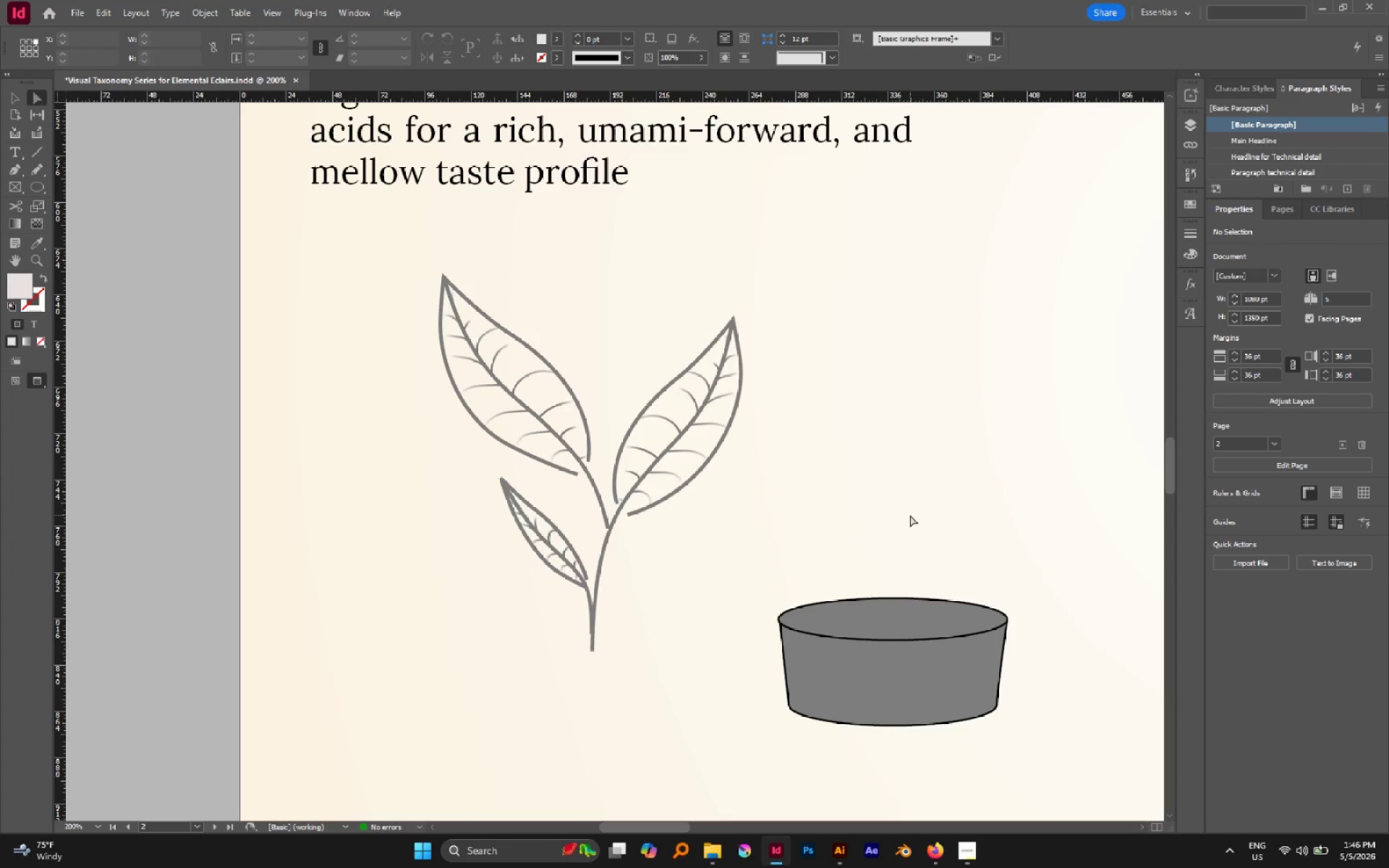 
left_click([917, 617])
 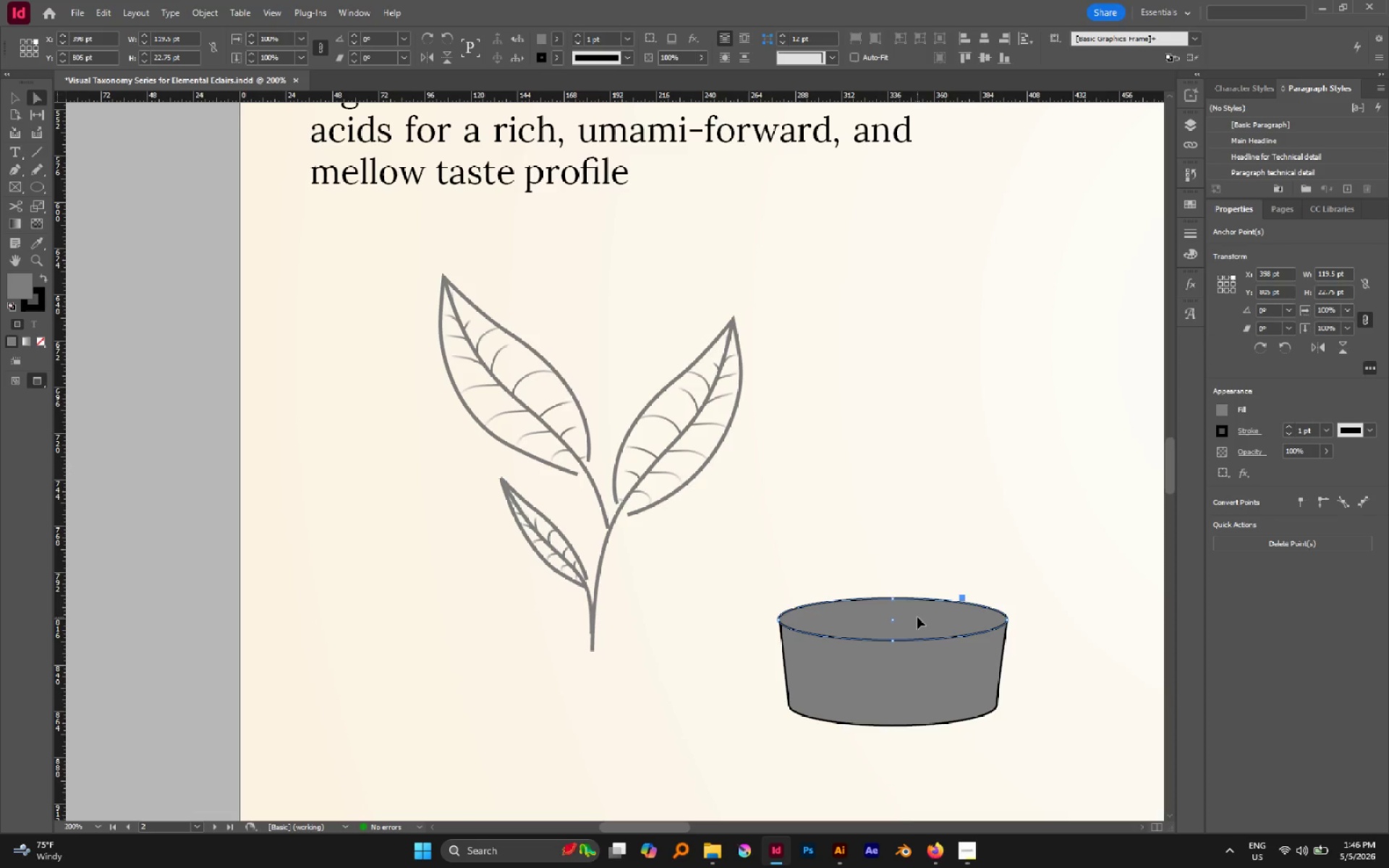 
key(V)
 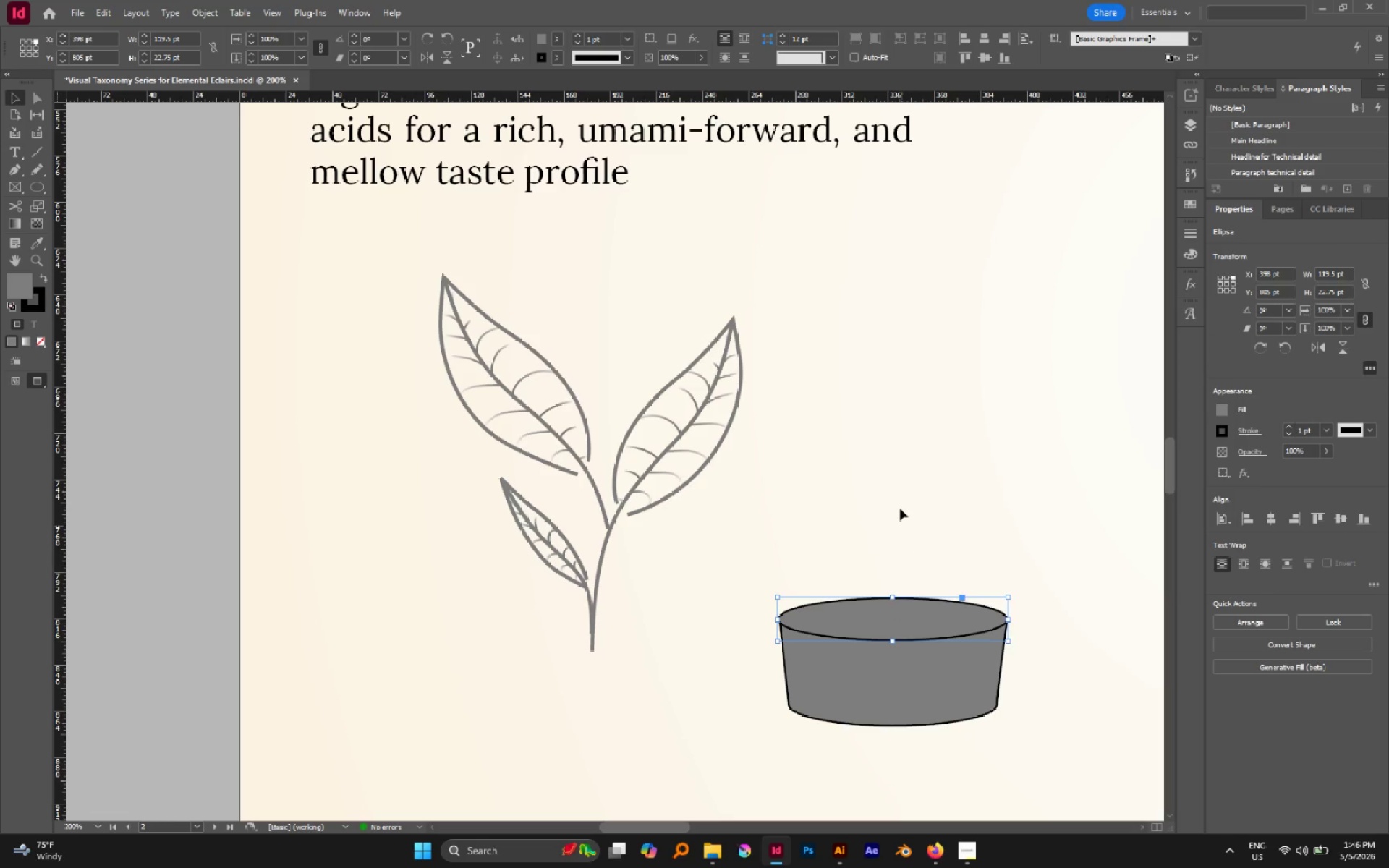 
left_click([900, 505])
 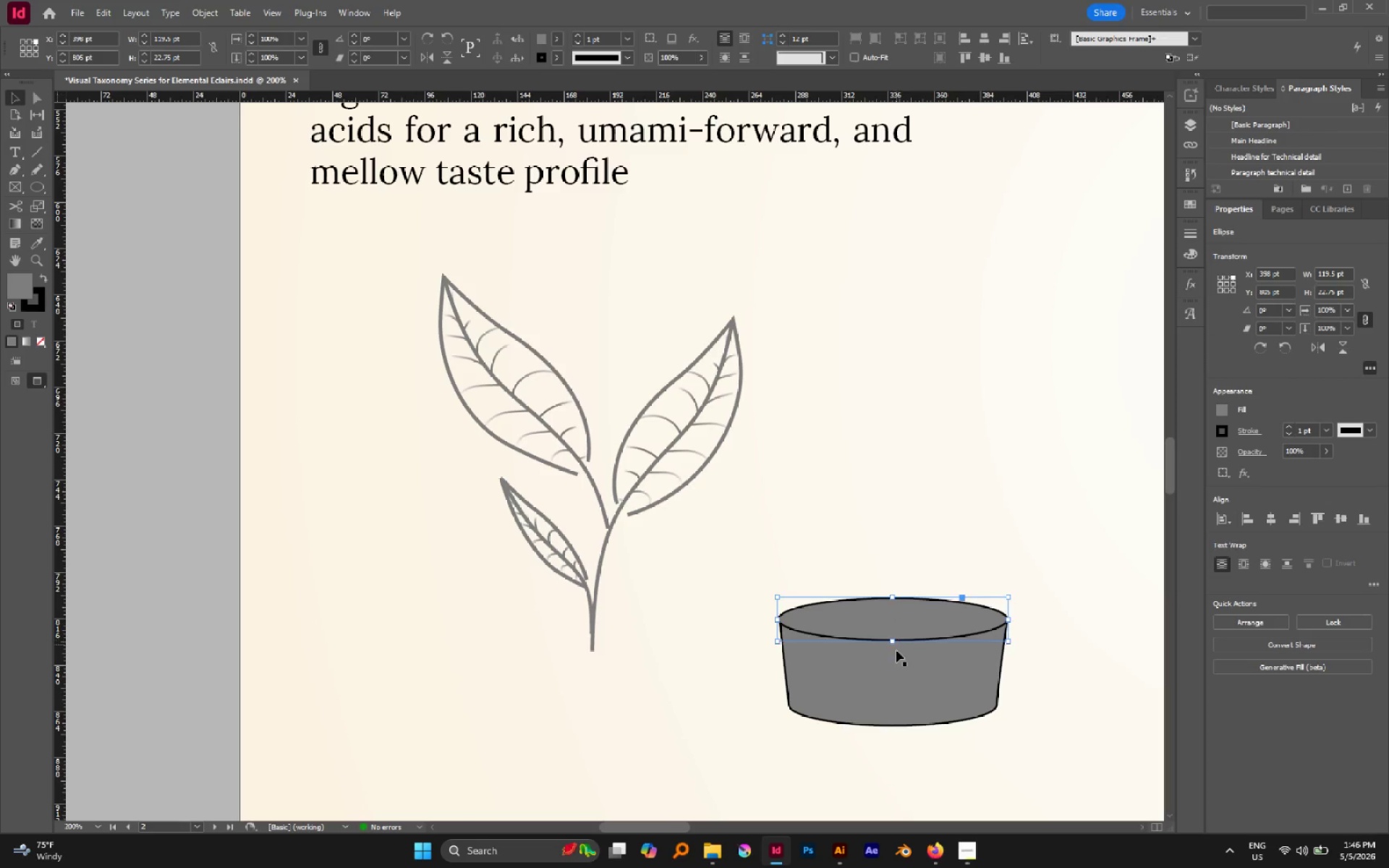 
left_click_drag(start_coordinate=[896, 641], to_coordinate=[898, 648])
 